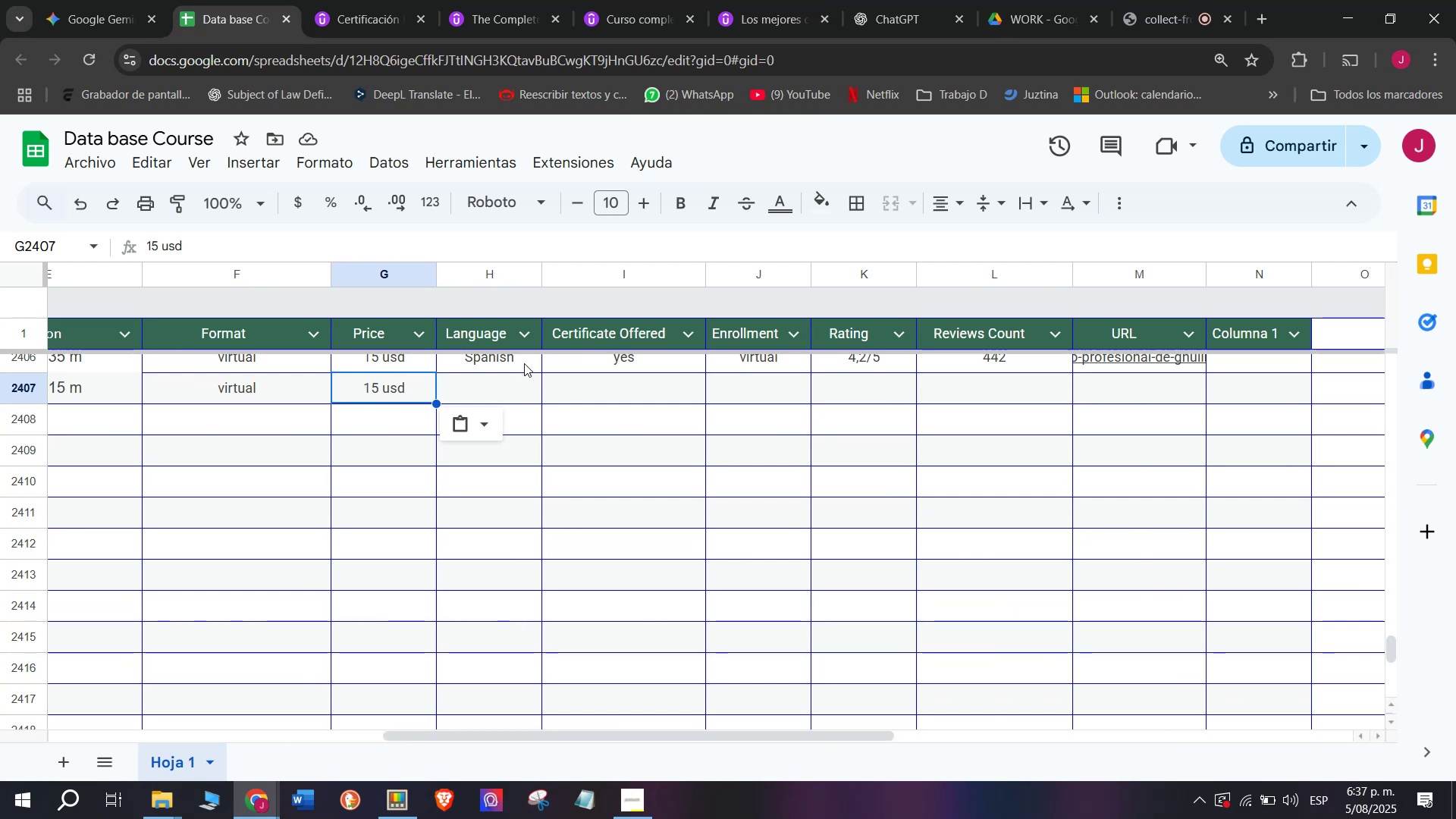 
key(Break)
 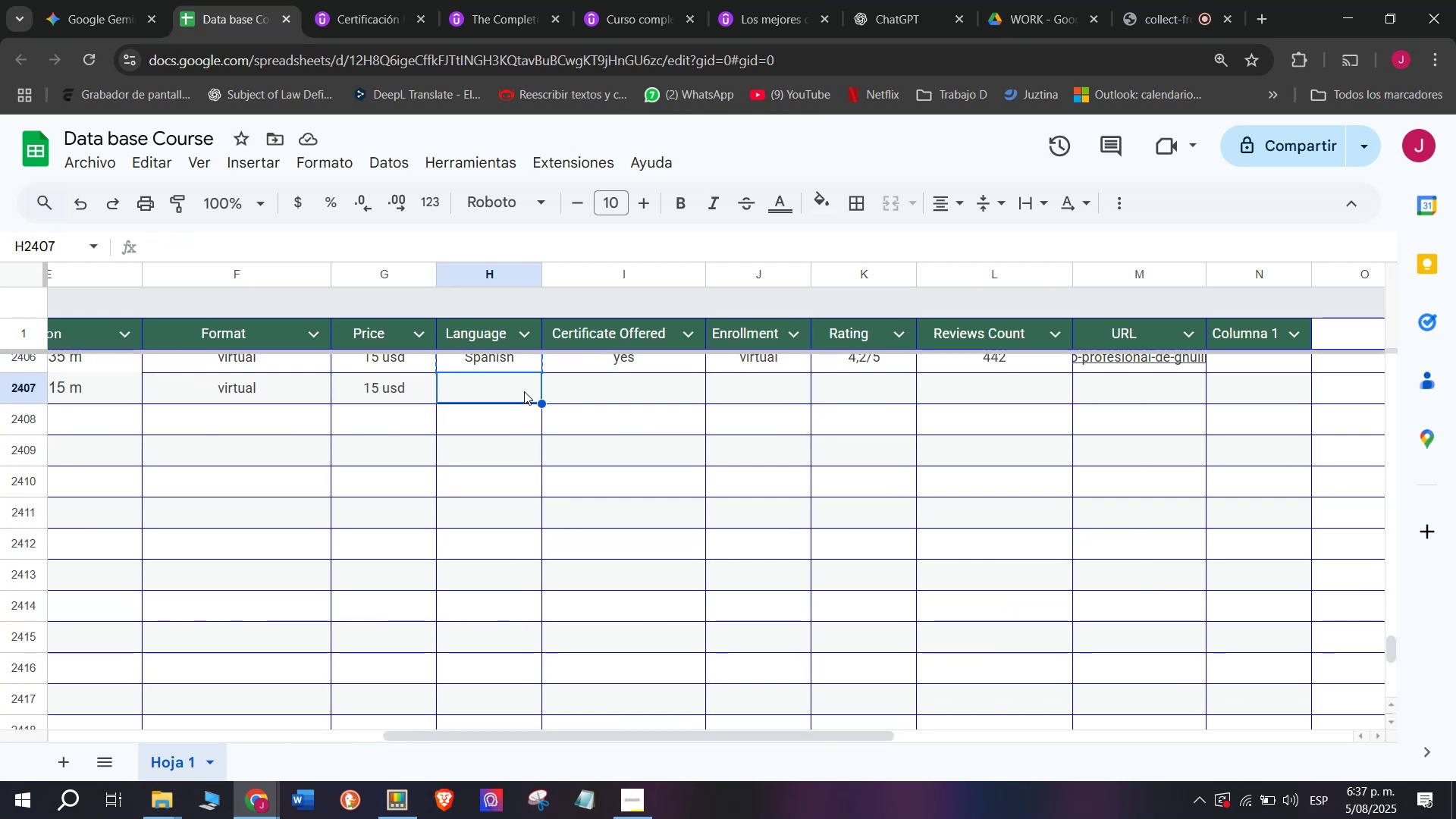 
key(Control+ControlLeft)
 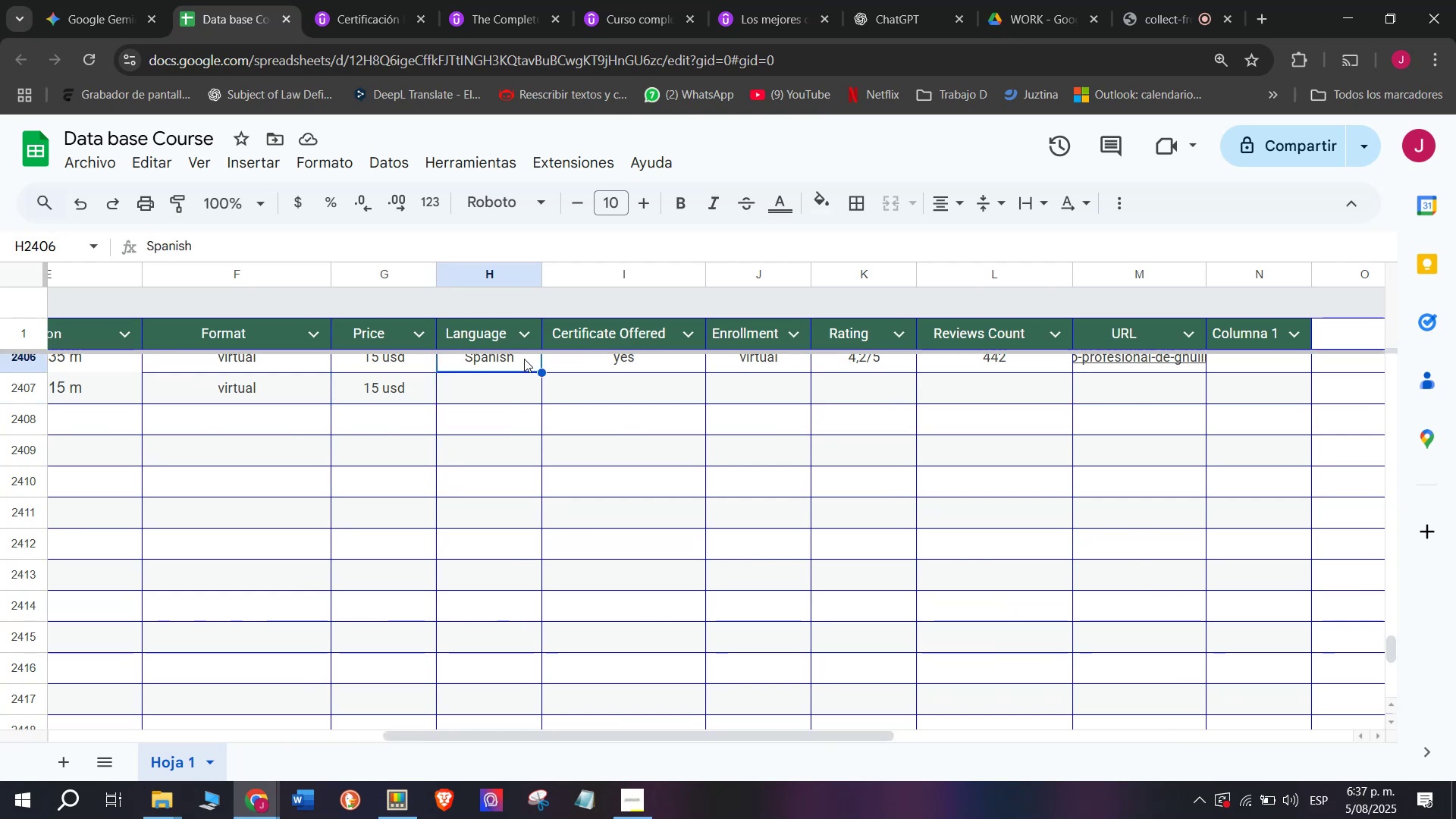 
key(Control+C)
 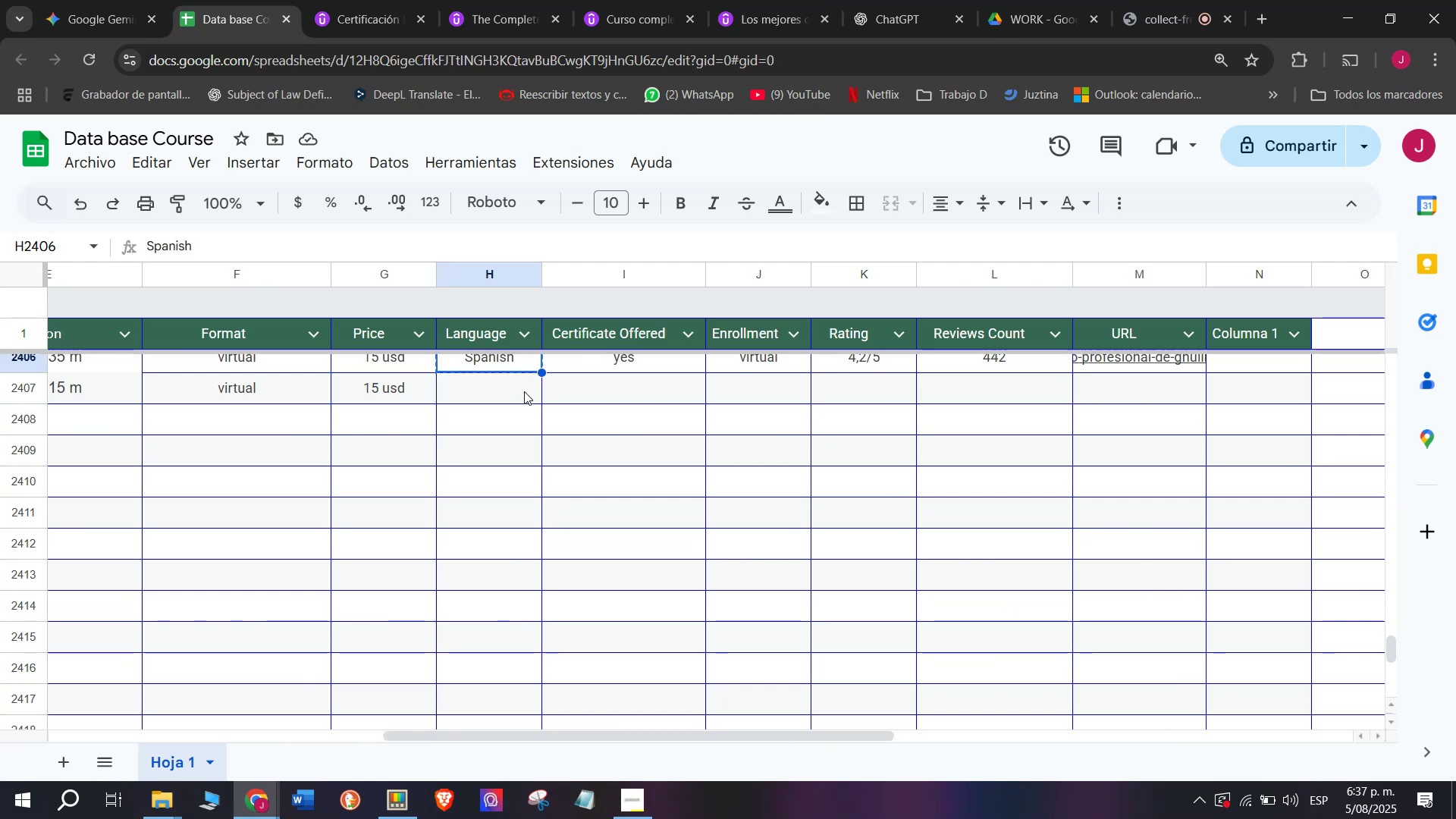 
double_click([524, 391])
 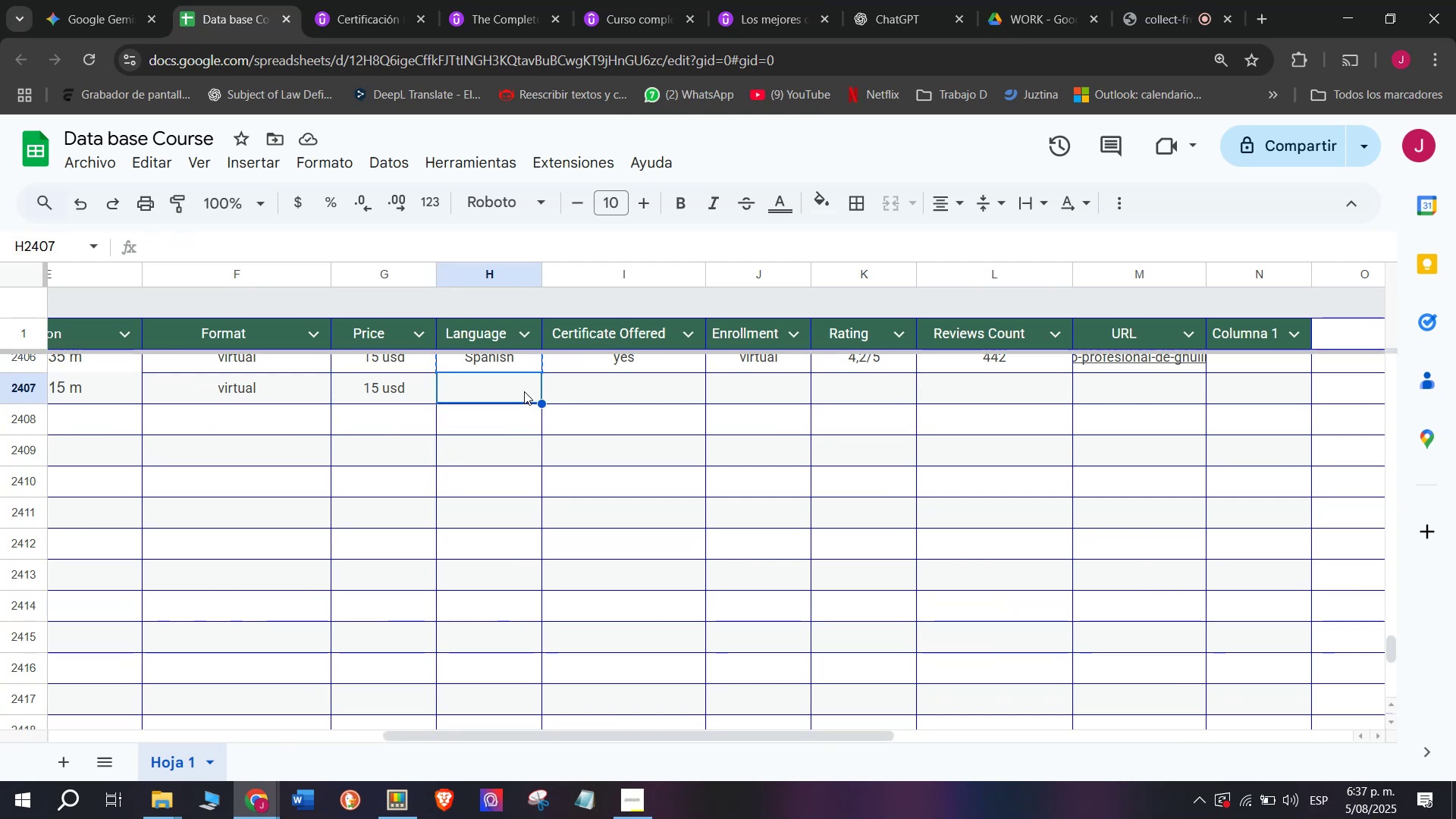 
key(Z)
 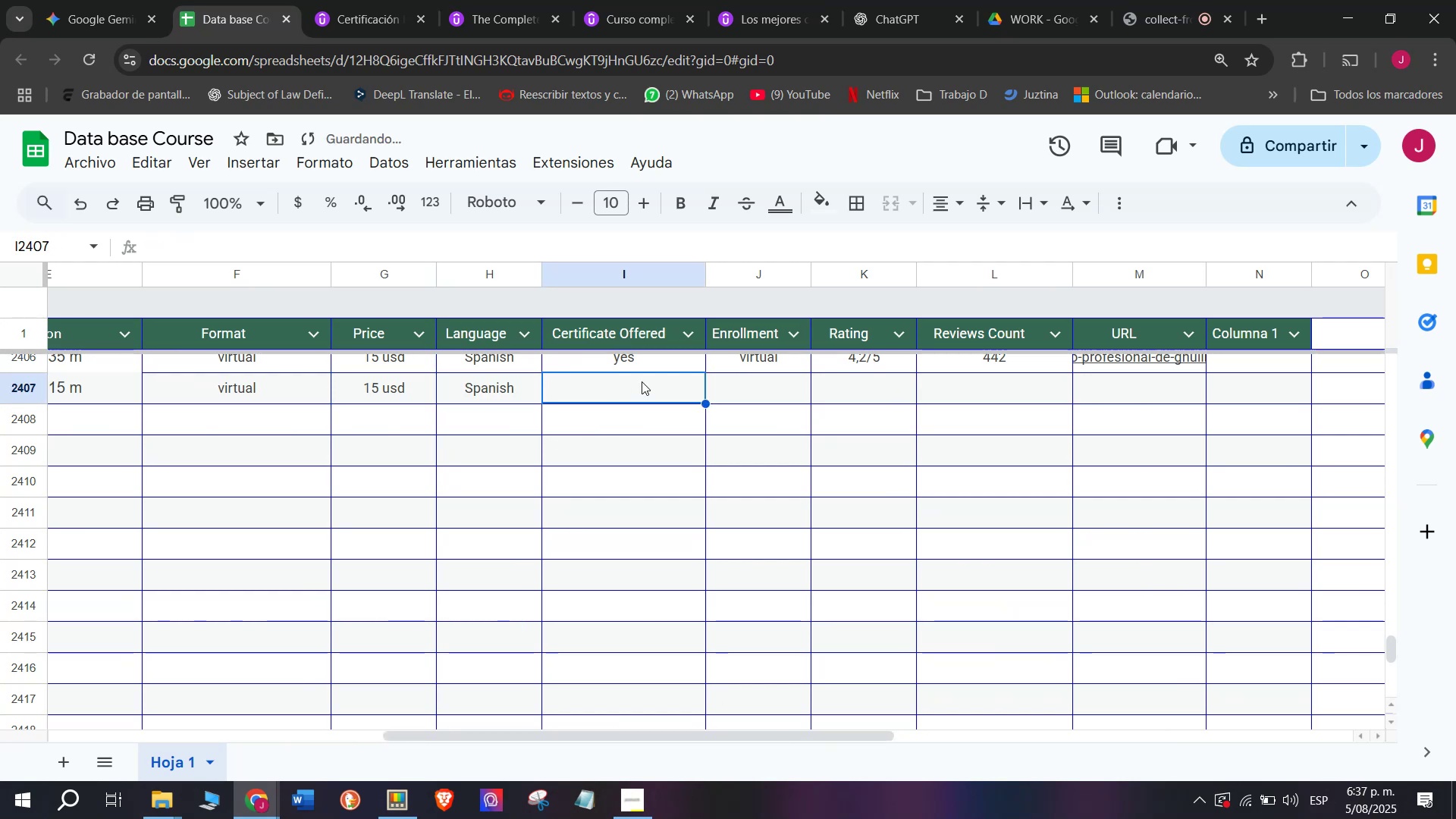 
key(Control+ControlLeft)
 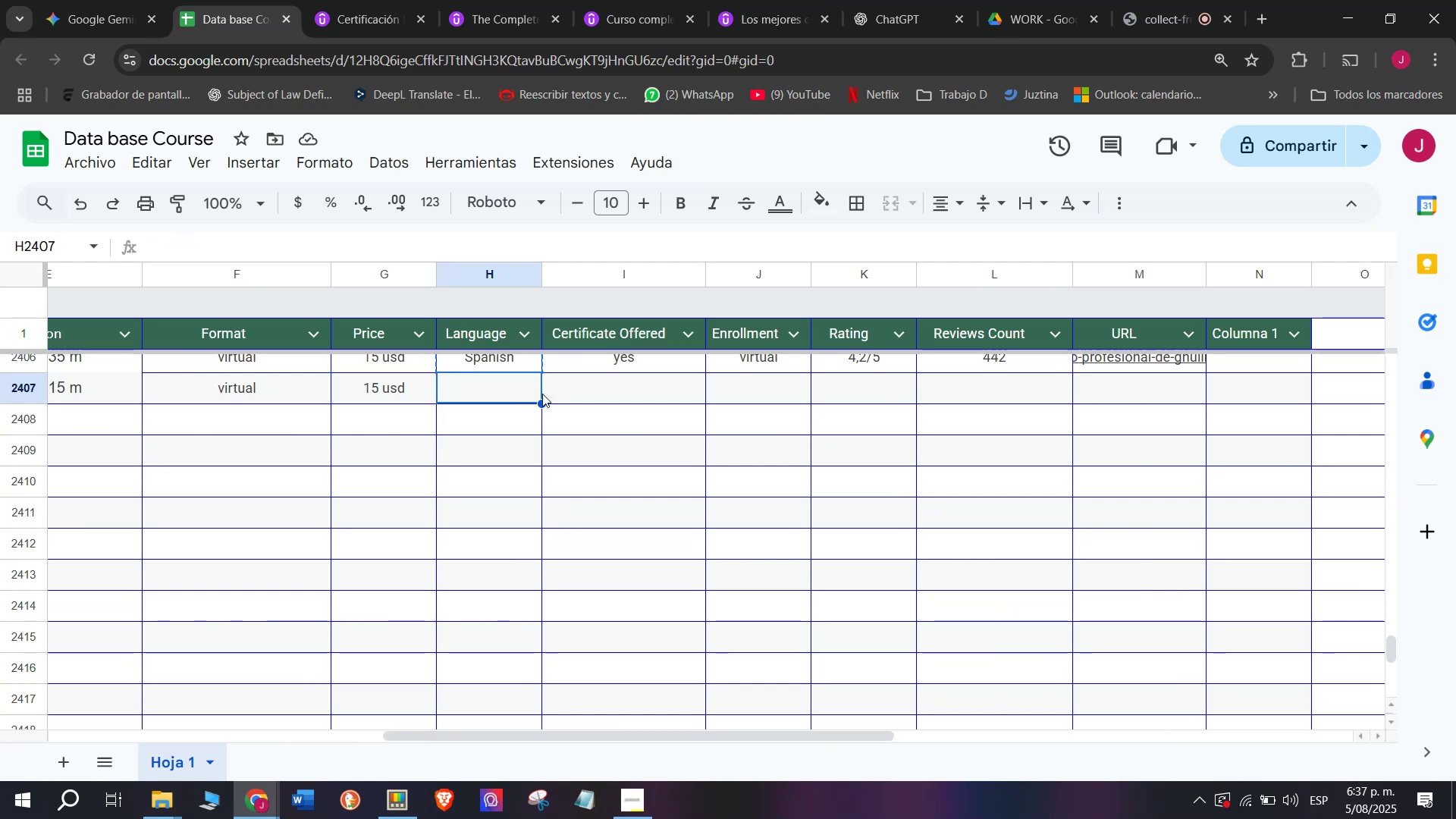 
key(Control+V)
 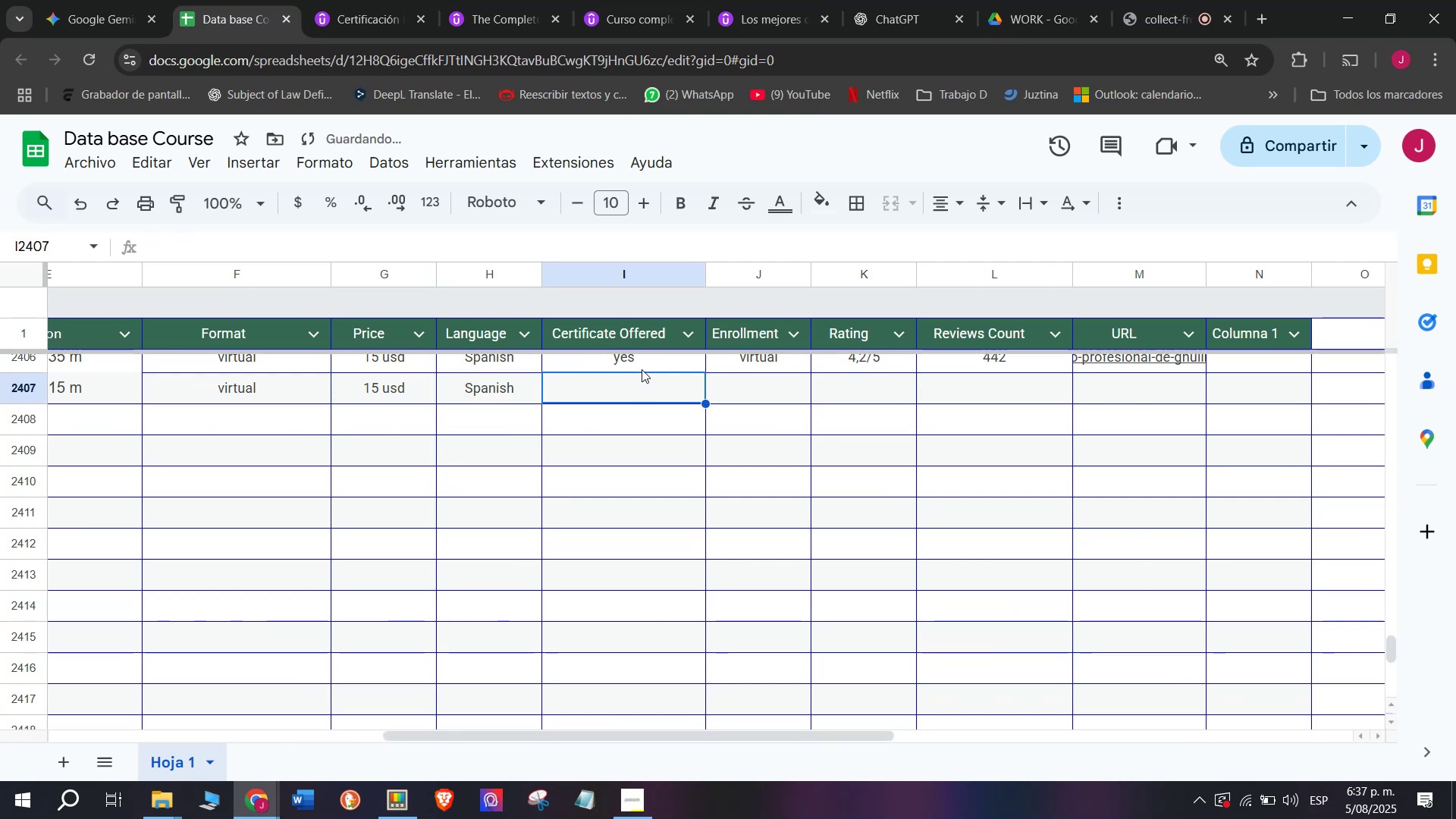 
double_click([642, 361])
 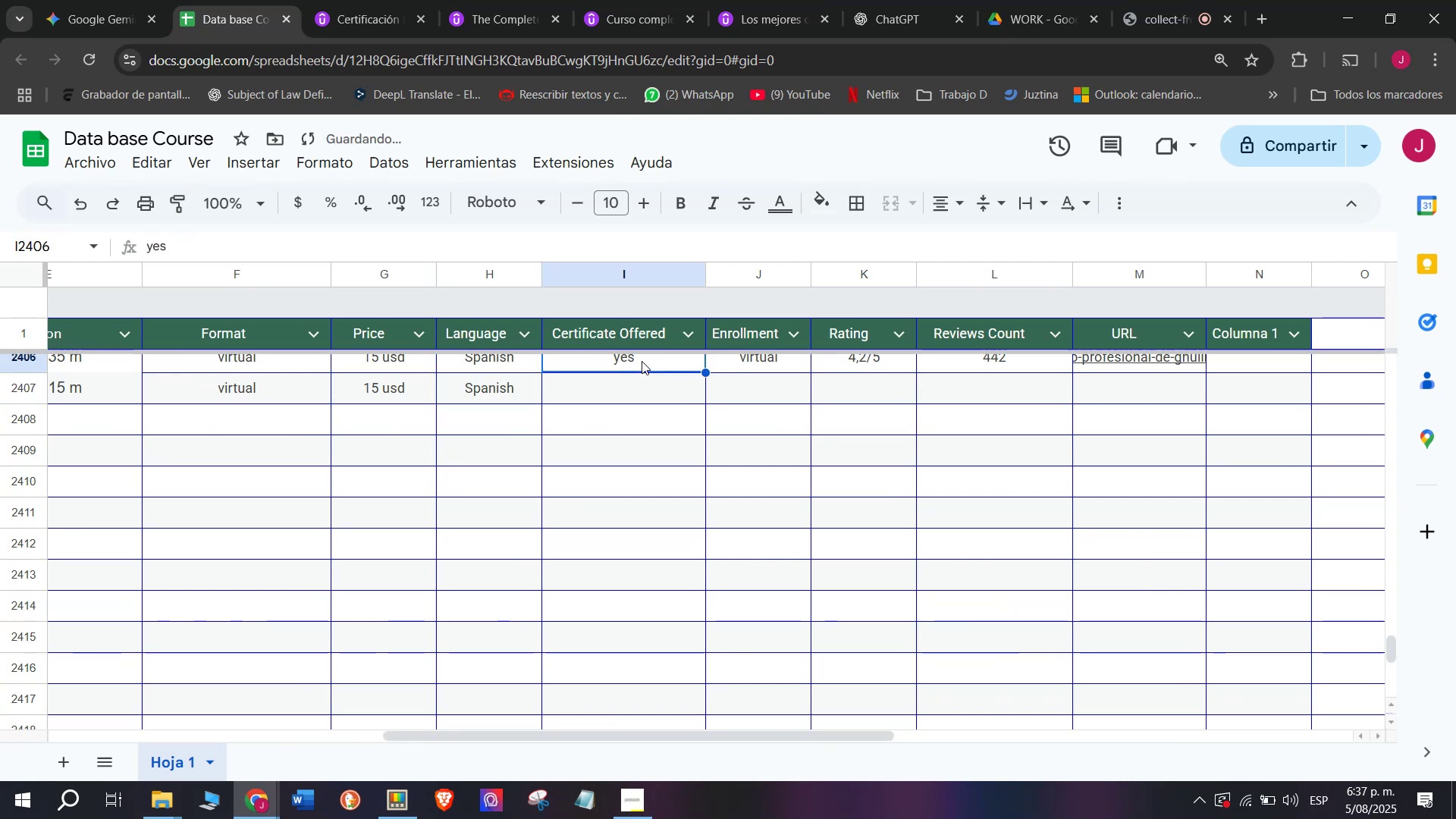 
key(Control+ControlLeft)
 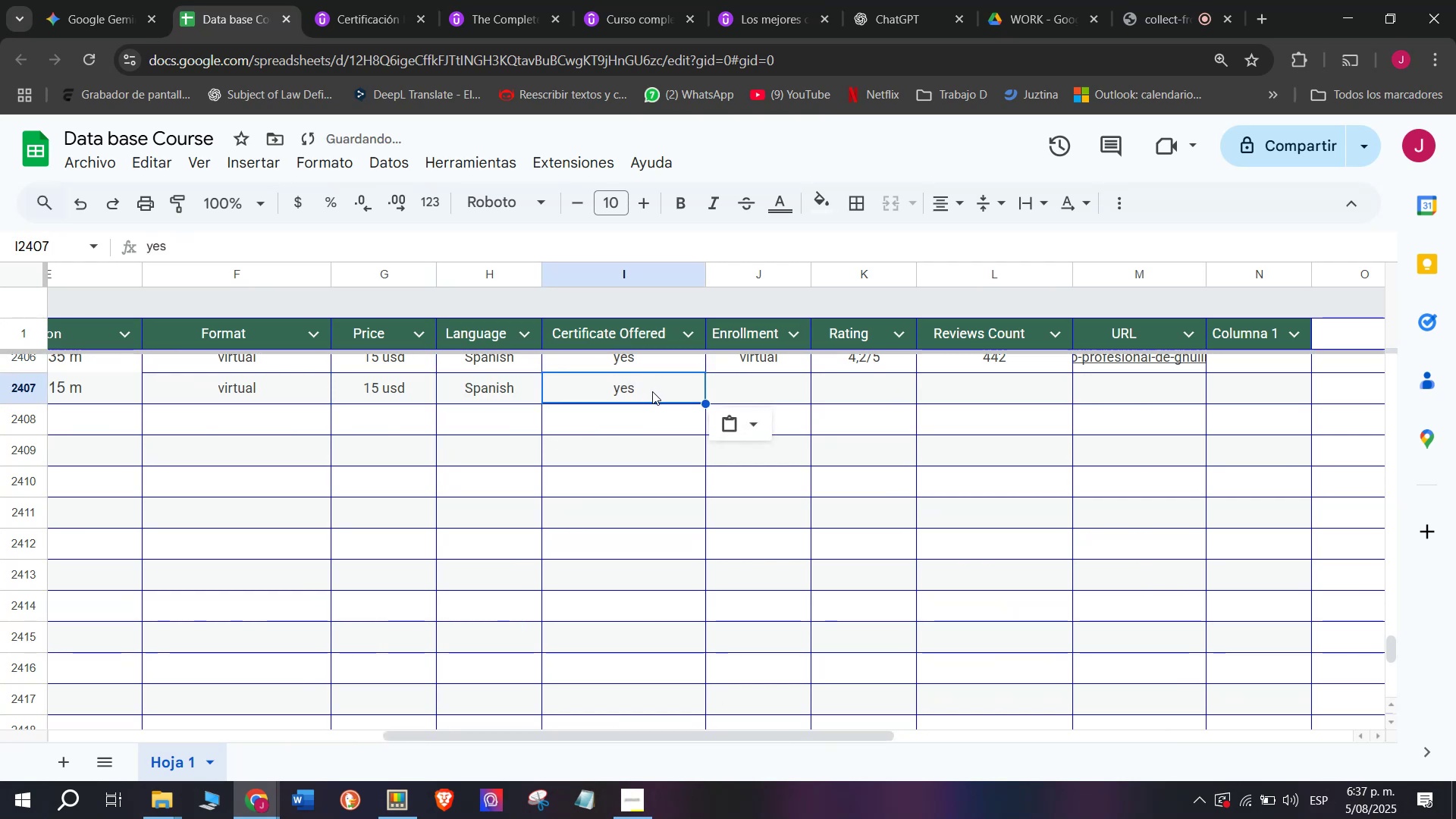 
key(Break)
 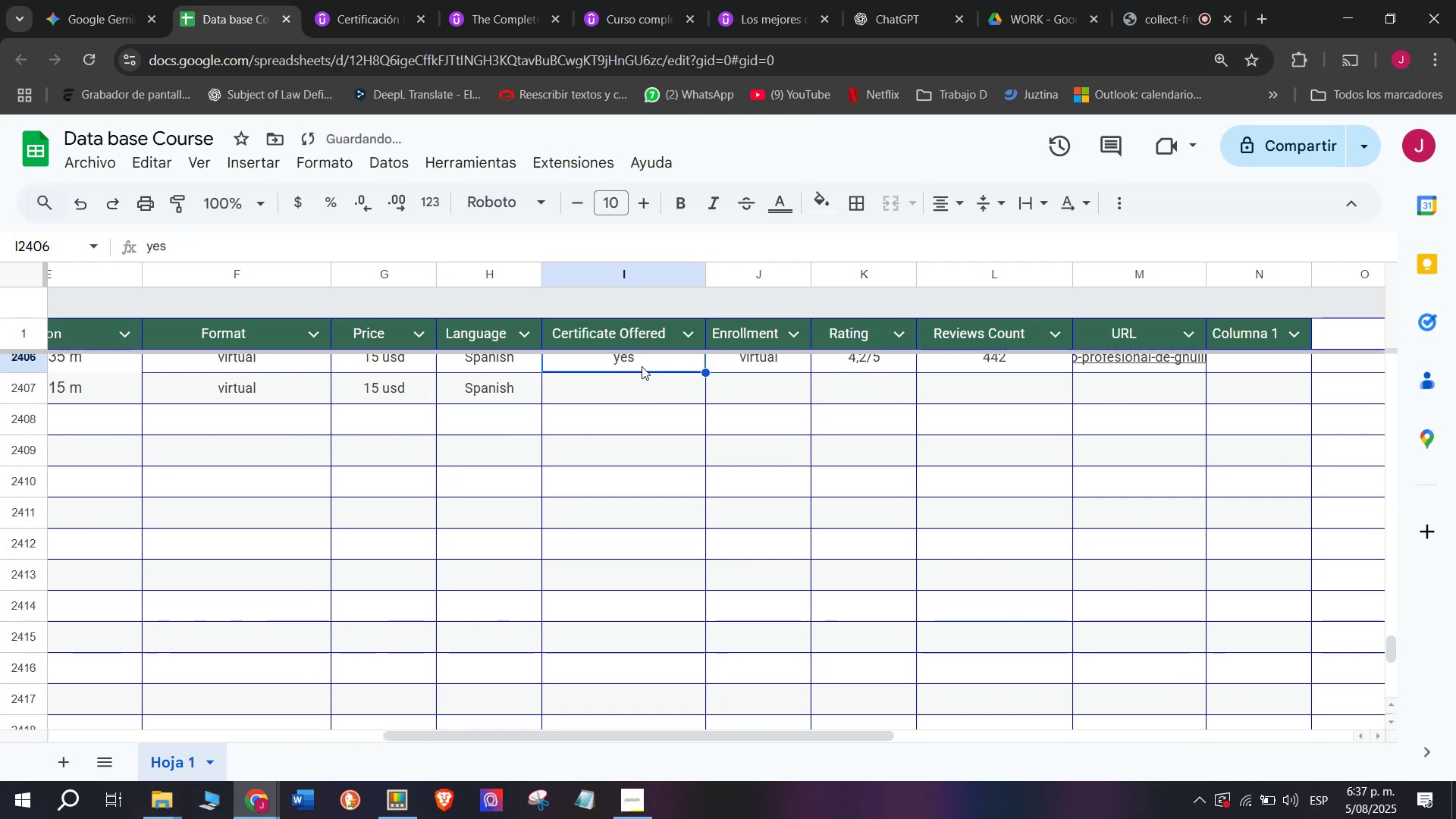 
key(Control+C)
 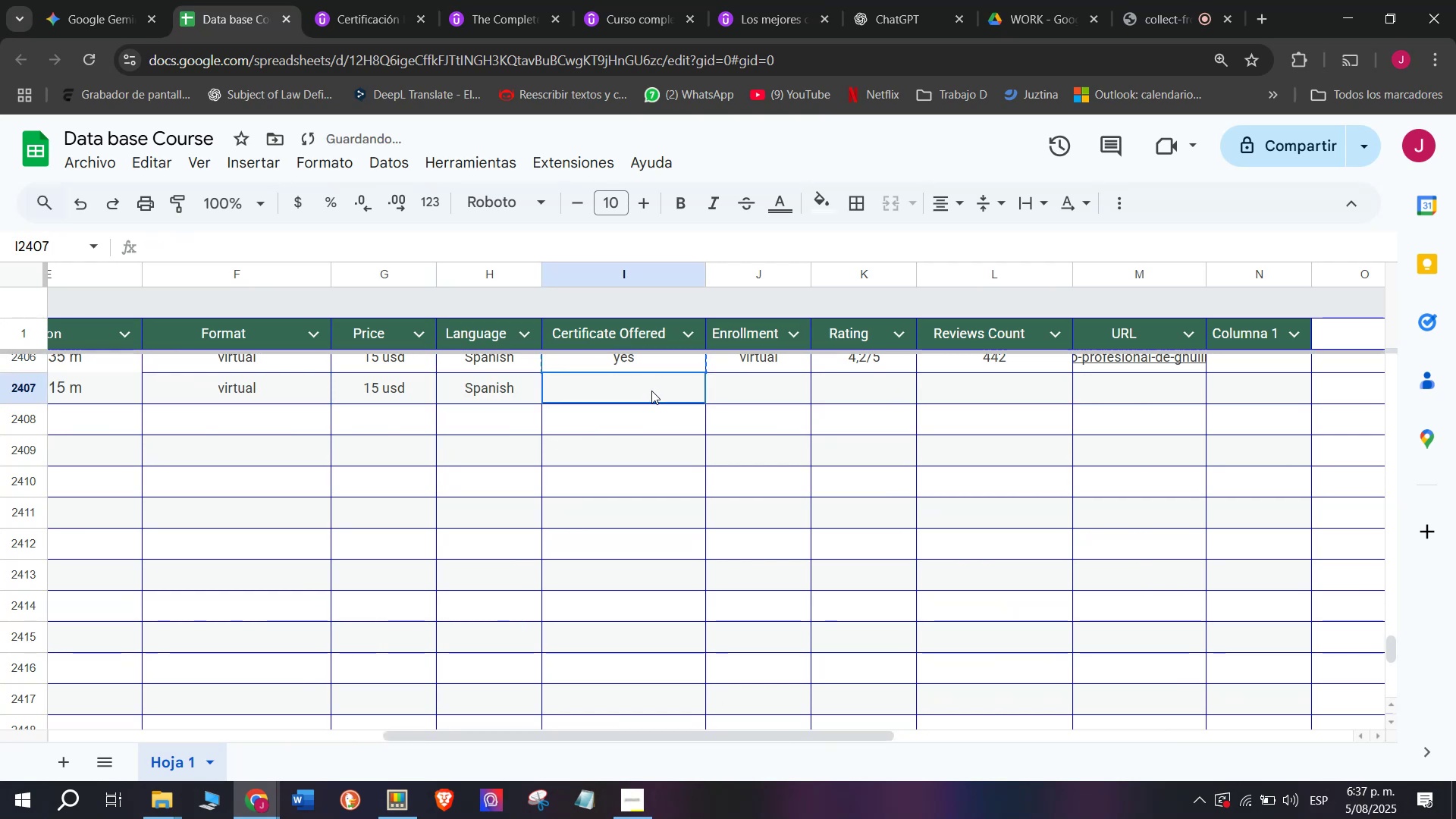 
key(Z)
 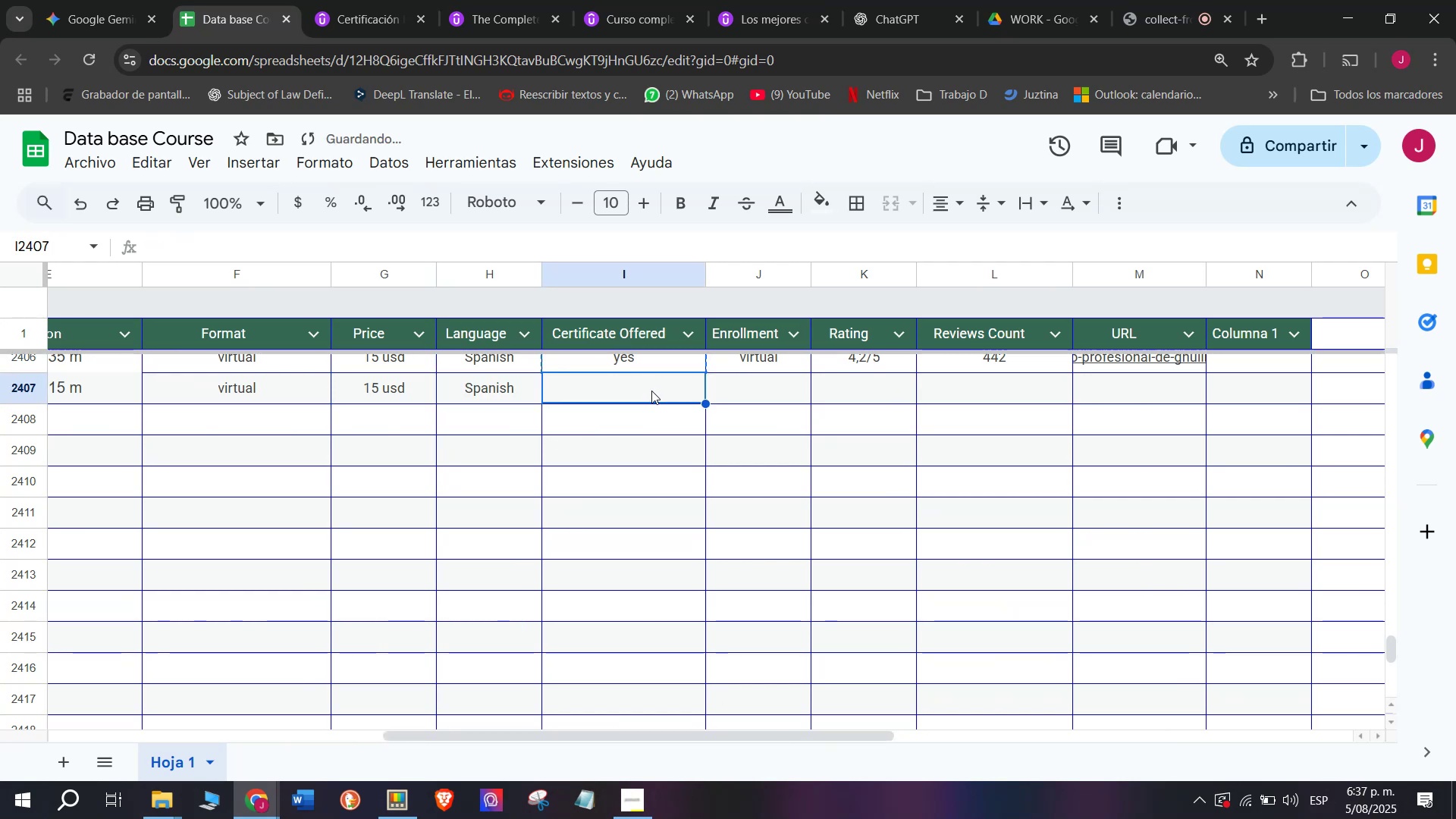 
key(Control+ControlLeft)
 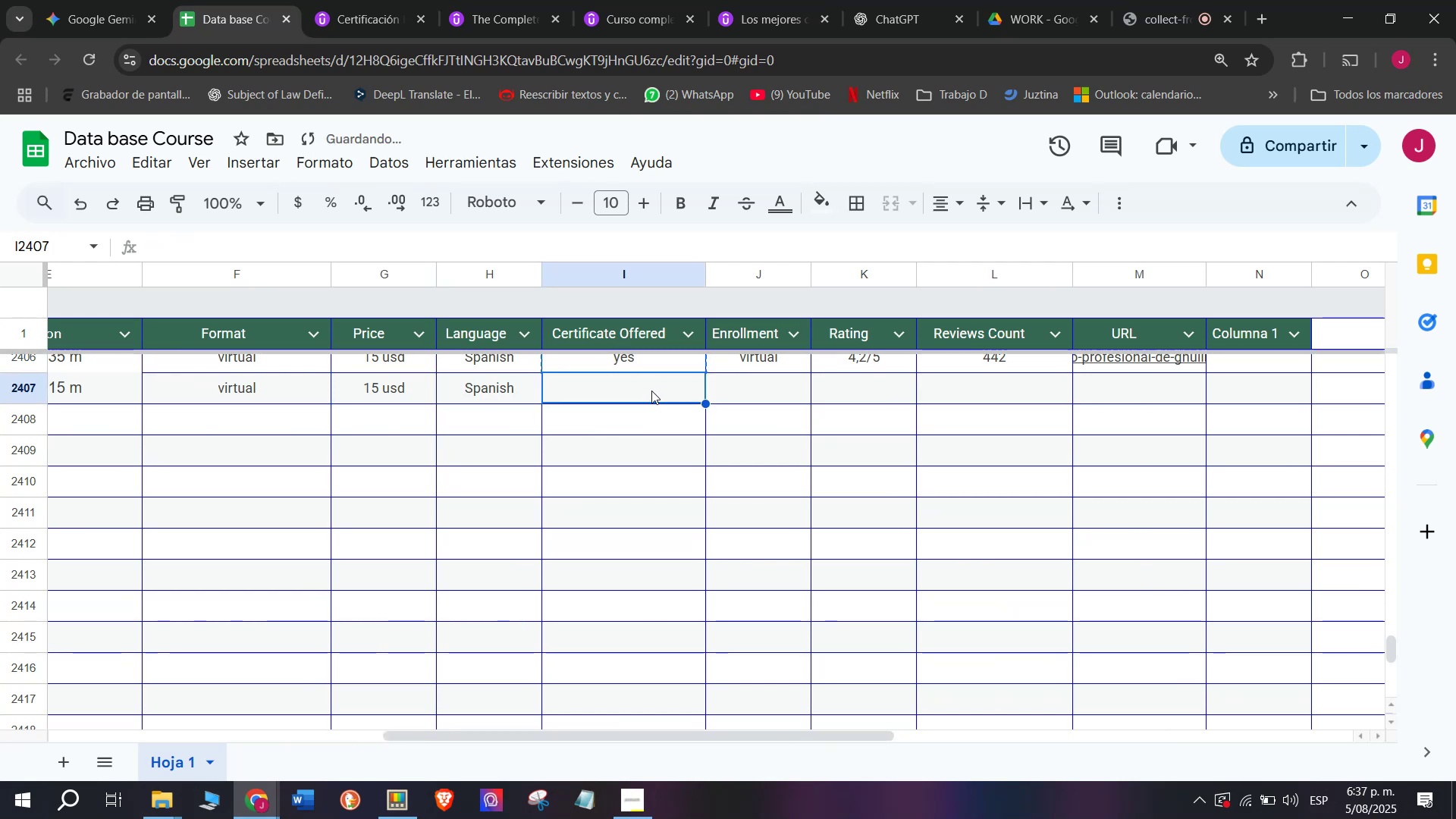 
key(Control+V)
 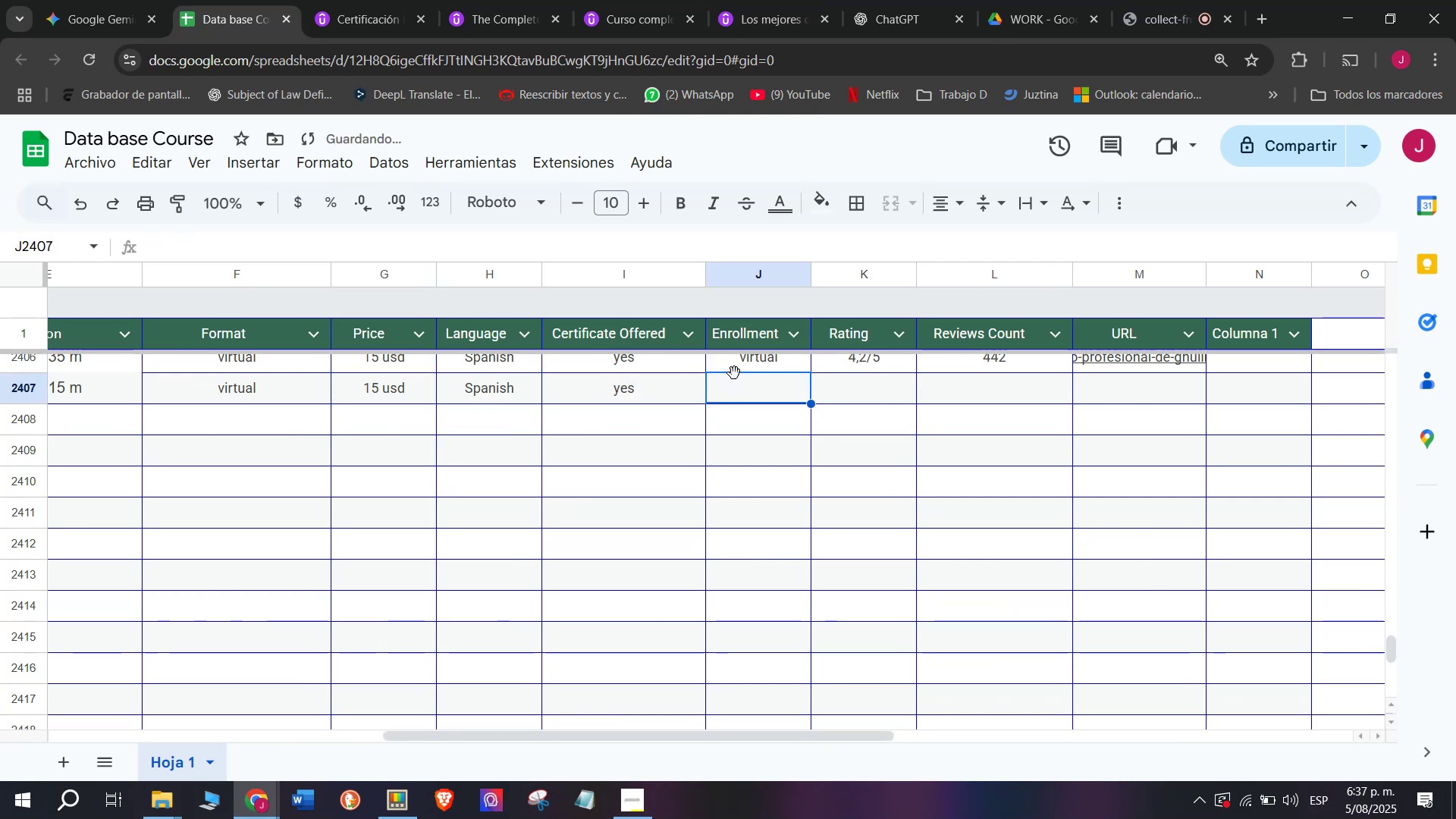 
double_click([736, 367])
 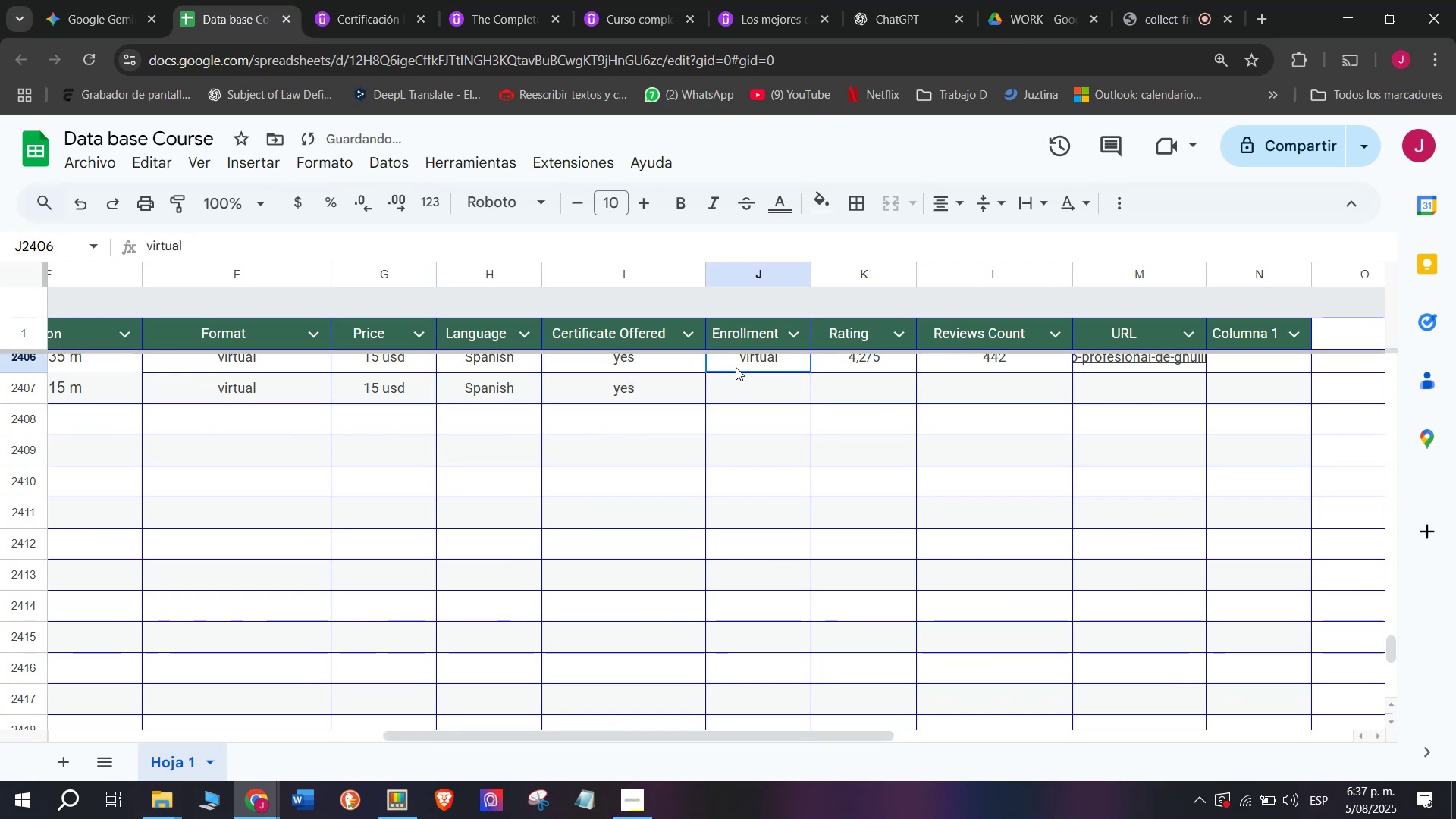 
key(Control+ControlLeft)
 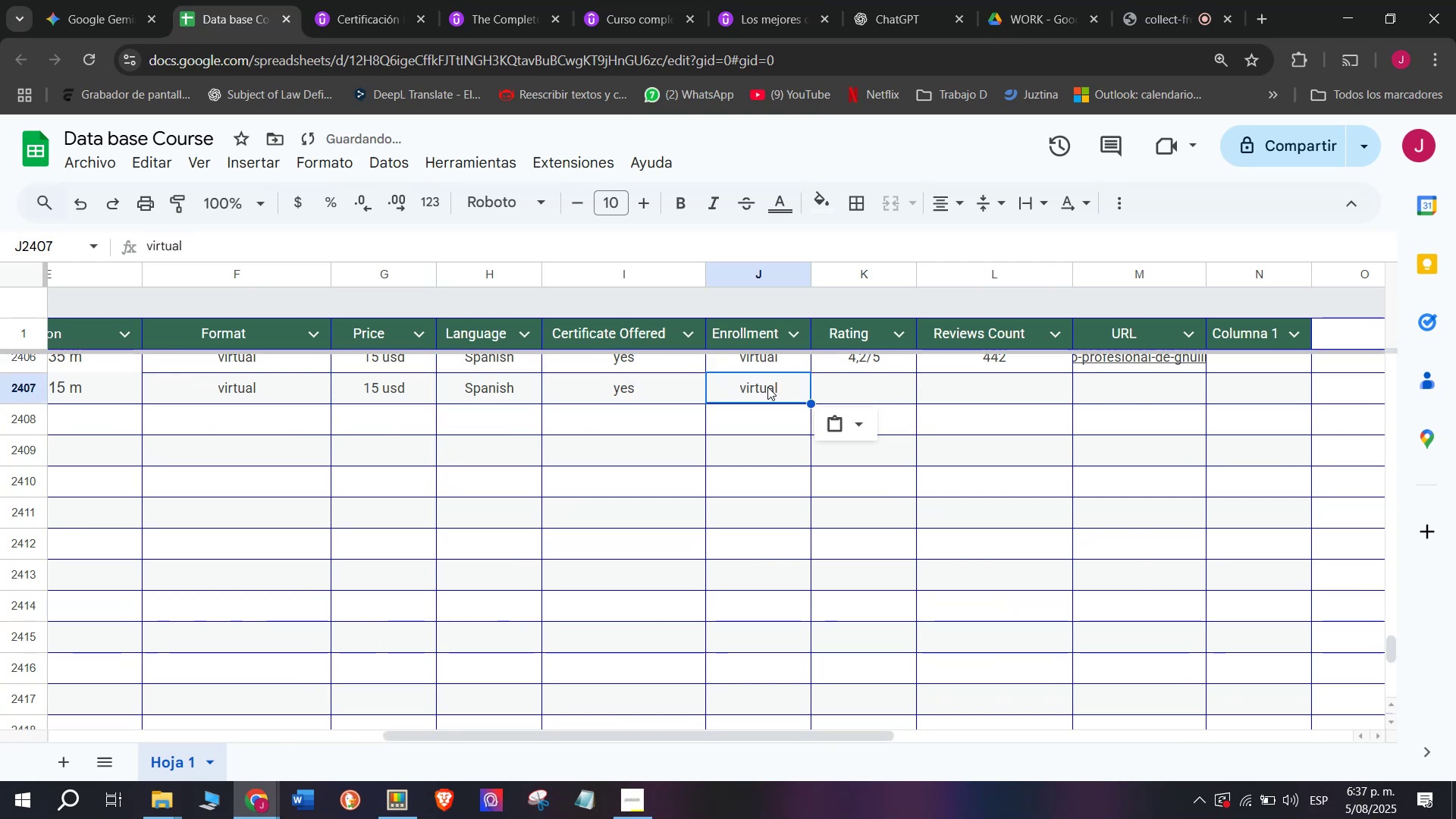 
key(Break)
 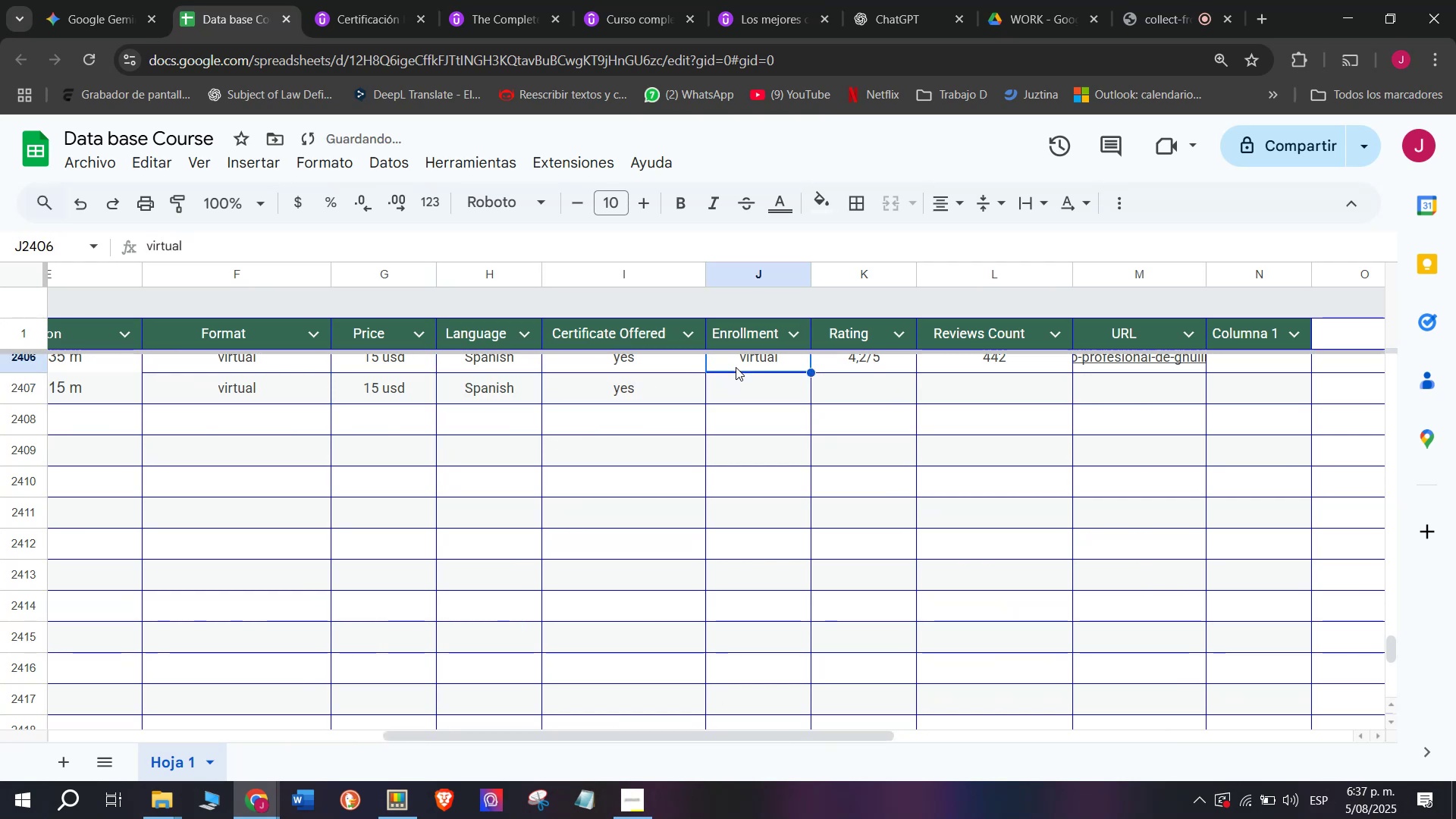 
key(Control+C)
 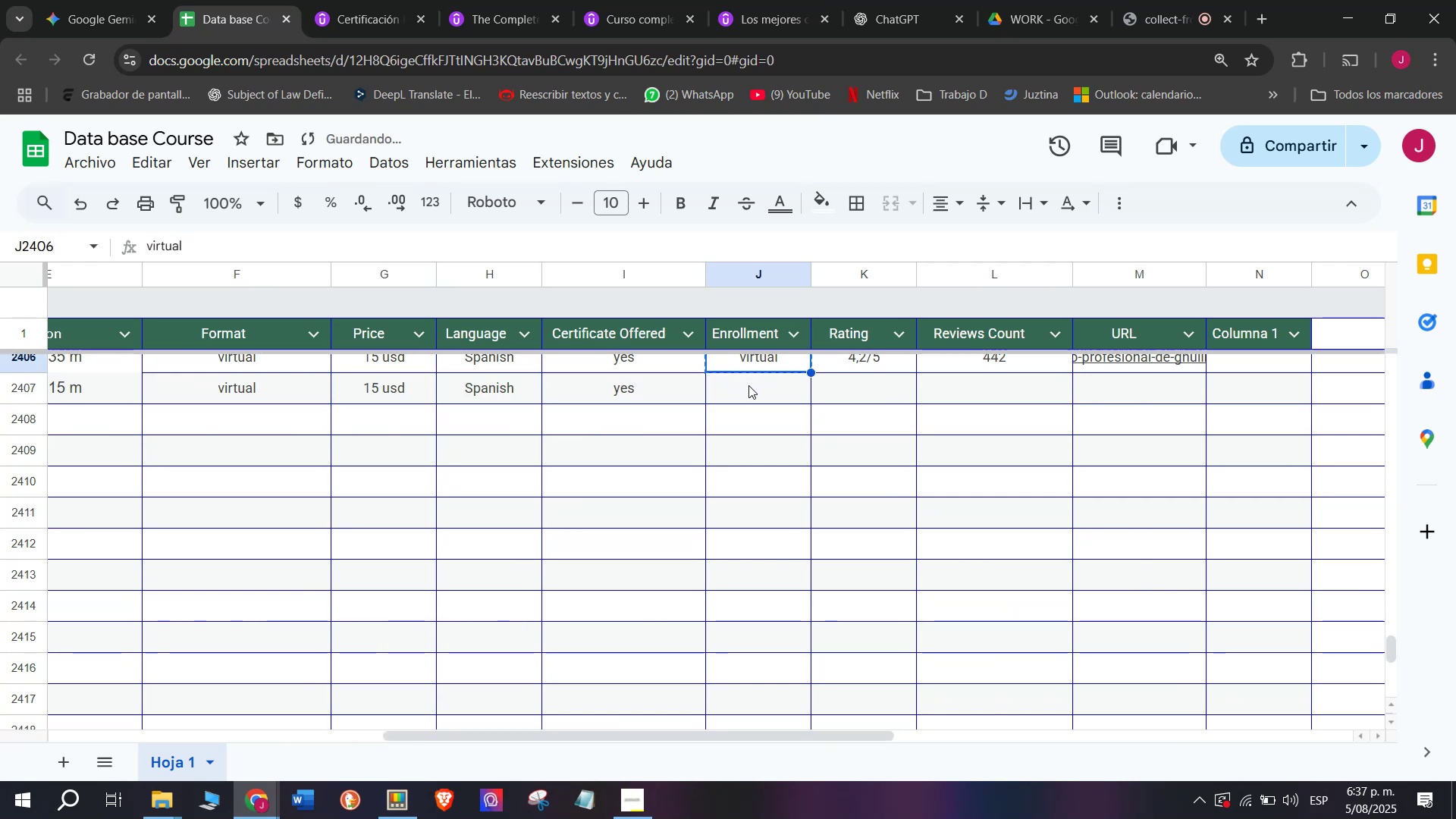 
triple_click([748, 385])
 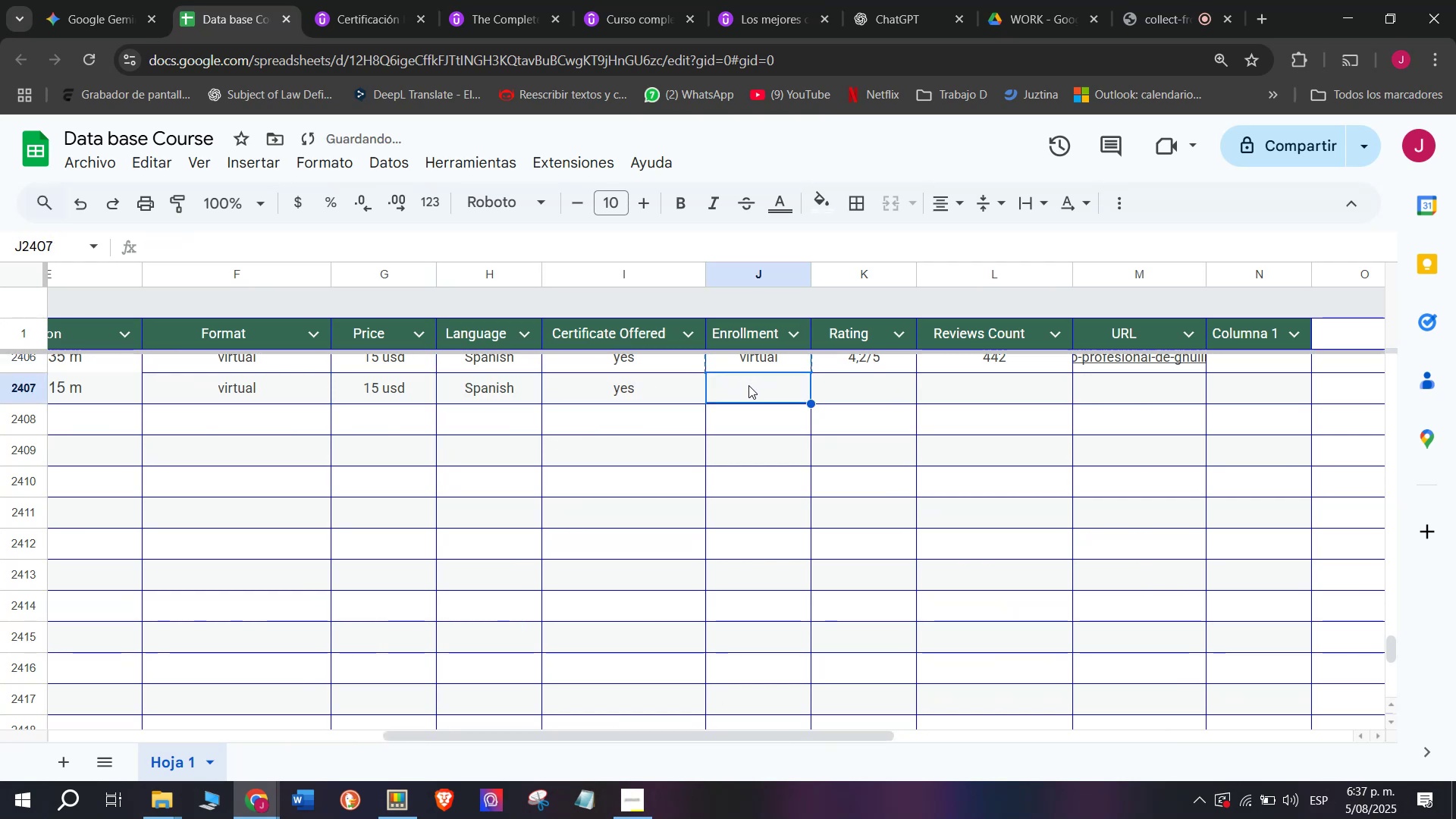 
key(Z)
 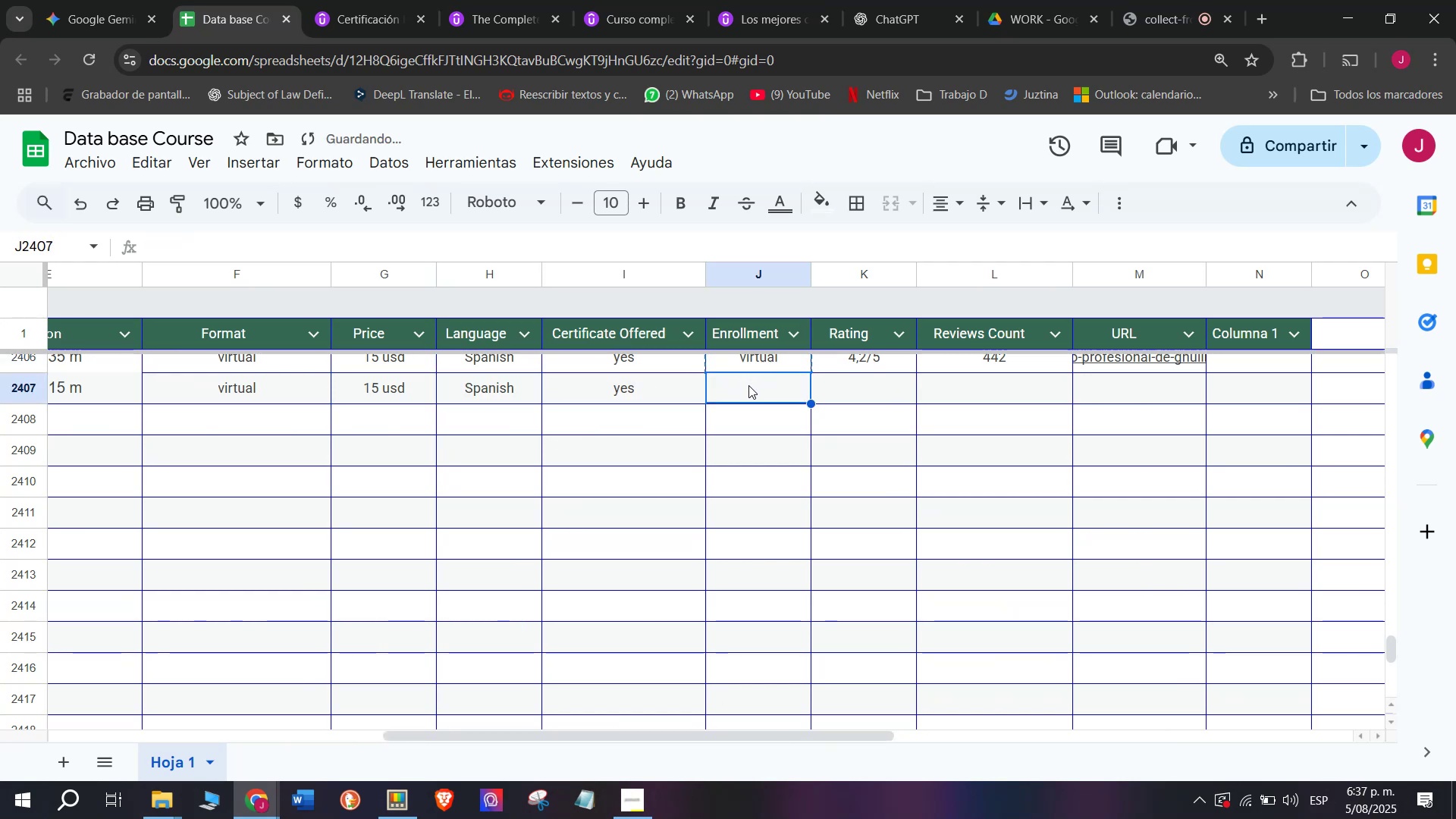 
key(Control+ControlLeft)
 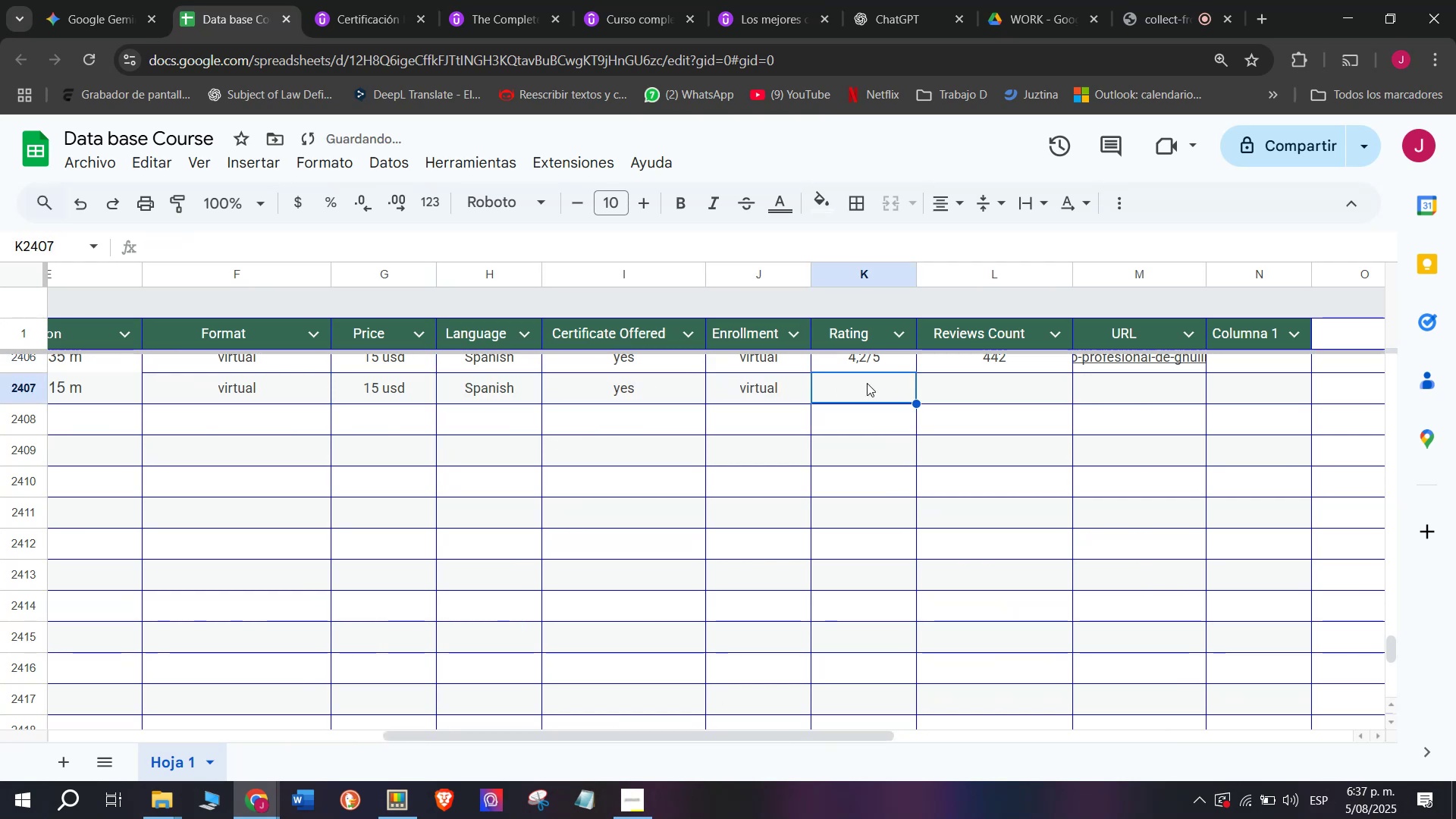 
key(Control+V)
 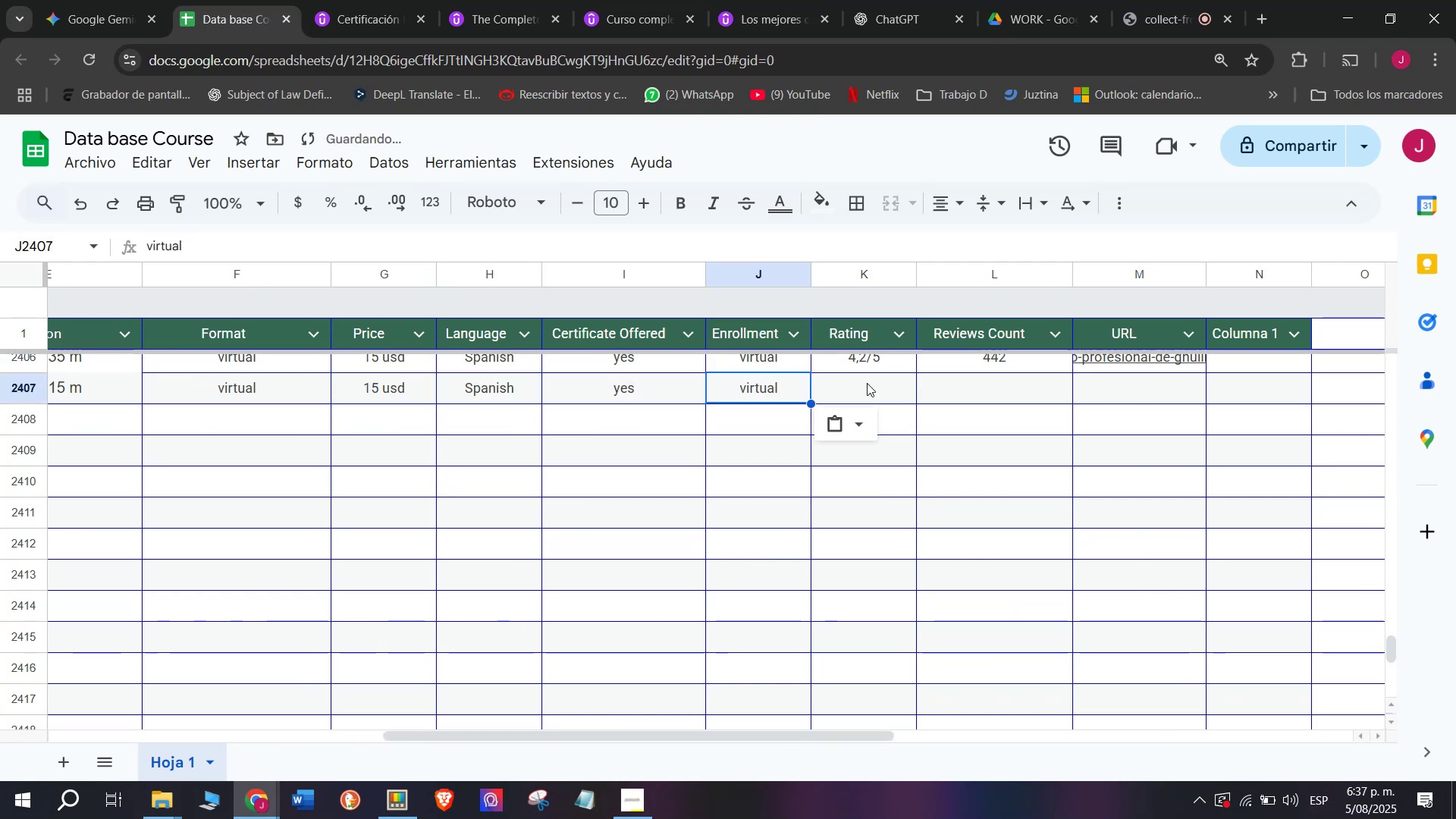 
left_click([867, 383])
 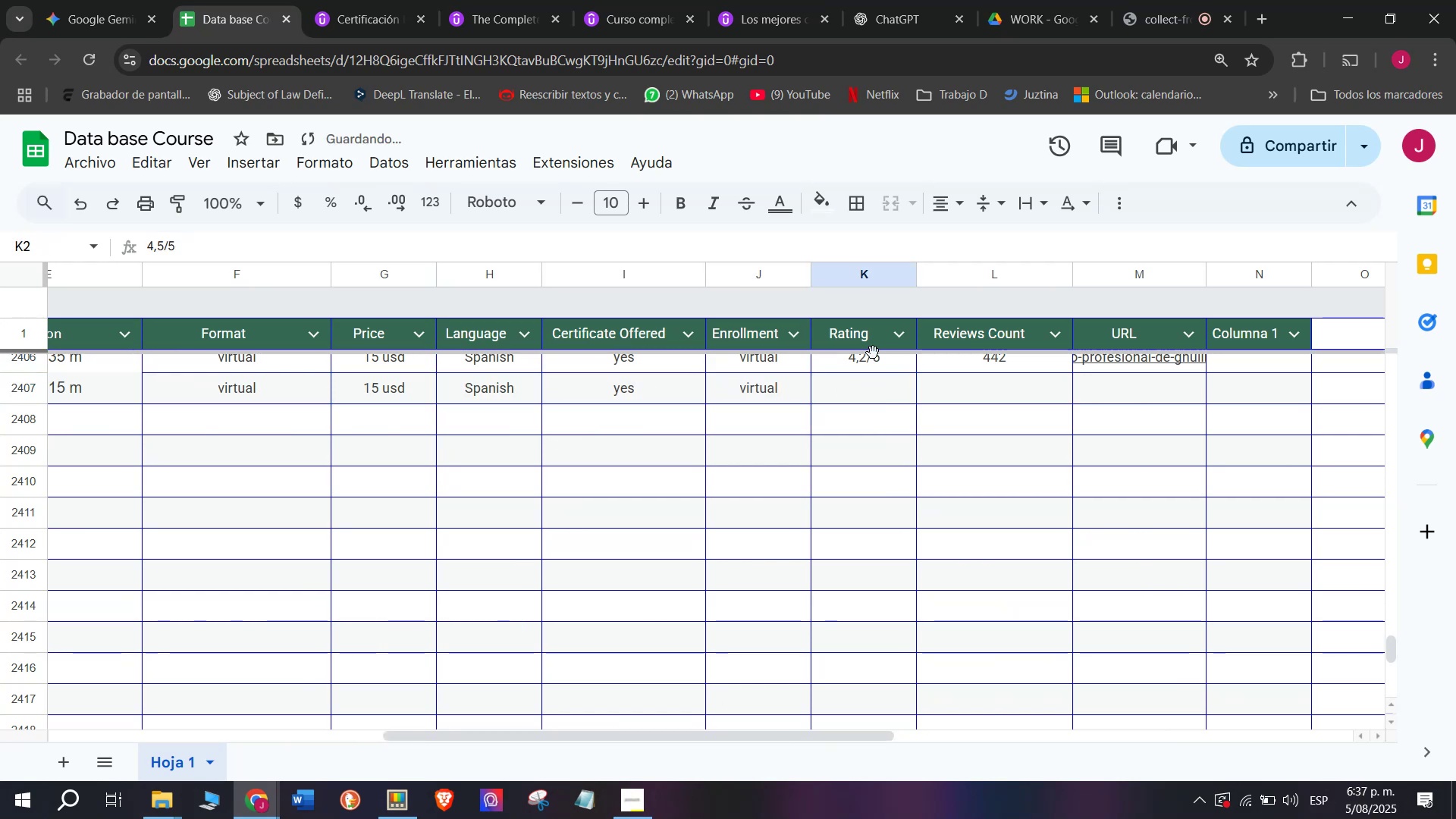 
key(Break)
 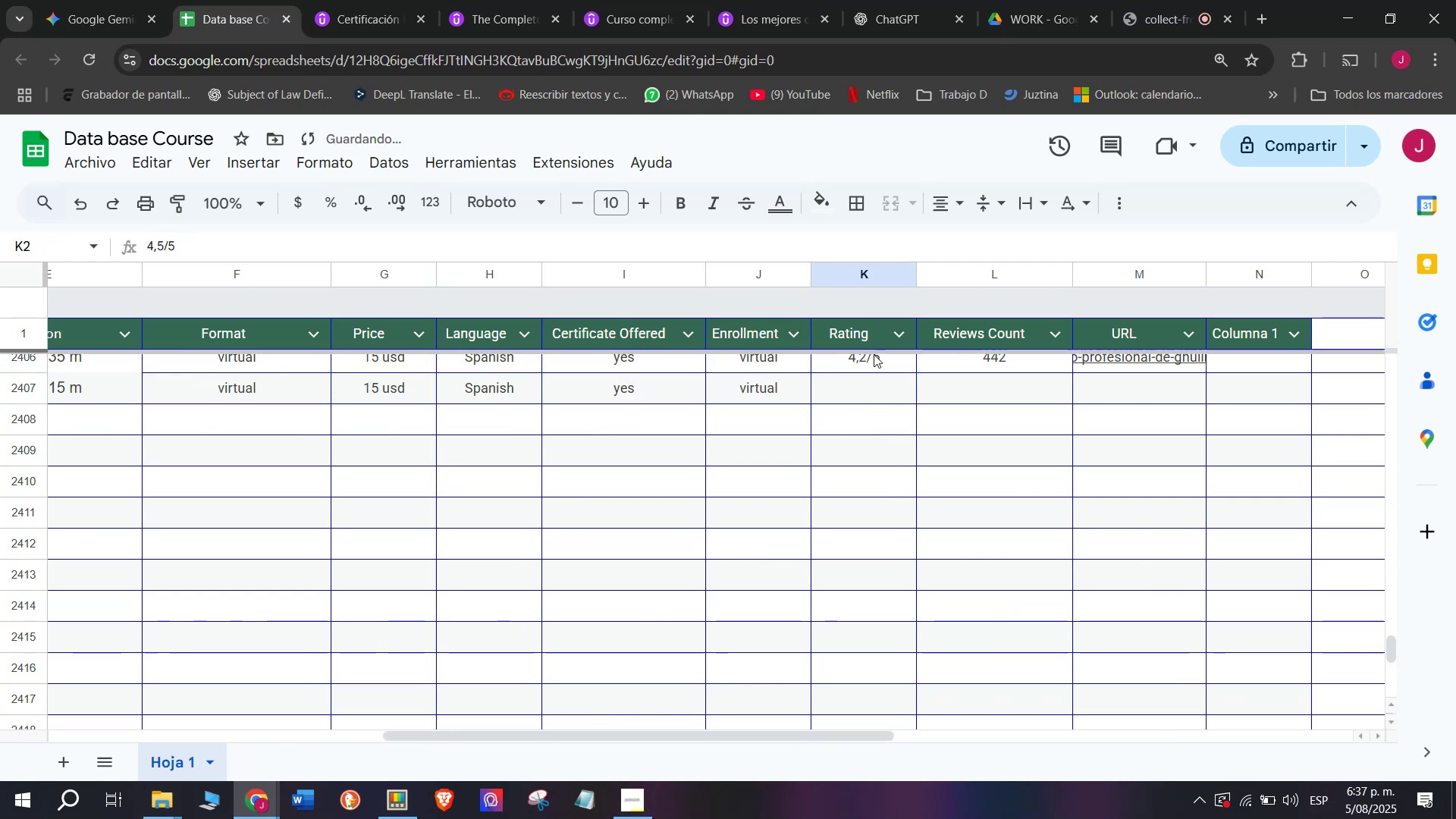 
key(Control+ControlLeft)
 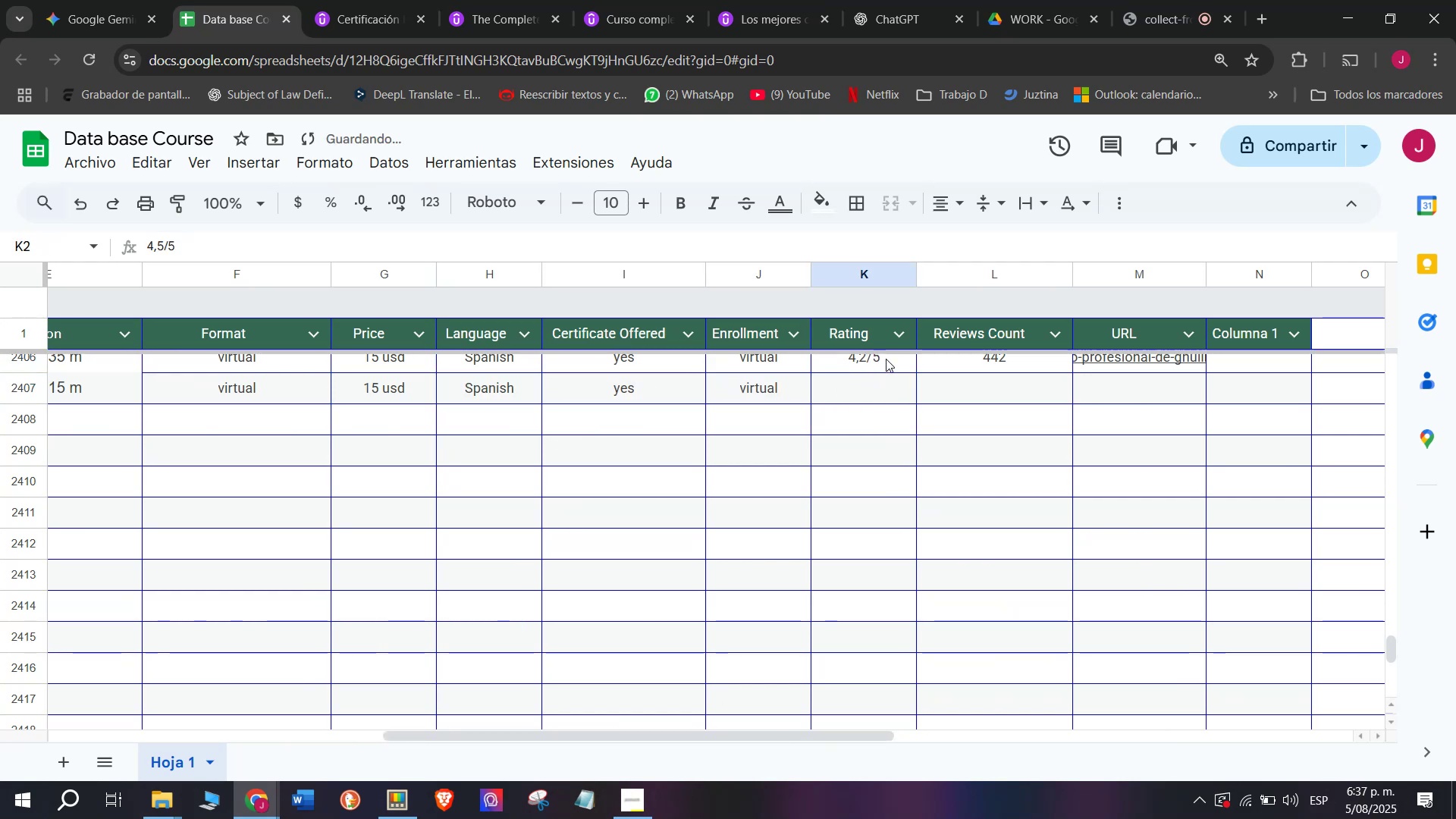 
key(Control+C)
 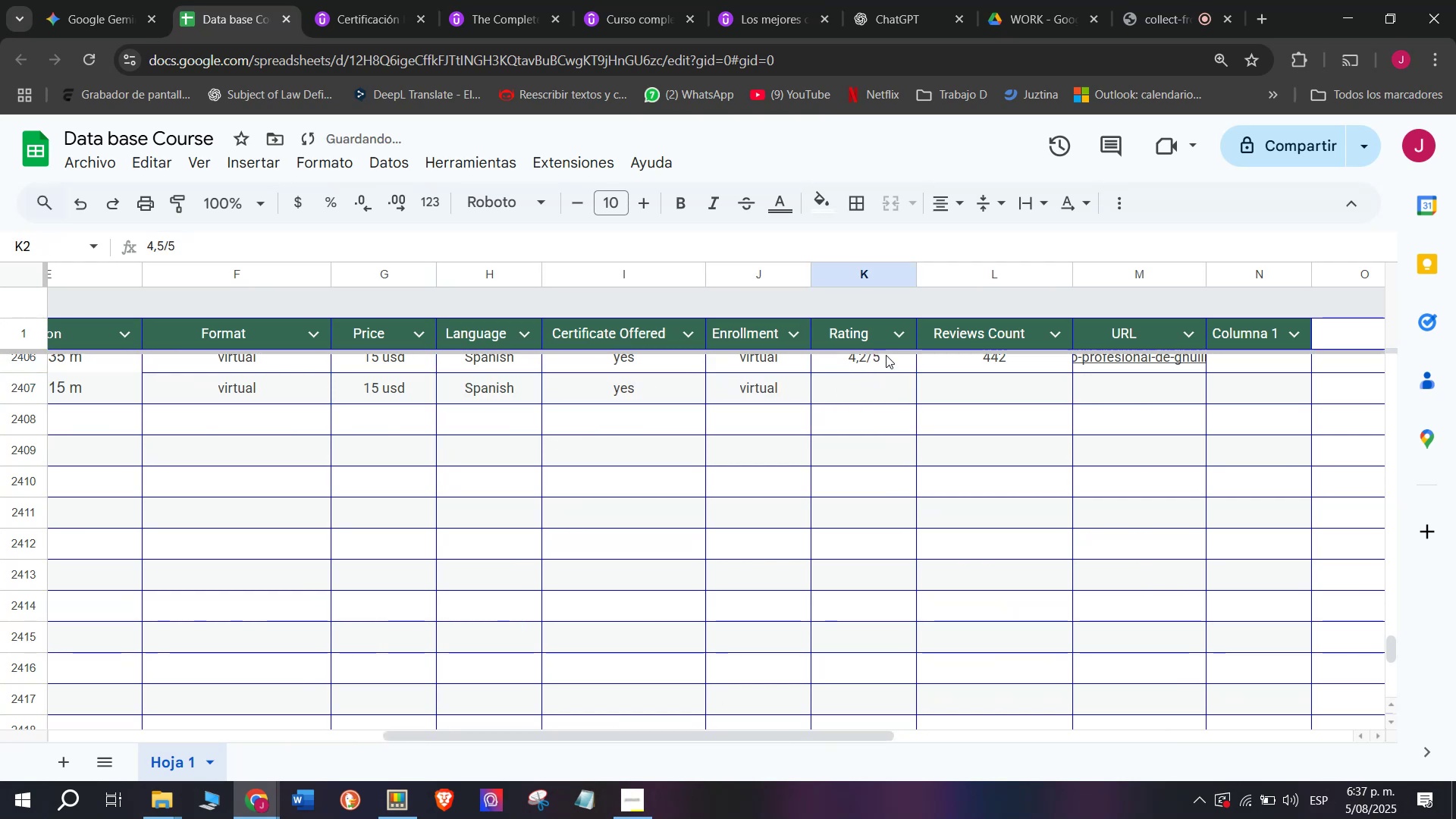 
left_click([887, 355])
 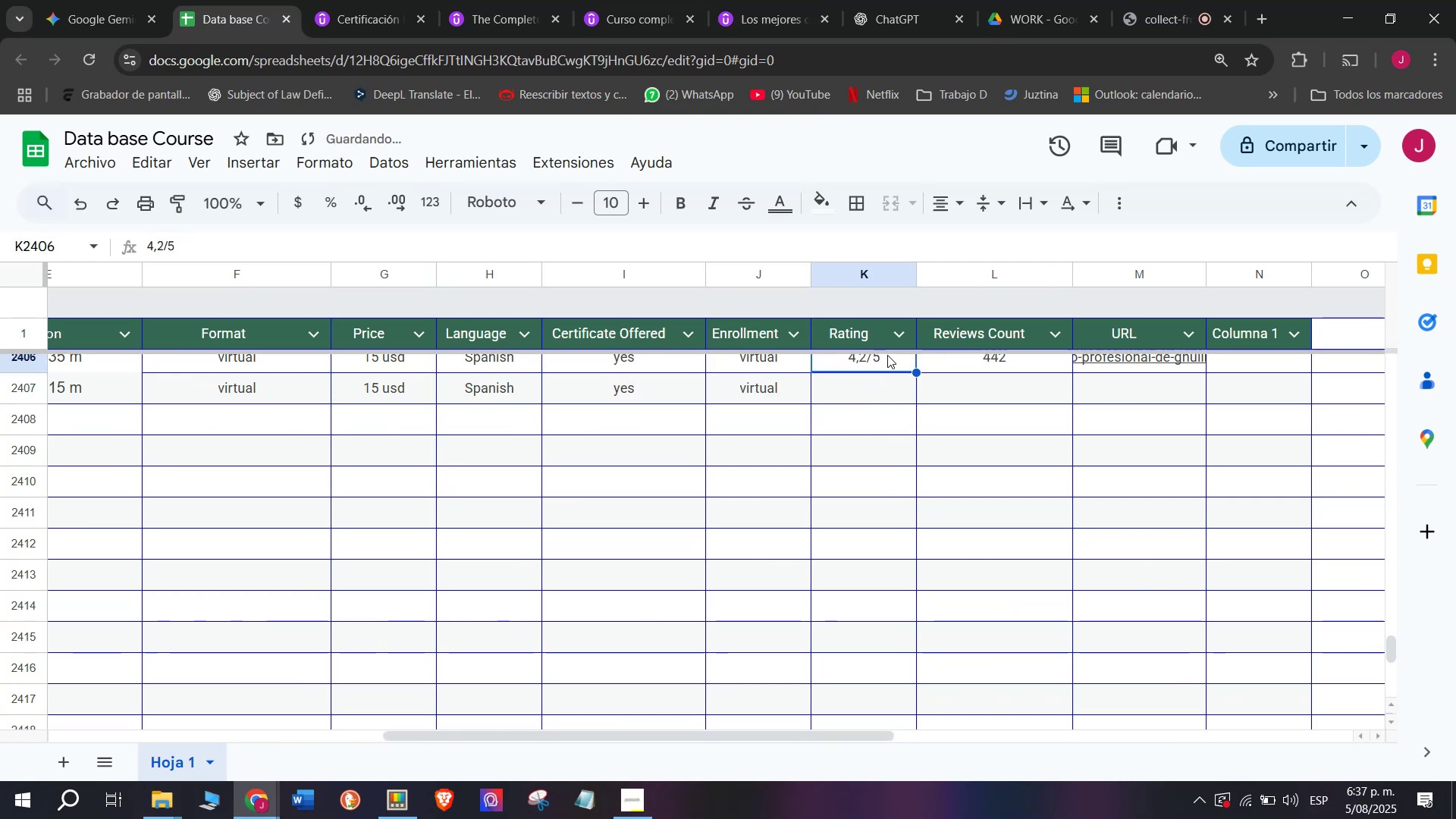 
key(Control+ControlLeft)
 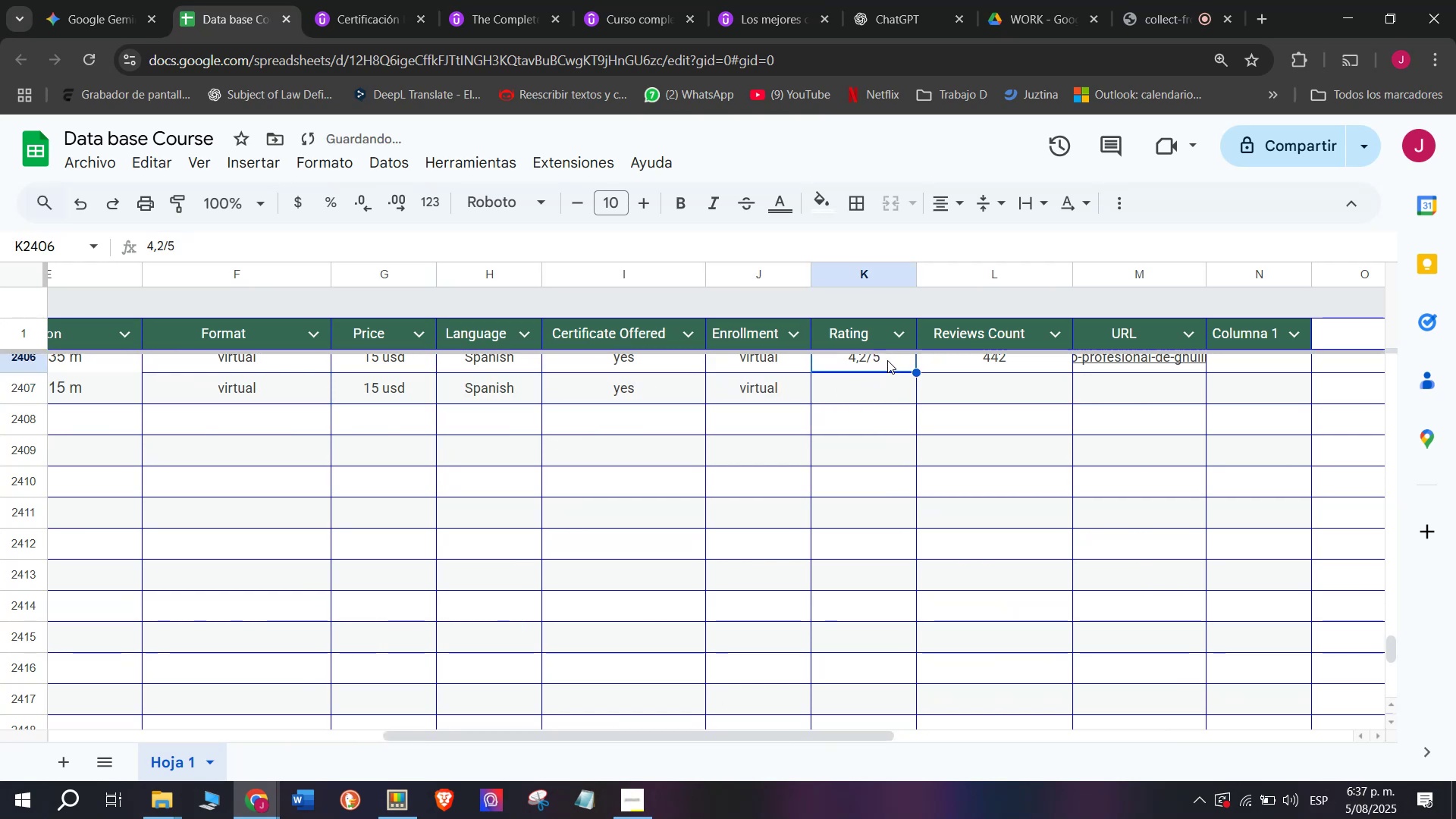 
key(Break)
 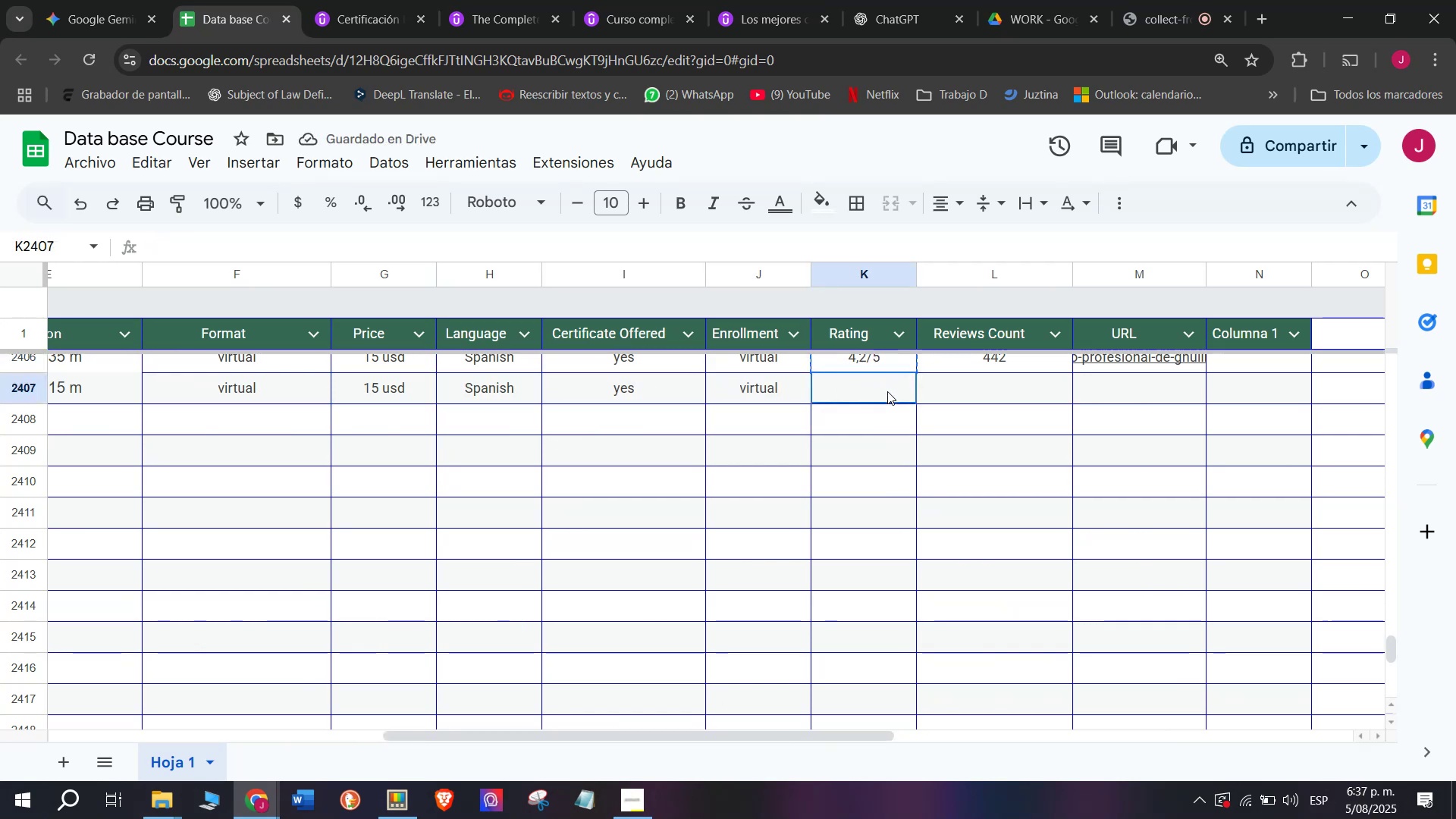 
key(Control+C)
 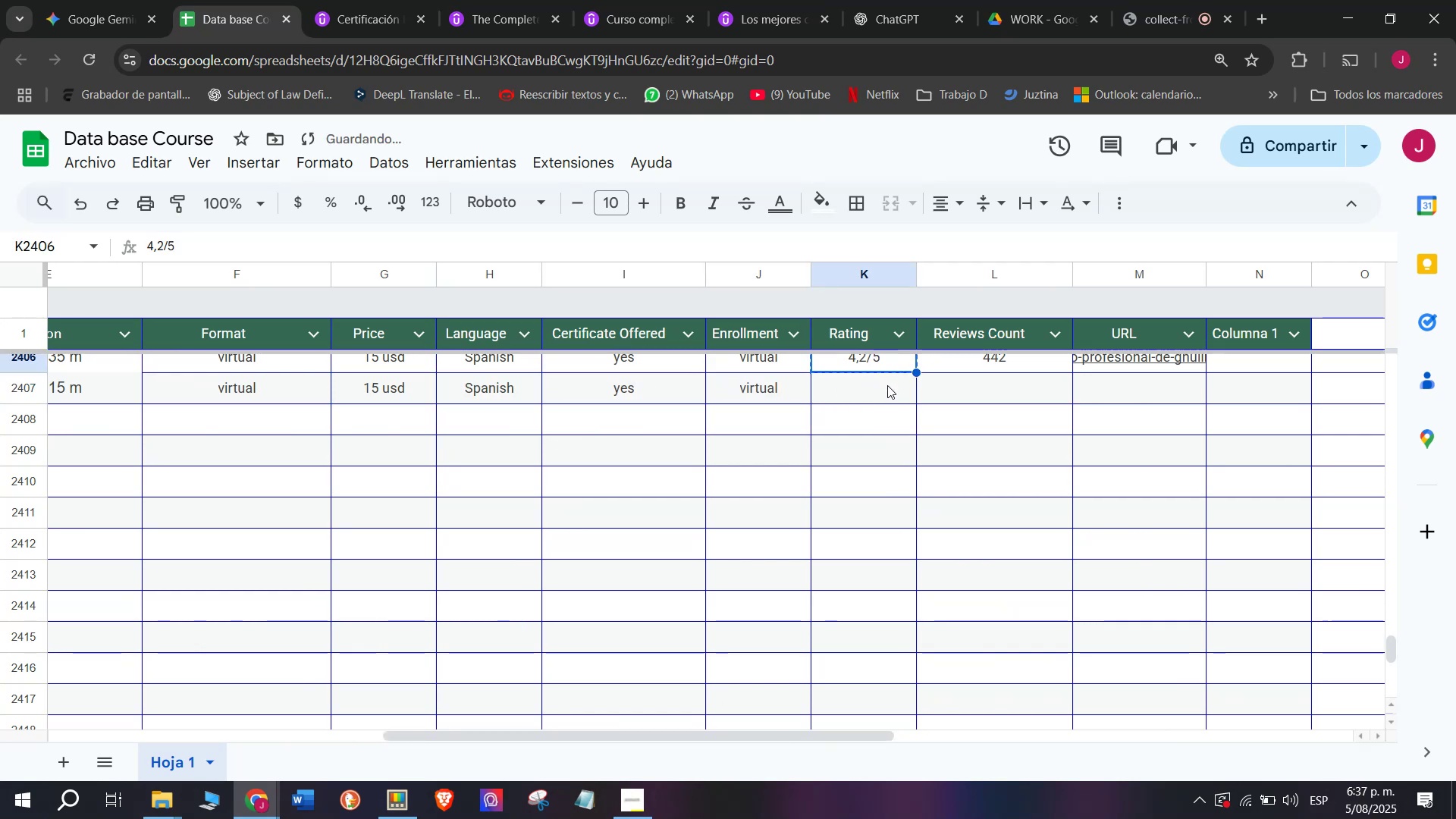 
left_click([887, 391])
 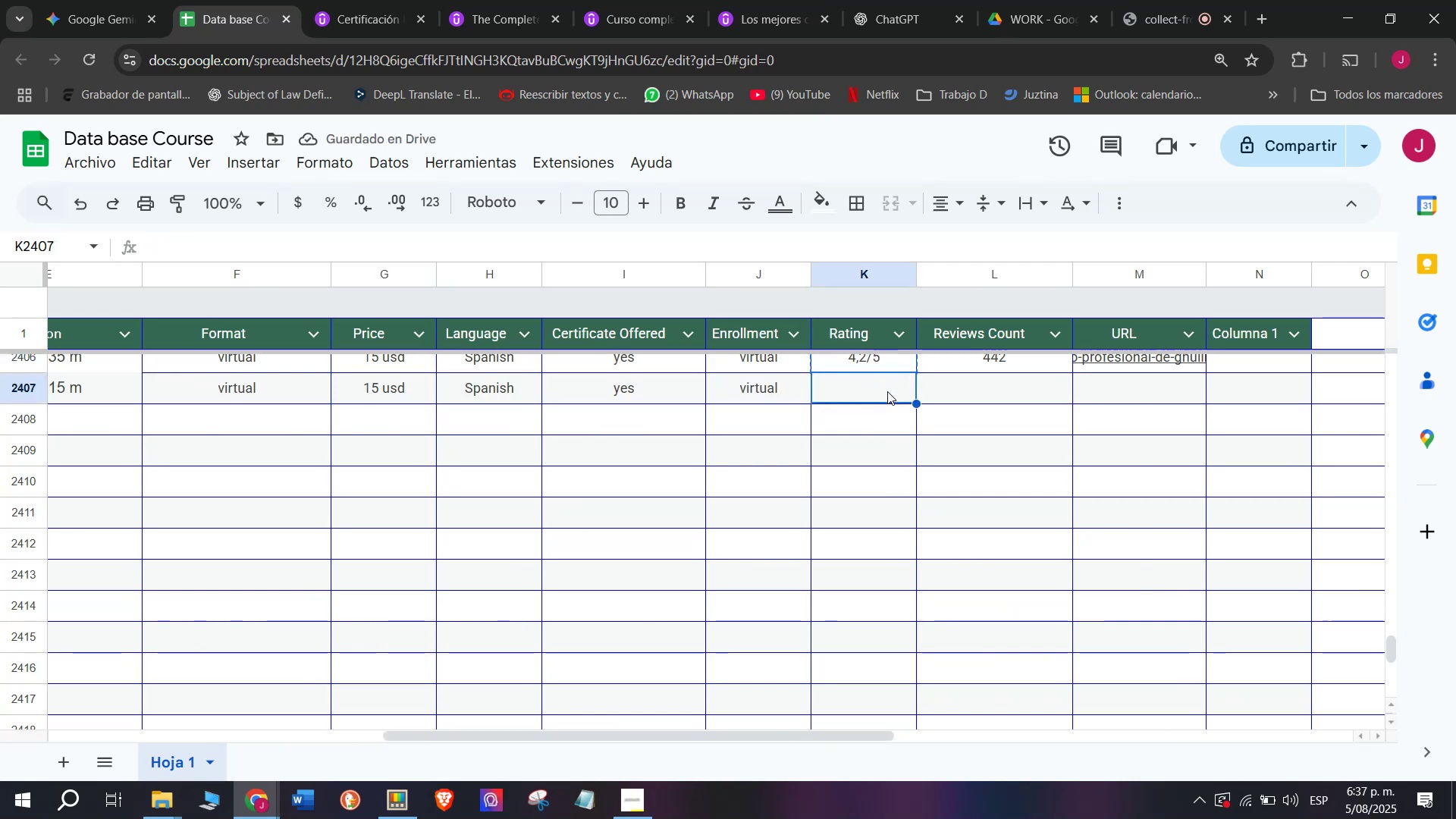 
key(Z)
 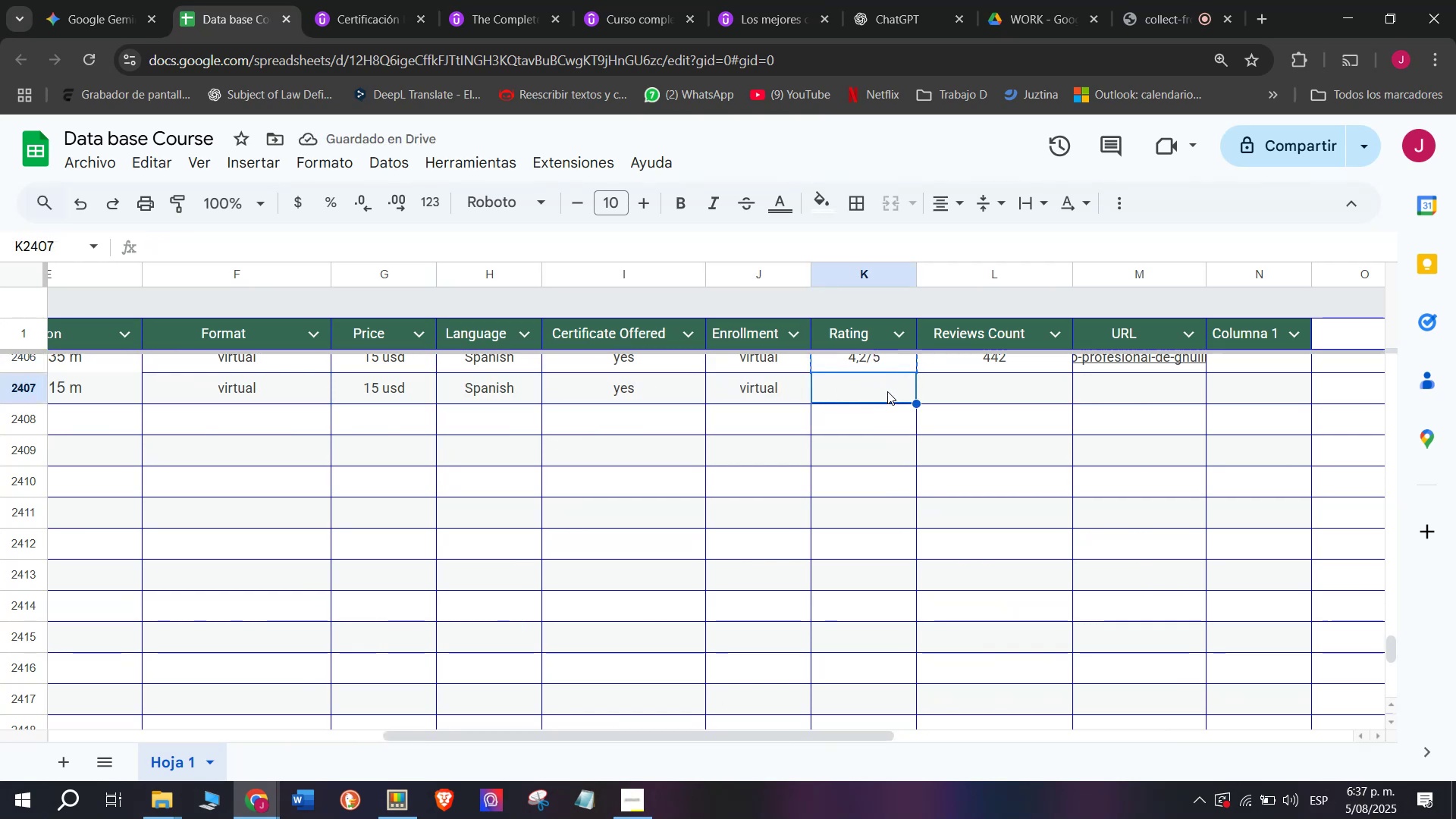 
key(Control+ControlLeft)
 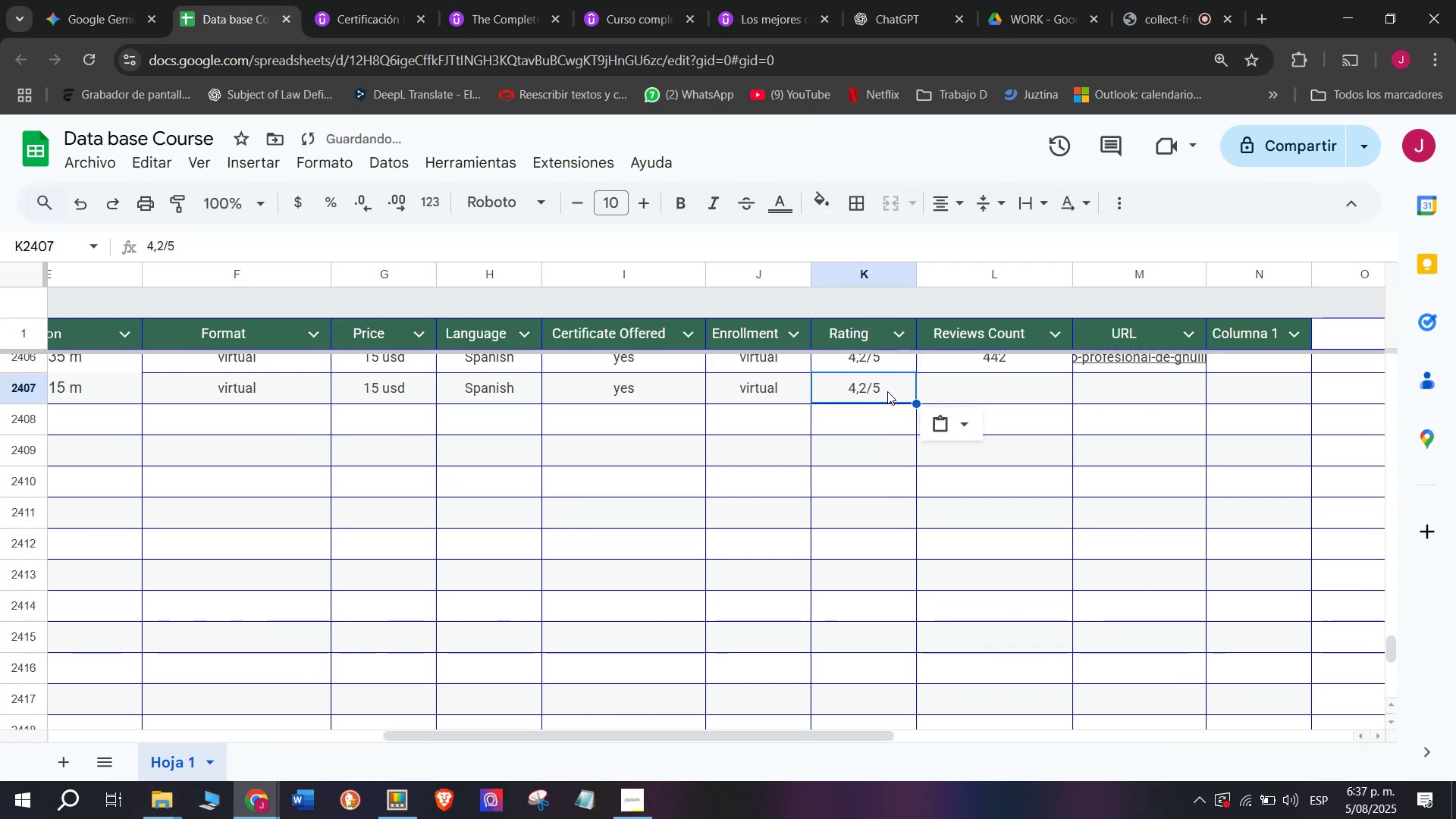 
key(Control+V)
 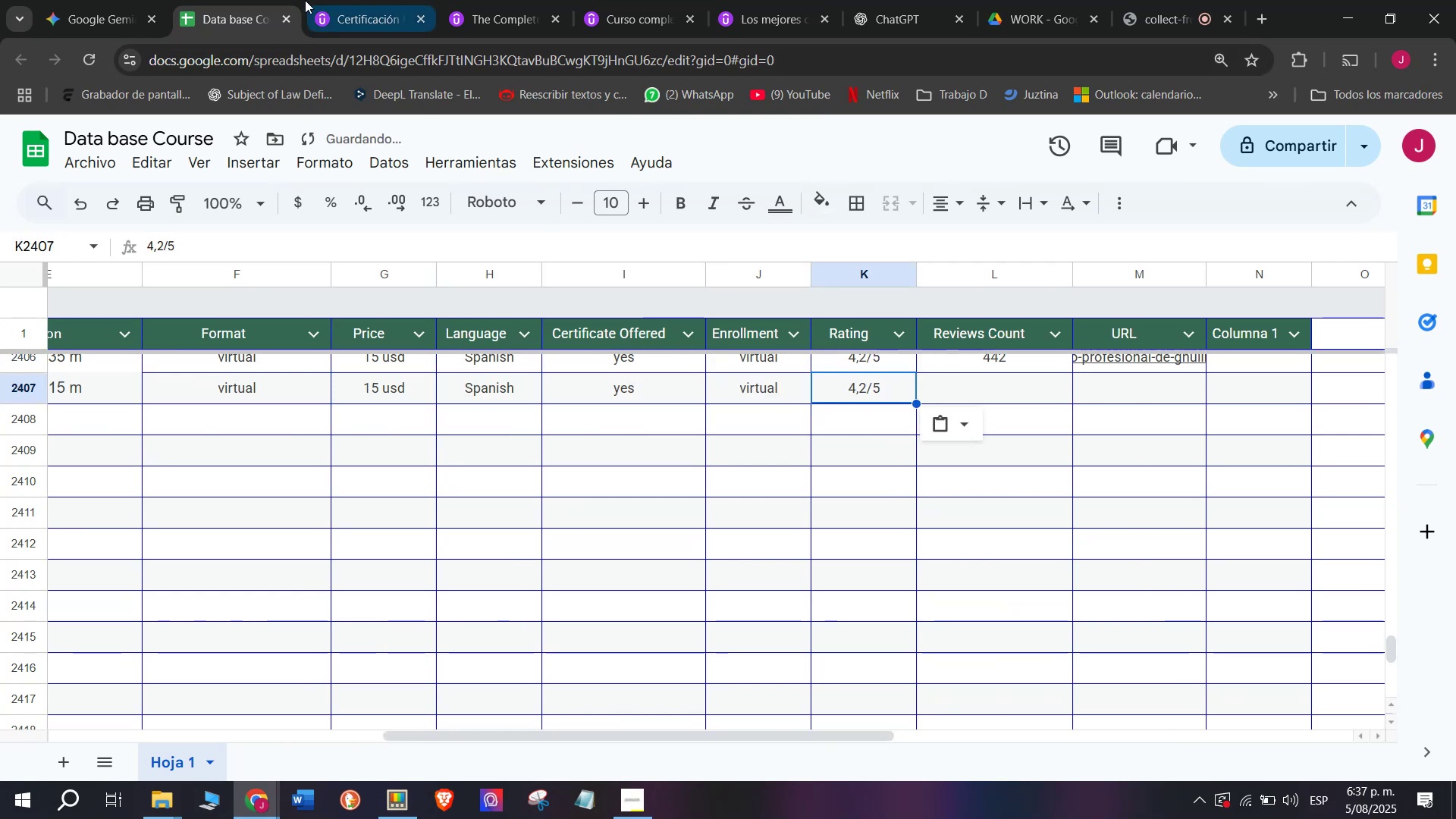 
left_click([353, 0])
 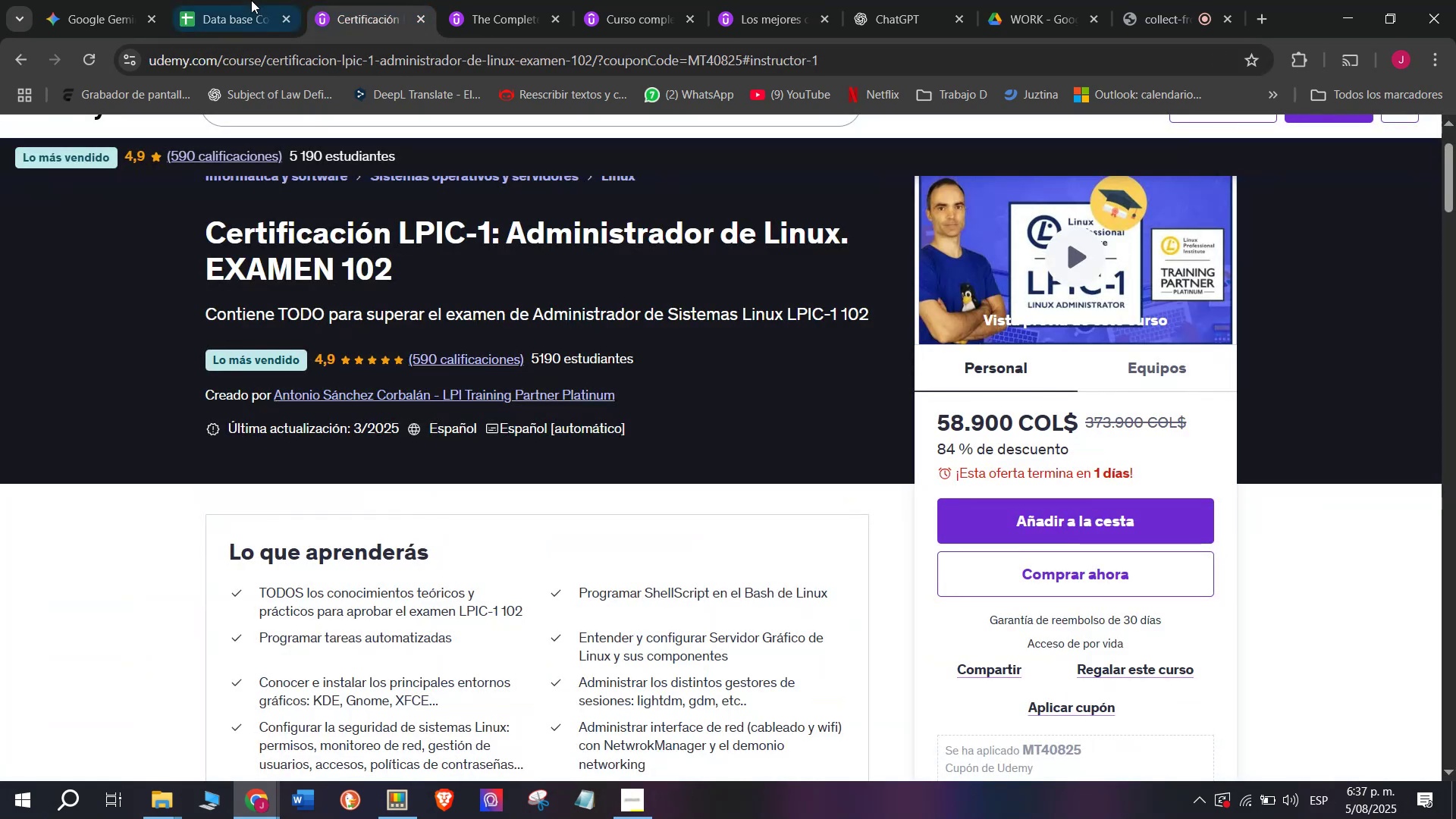 
left_click([202, 0])
 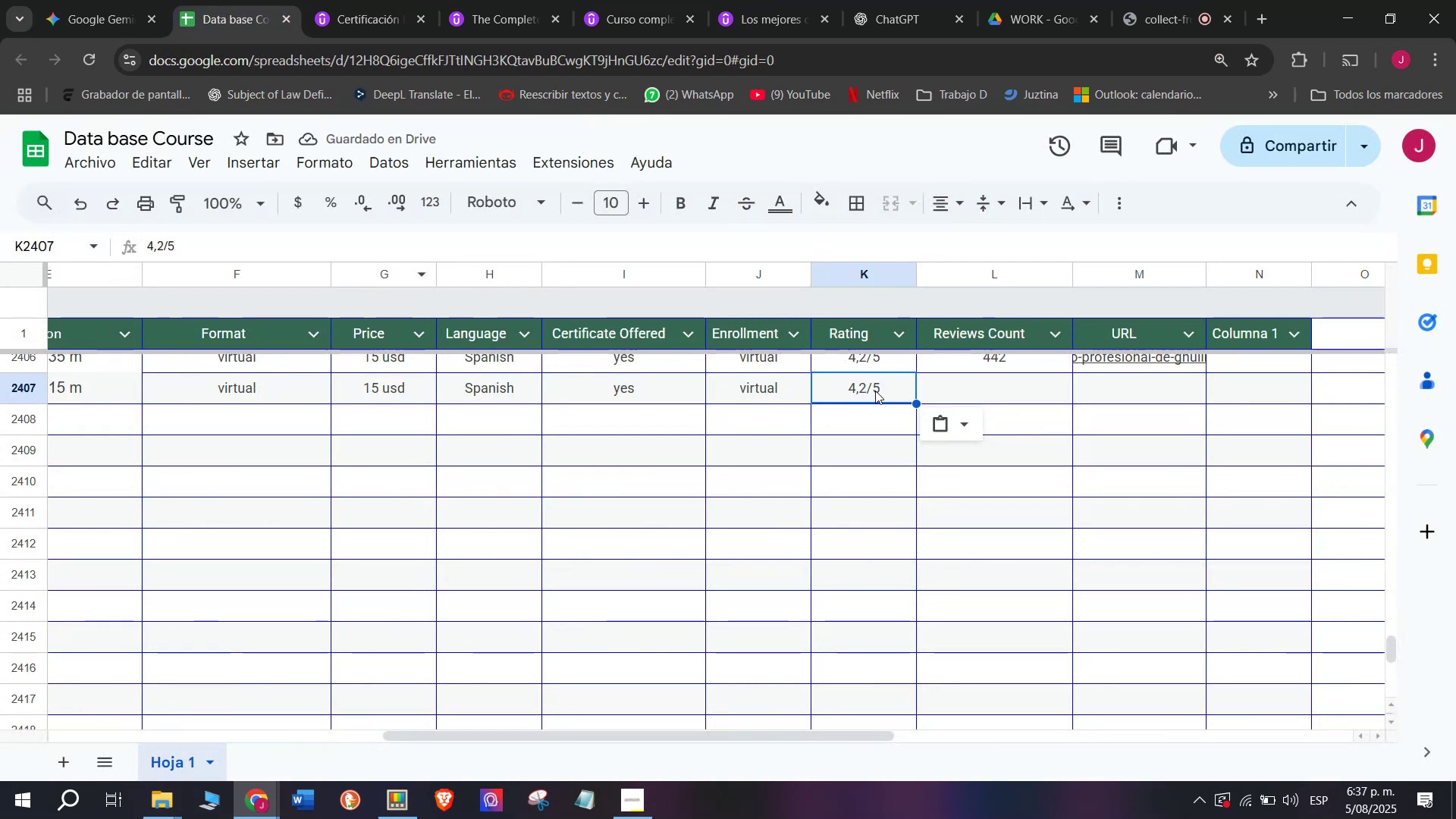 
double_click([875, 390])
 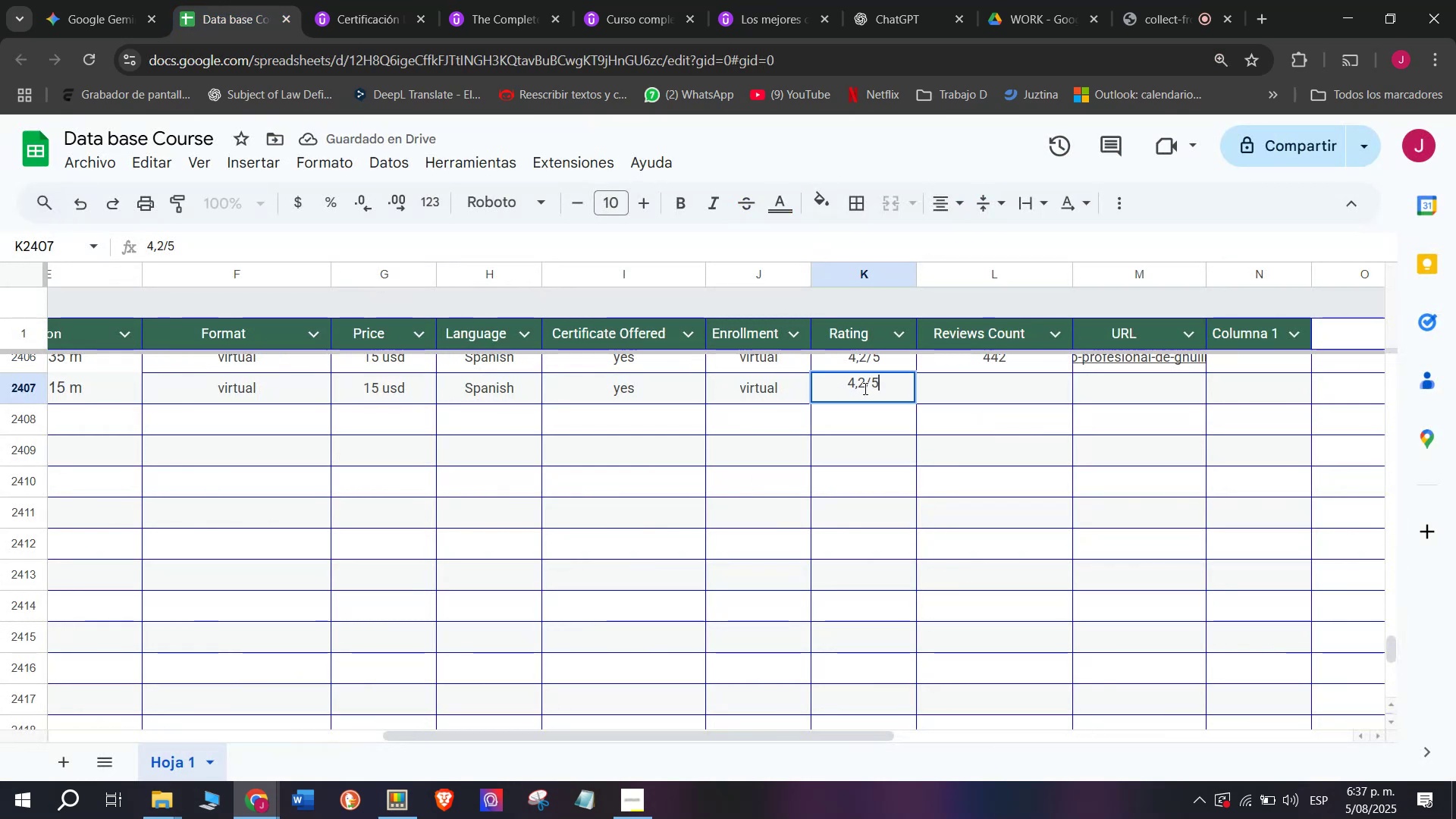 
left_click([864, 388])
 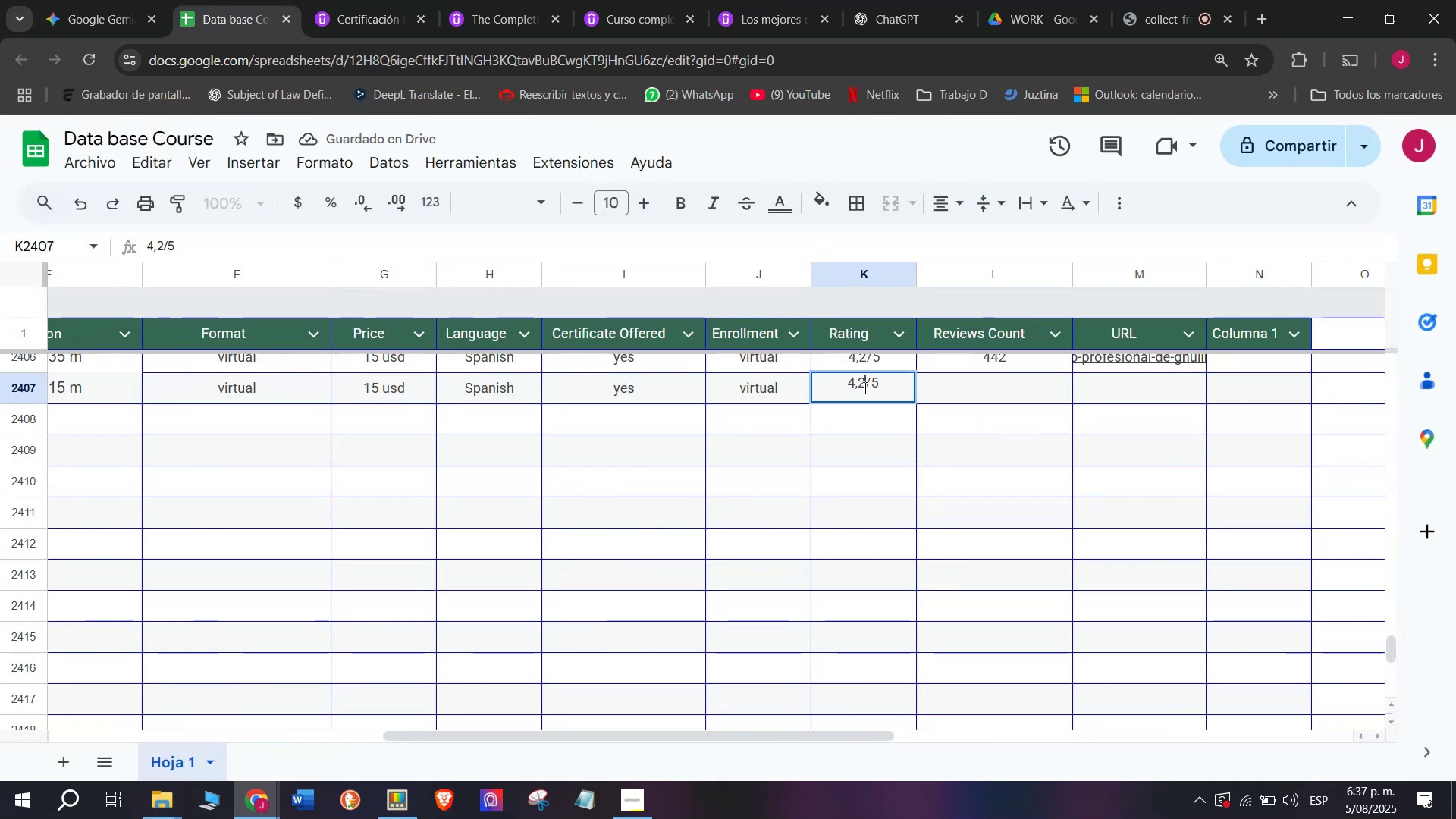 
key(Backspace)
type(q9)
 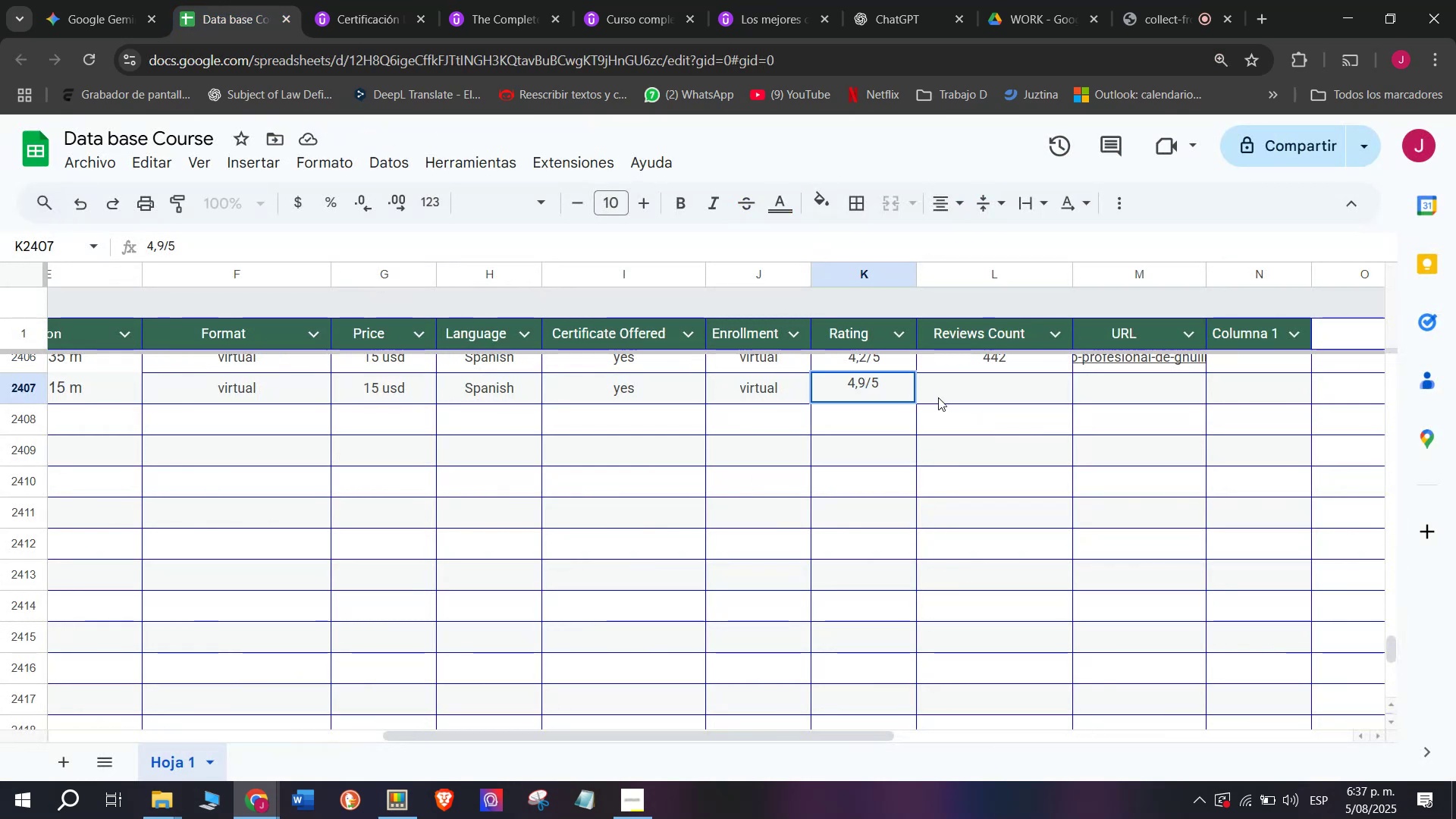 
left_click([947, 397])
 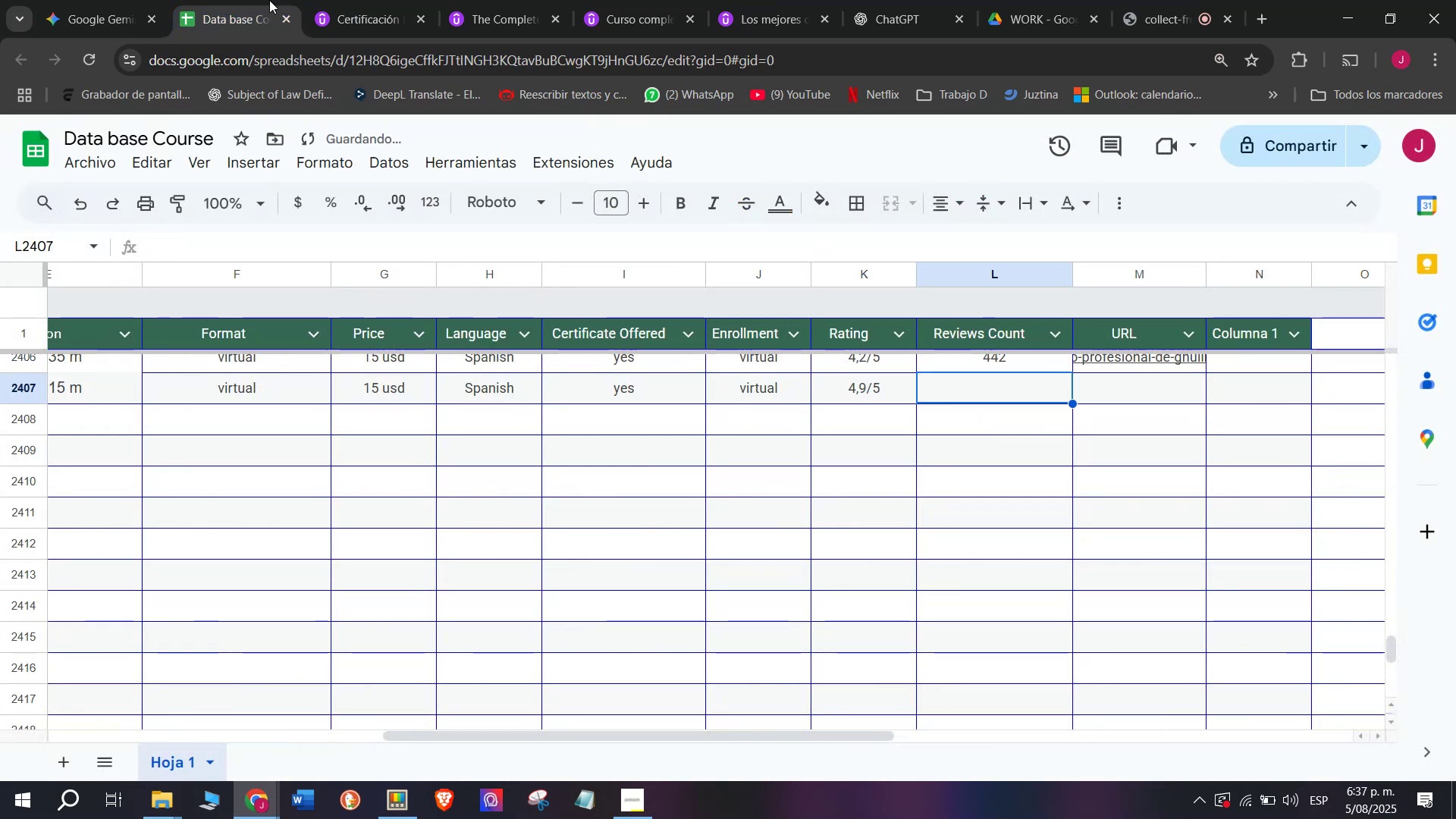 
left_click([338, 0])
 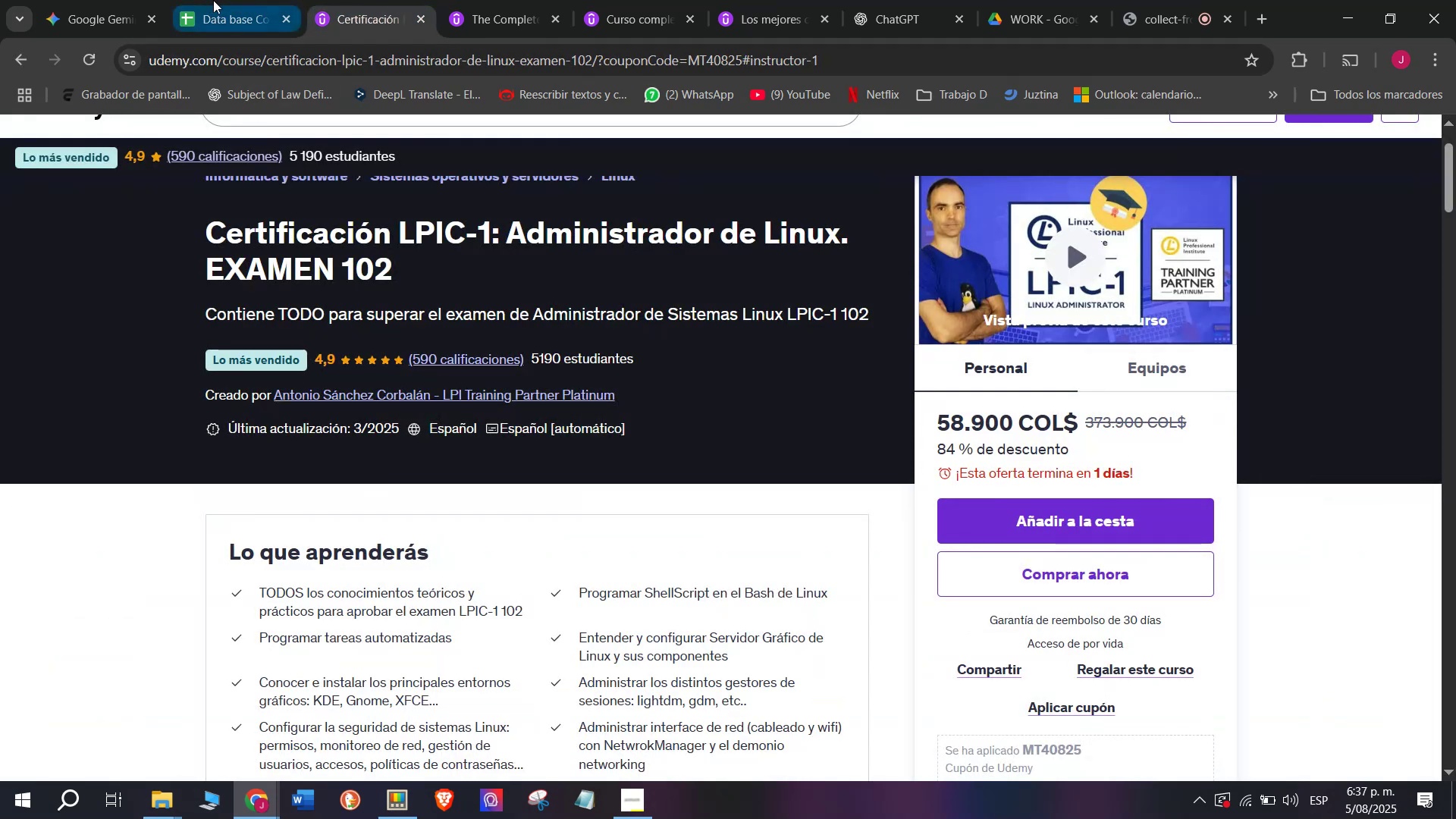 
left_click([213, 0])
 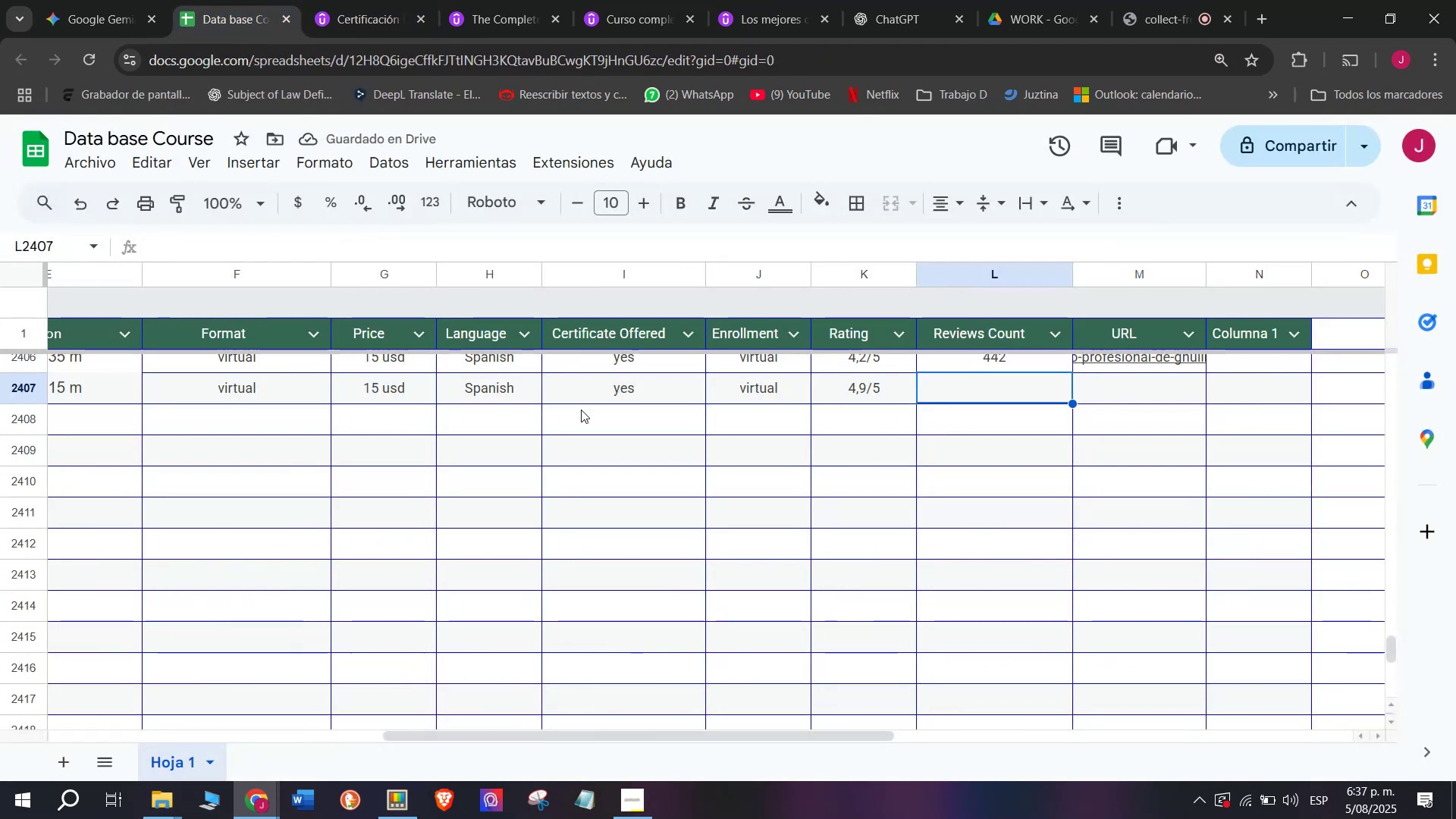 
type(590)
 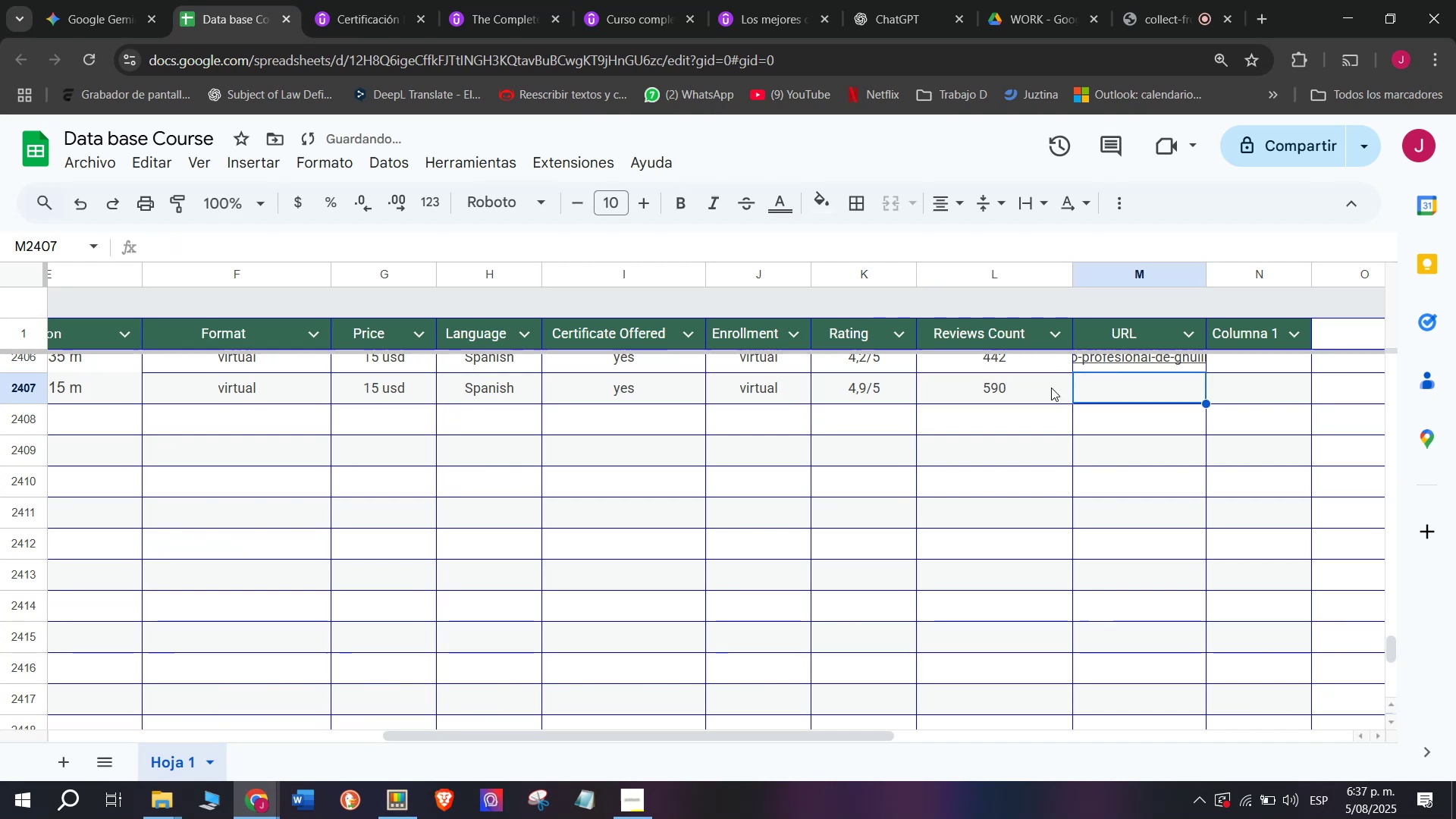 
left_click([375, 0])
 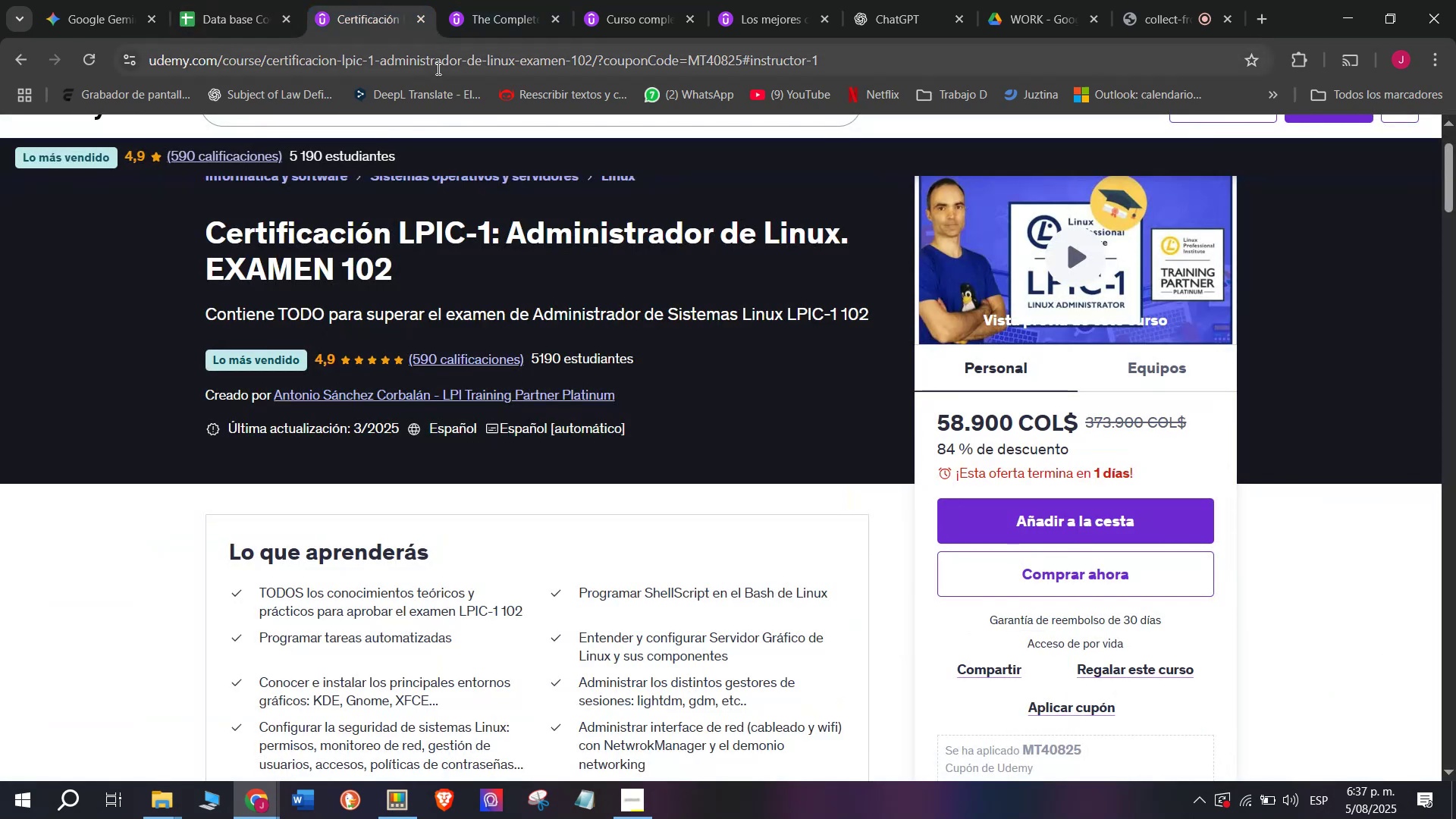 
double_click([437, 67])
 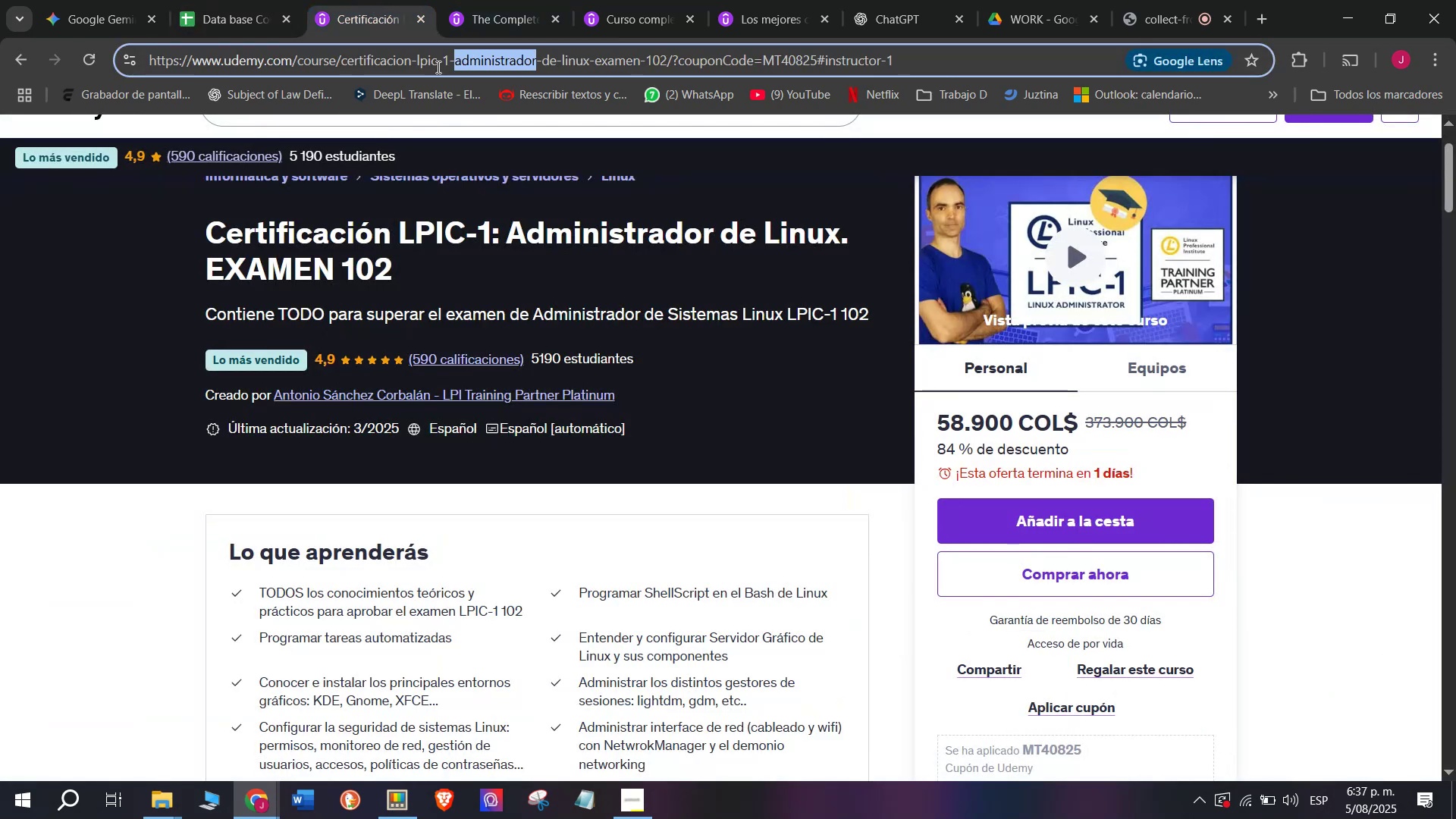 
triple_click([437, 67])
 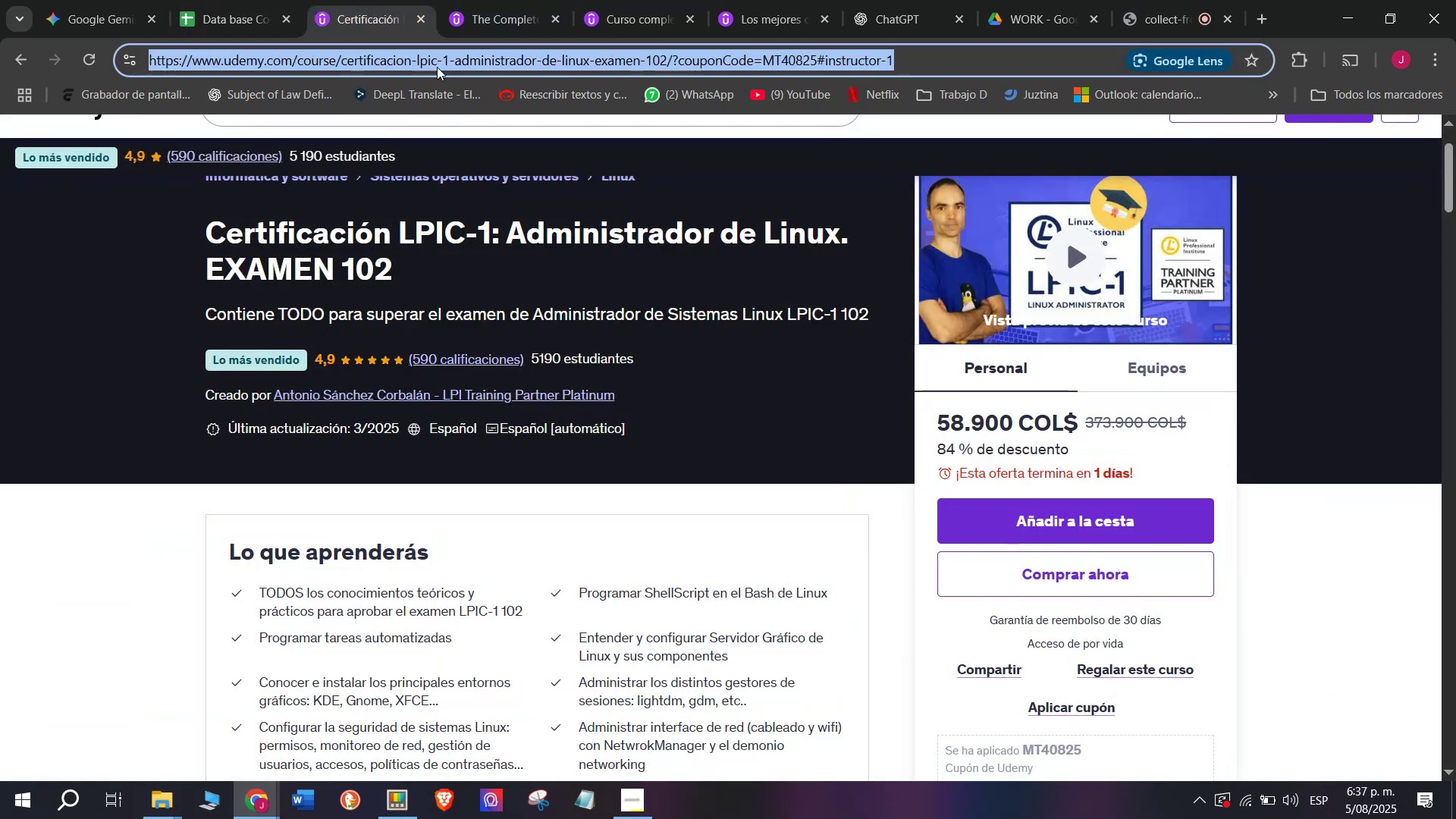 
key(Break)
 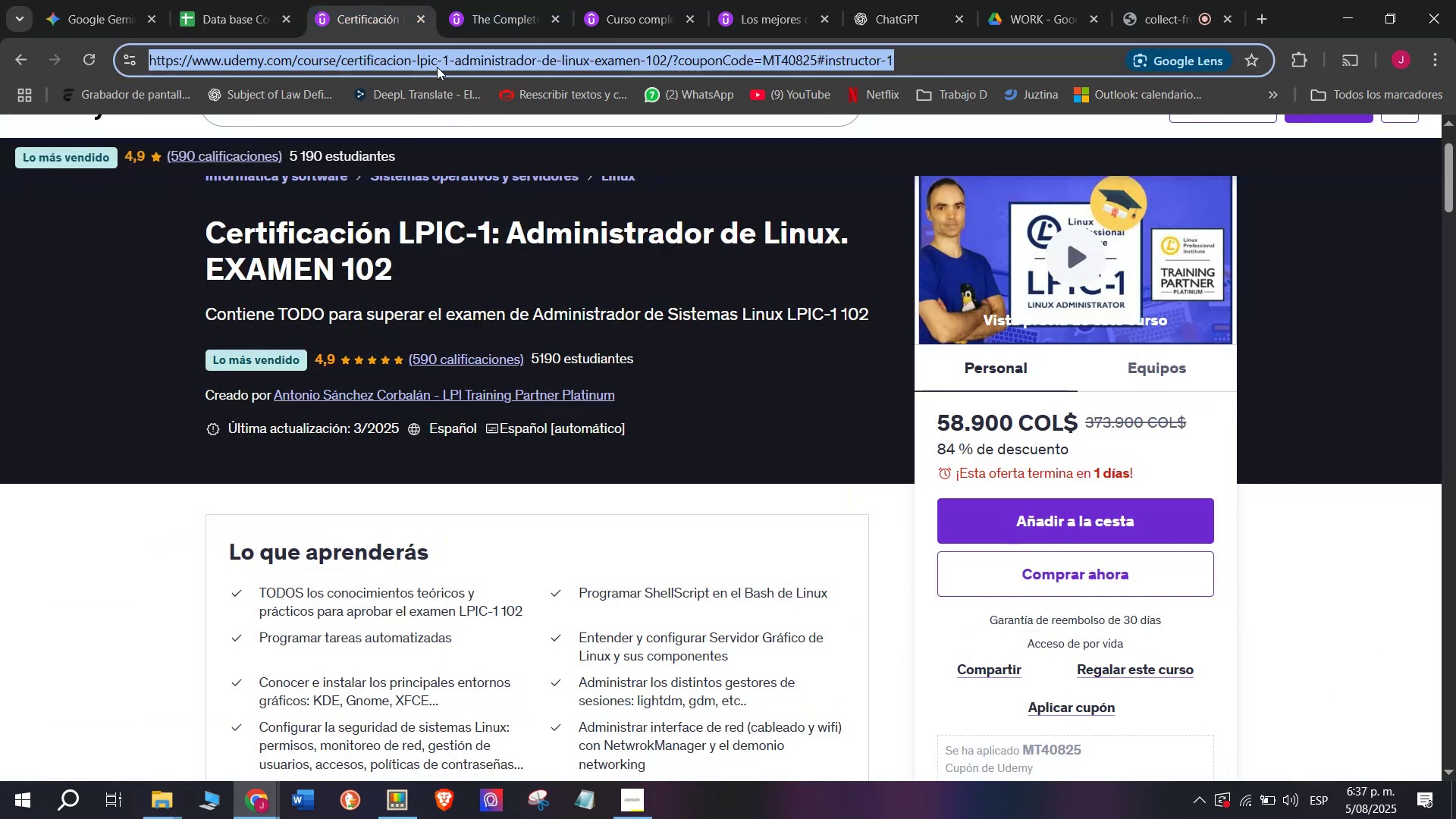 
key(Control+ControlLeft)
 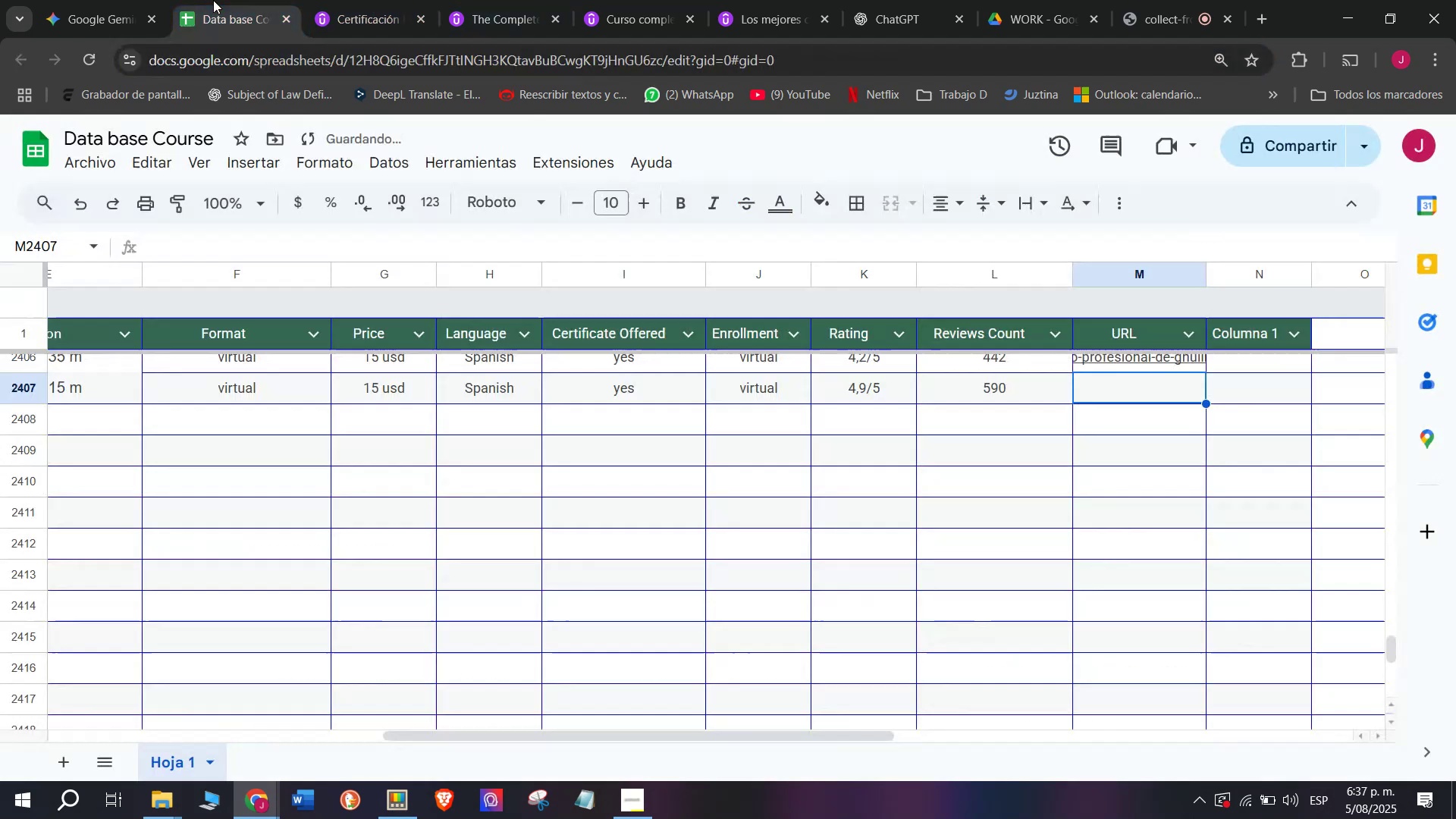 
key(Control+C)
 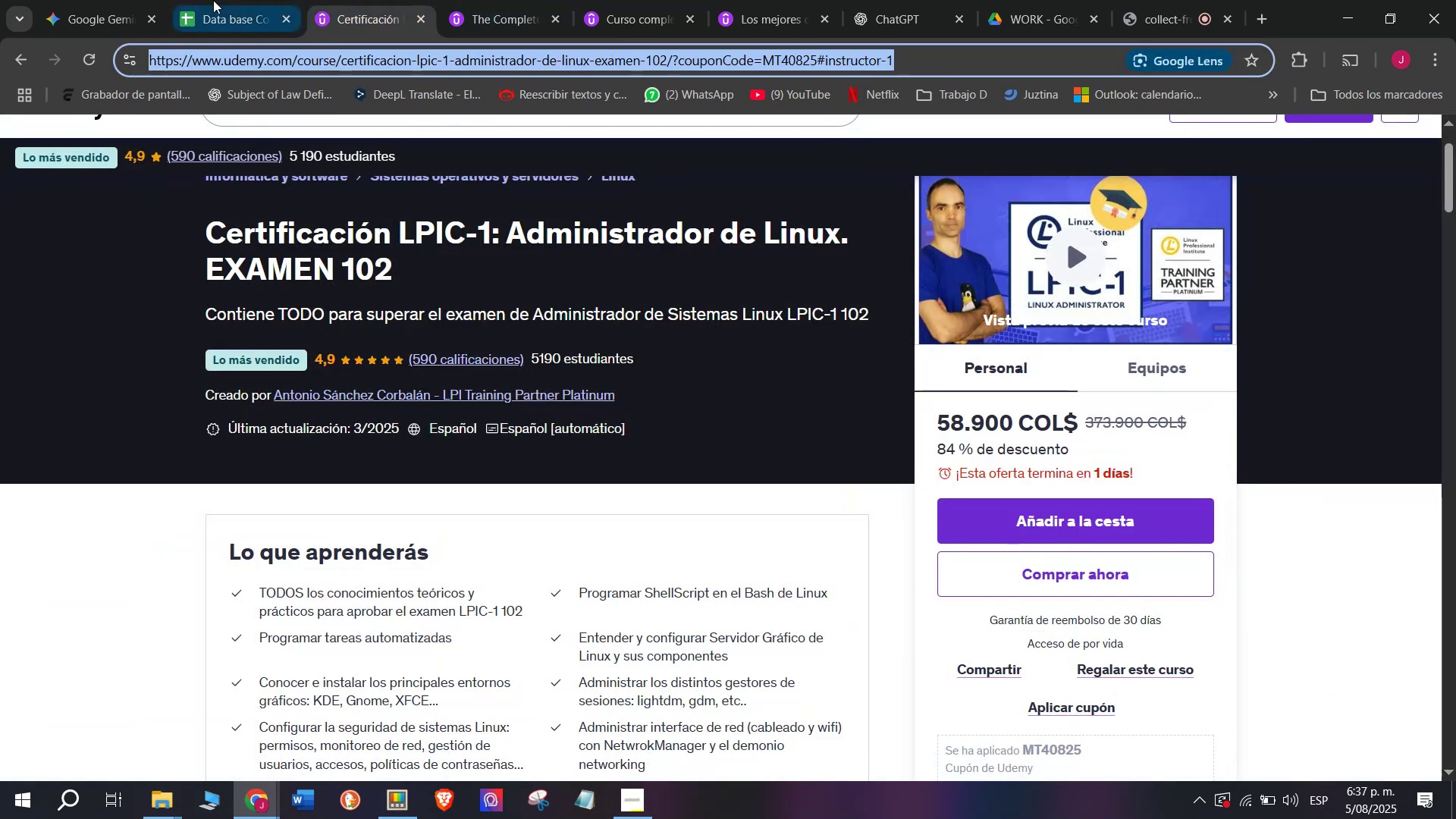 
left_click([213, 0])
 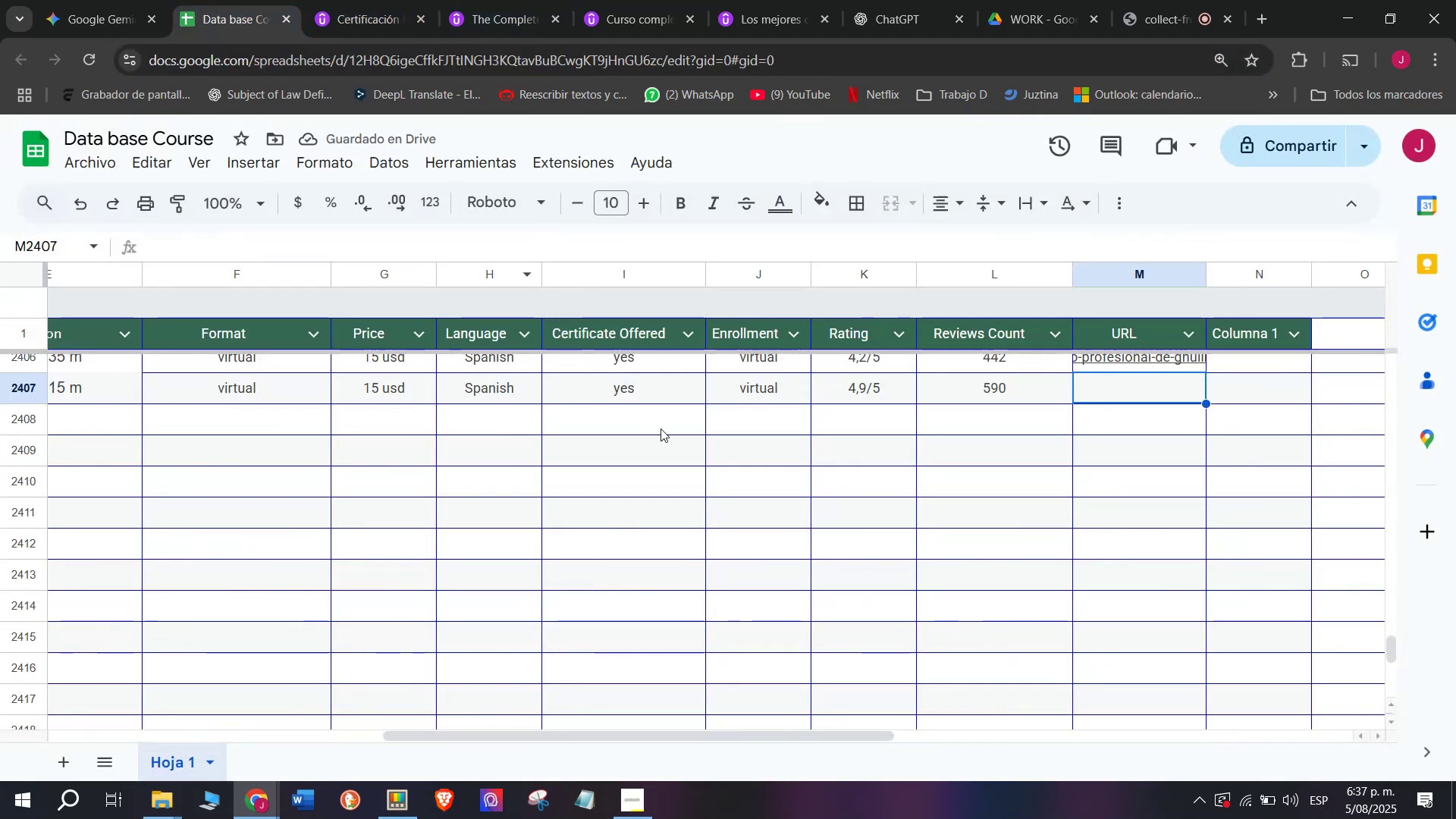 
key(Z)
 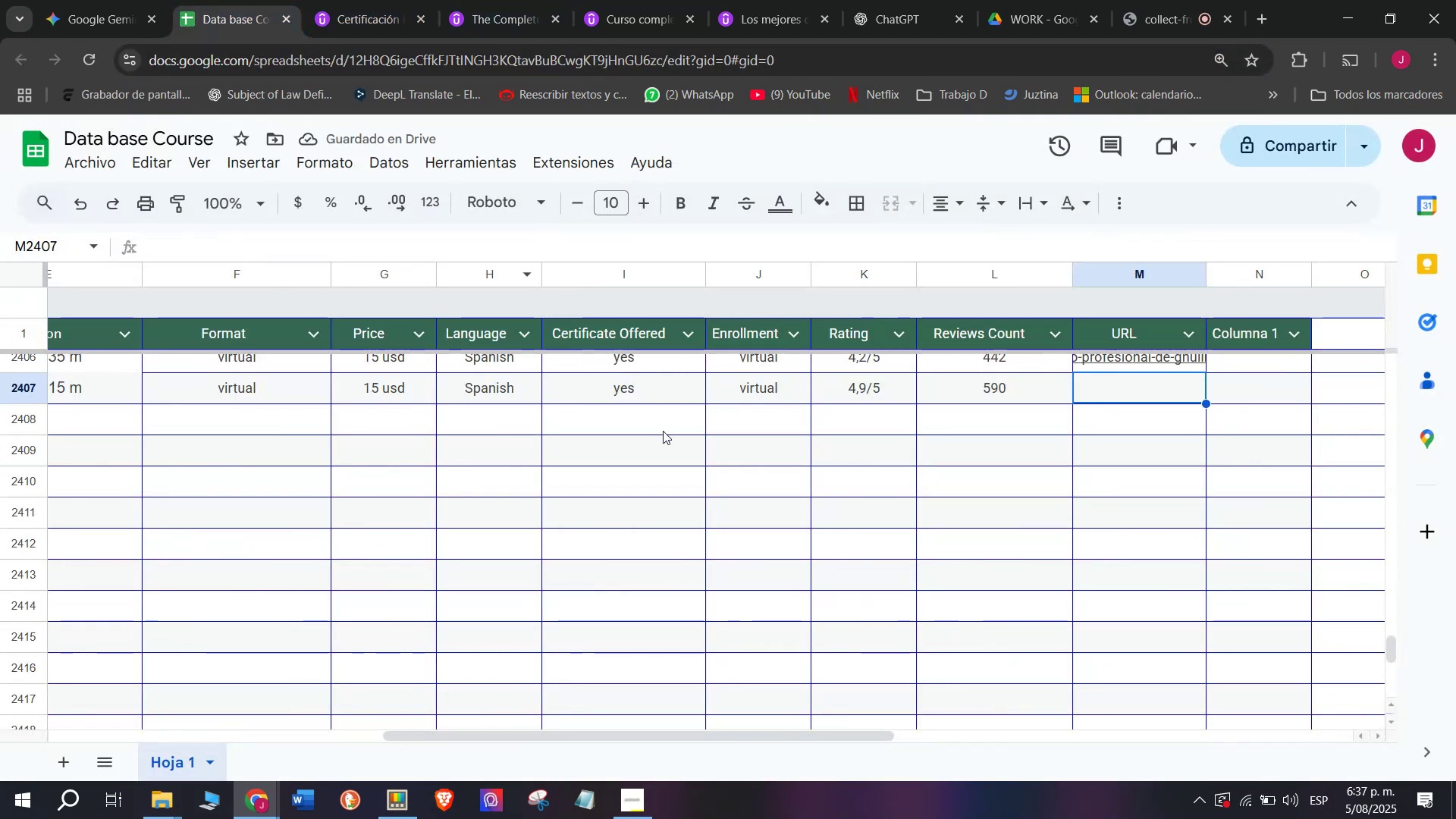 
key(Control+ControlLeft)
 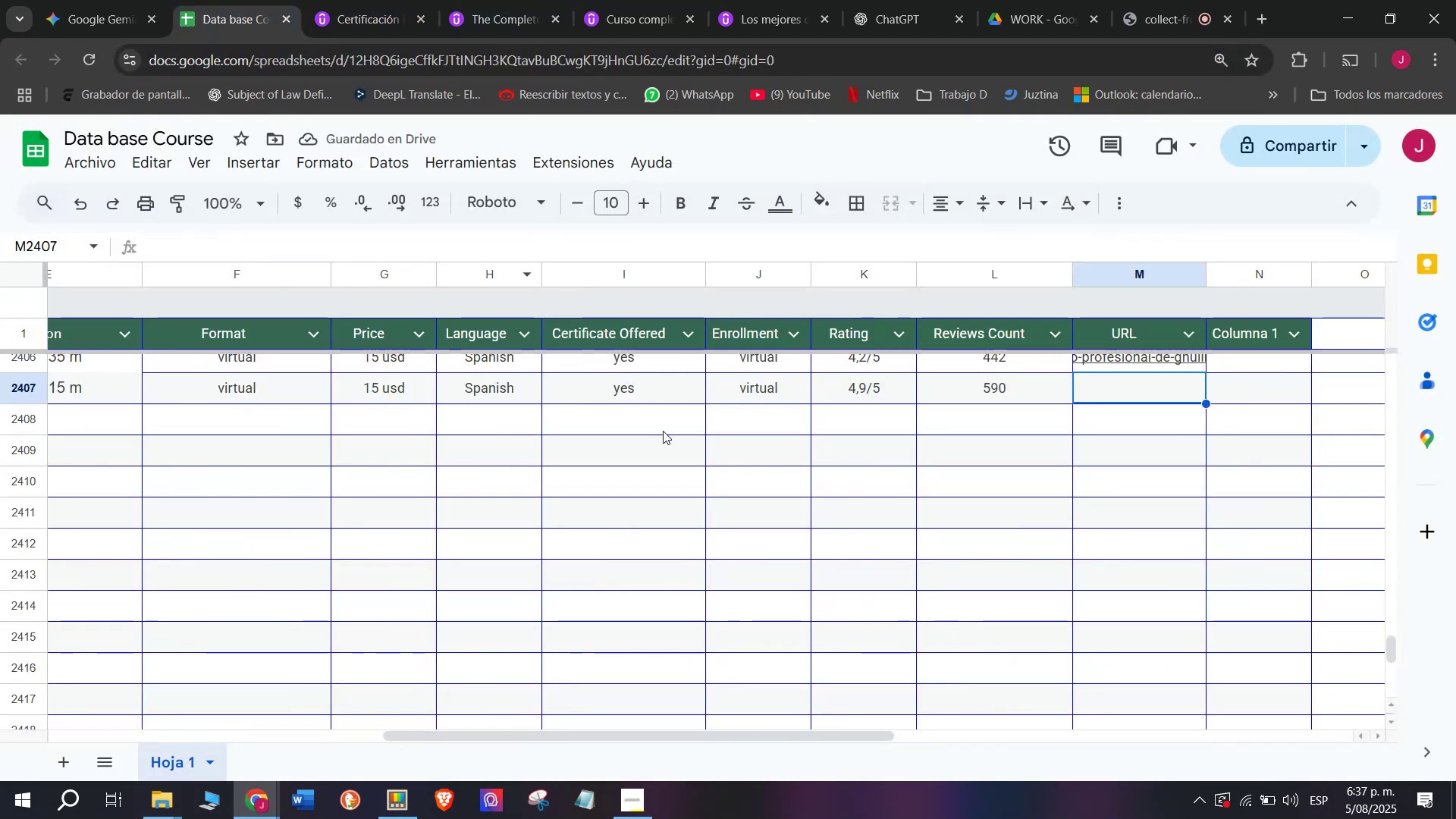 
key(Control+V)
 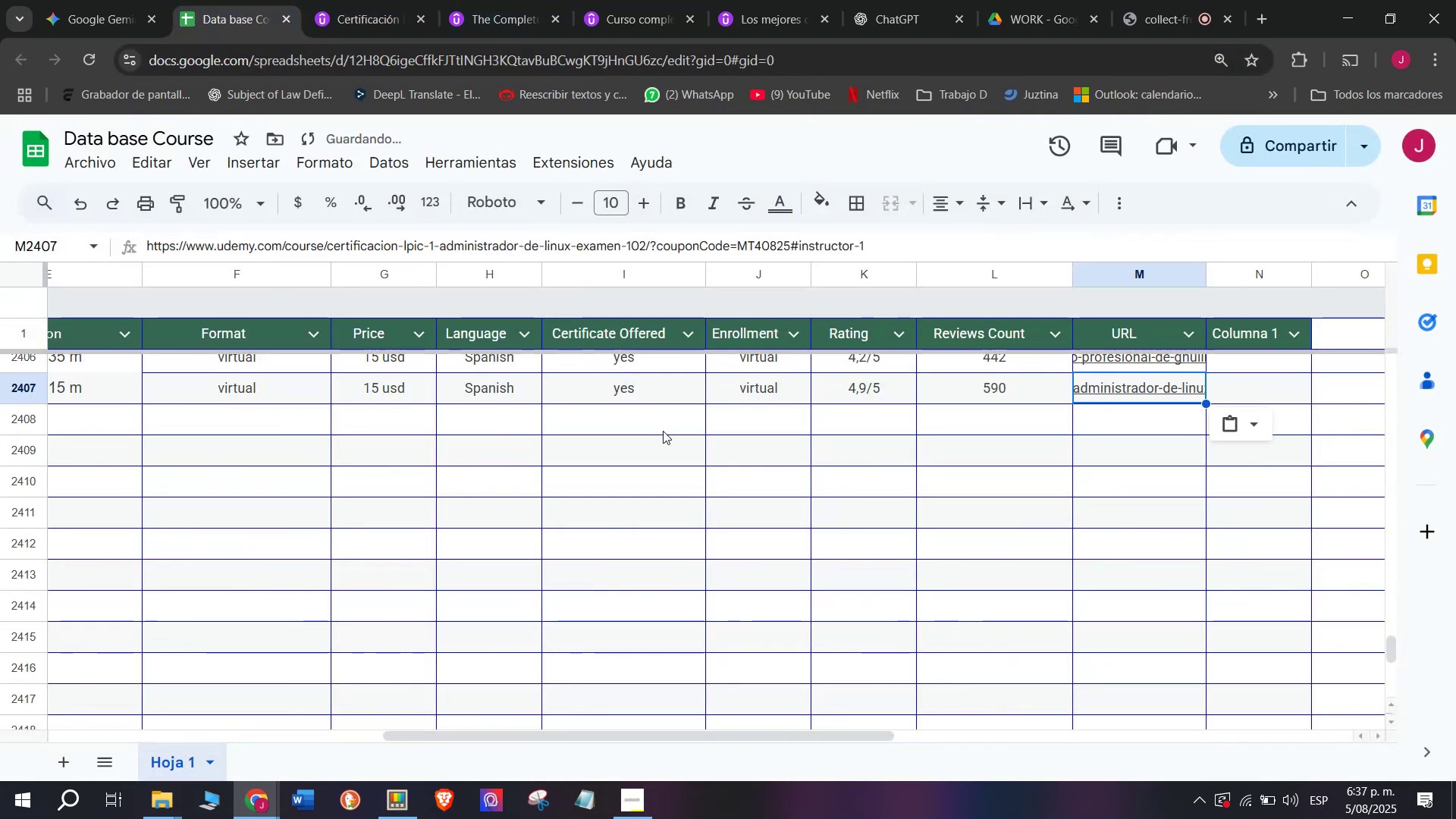 
scroll: coordinate [184, 421], scroll_direction: up, amount: 8.0
 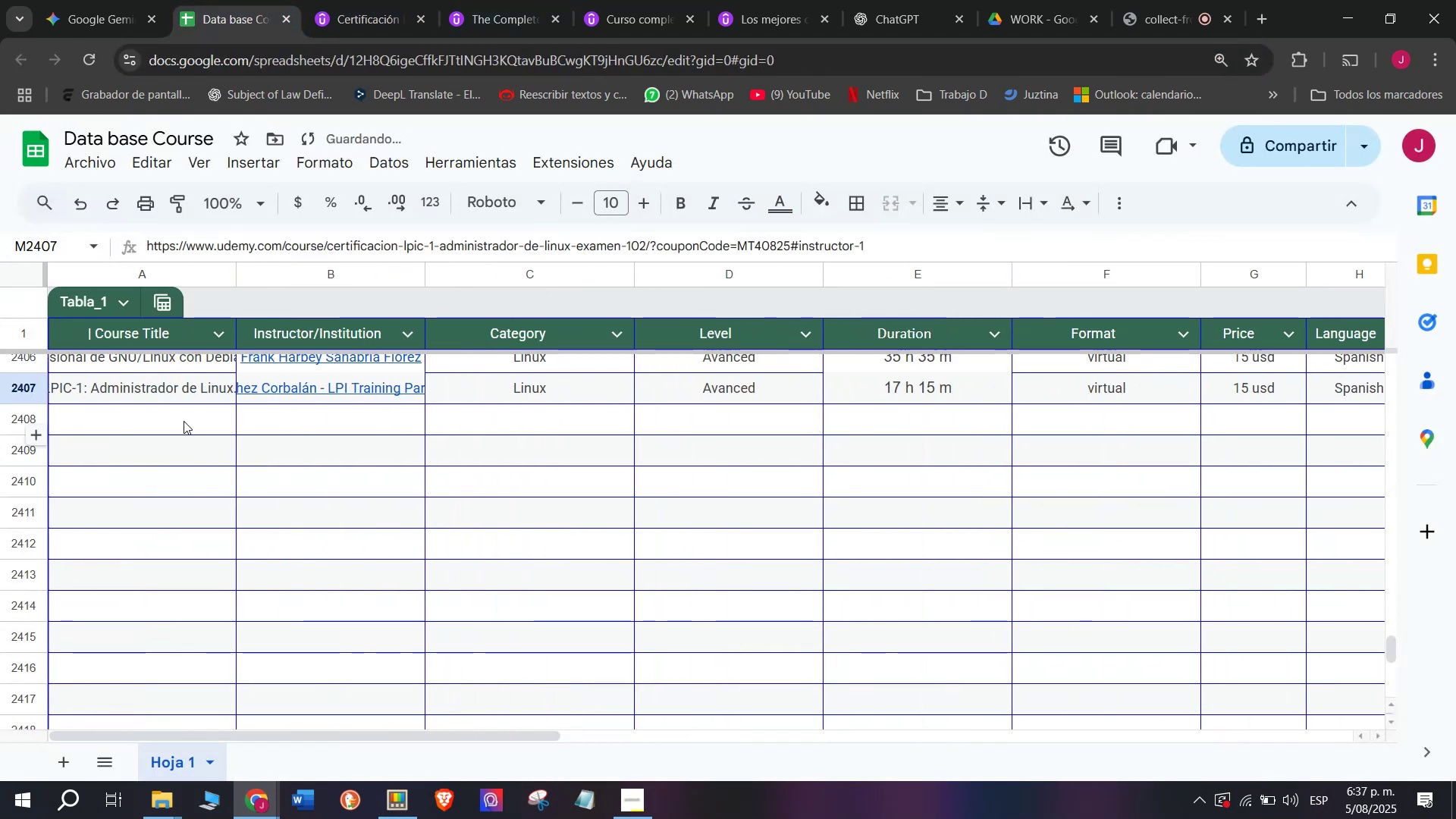 
left_click([184, 421])
 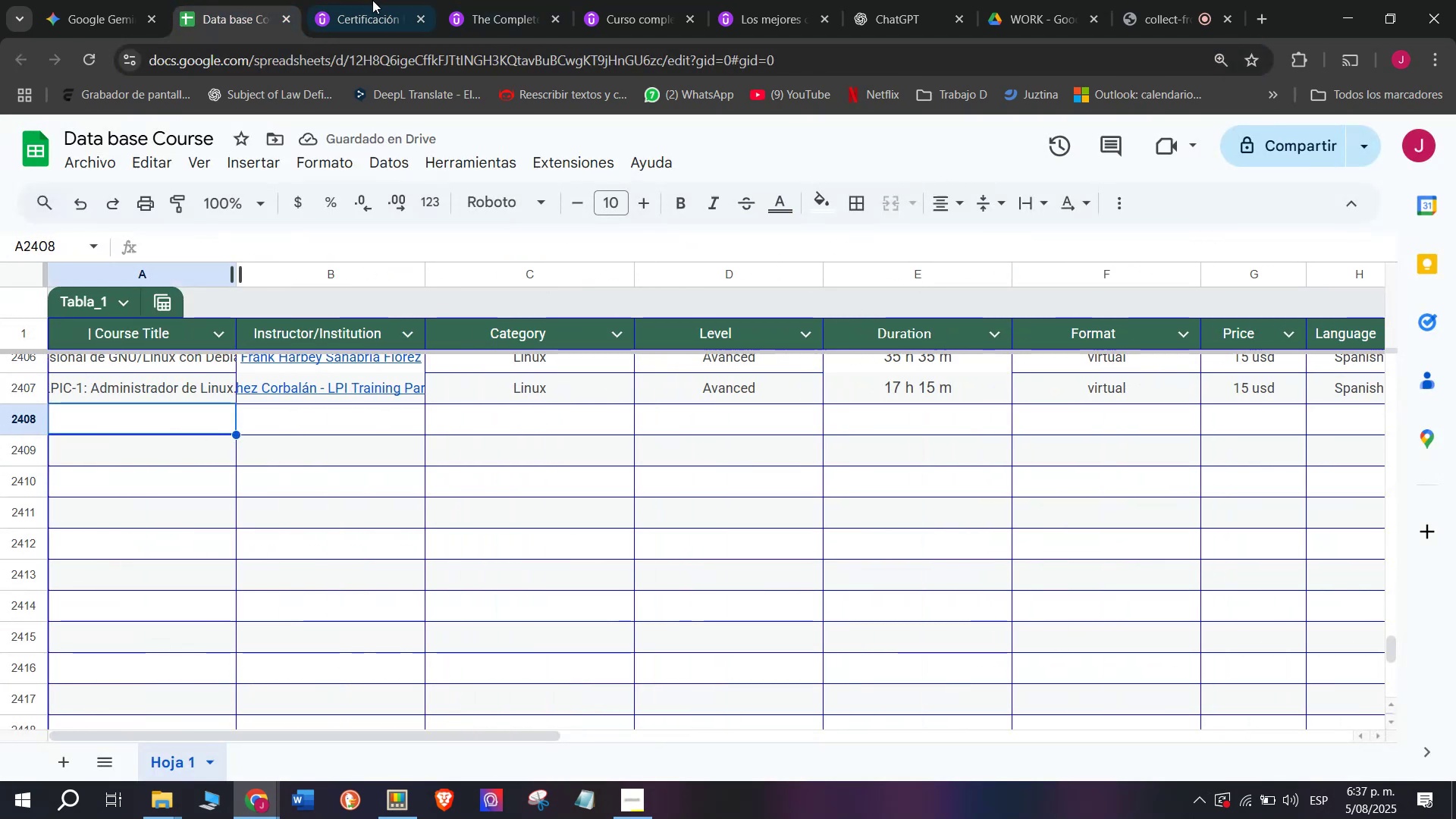 
left_click([365, 0])
 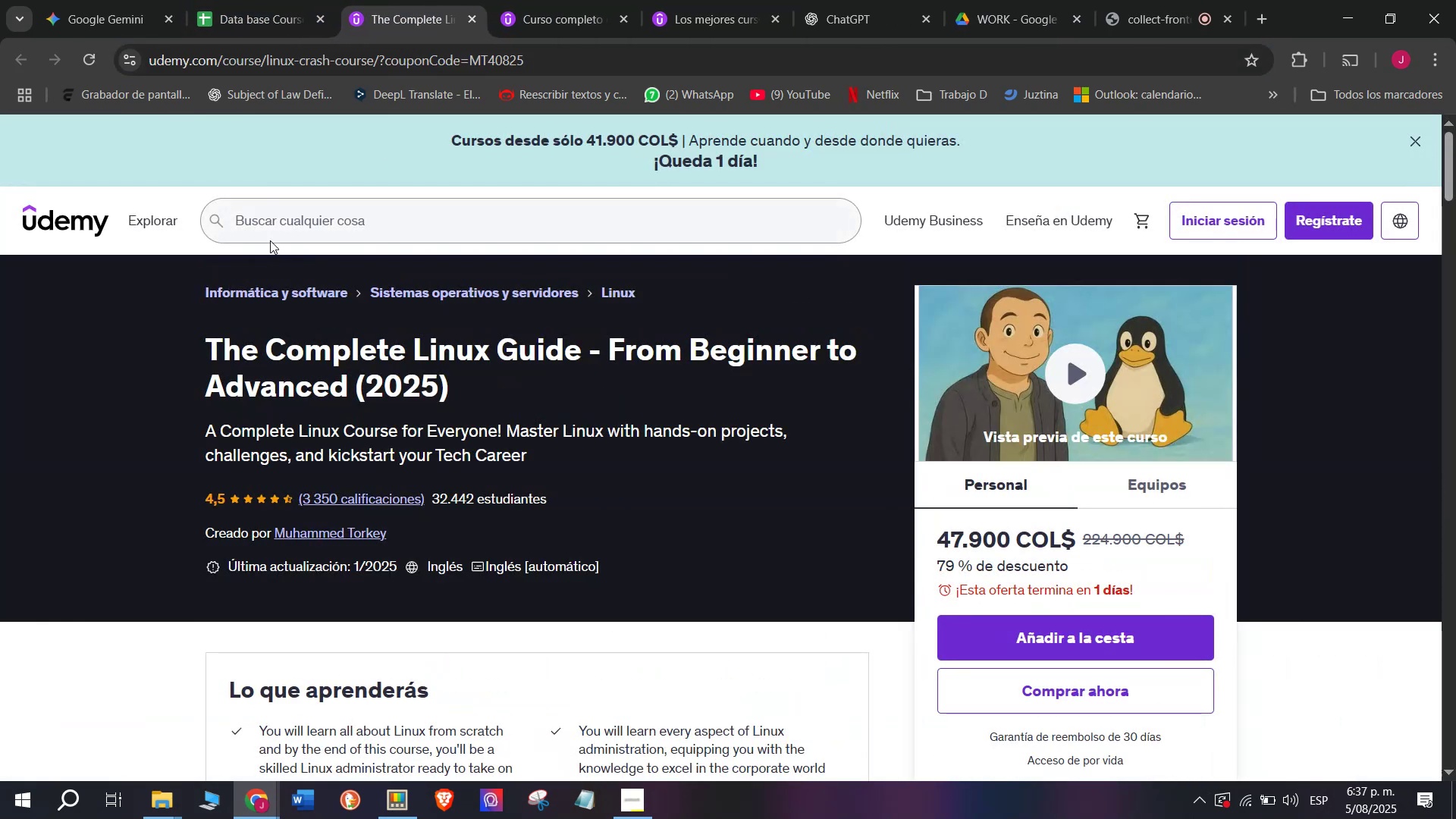 
left_click_drag(start_coordinate=[168, 340], to_coordinate=[505, 384])
 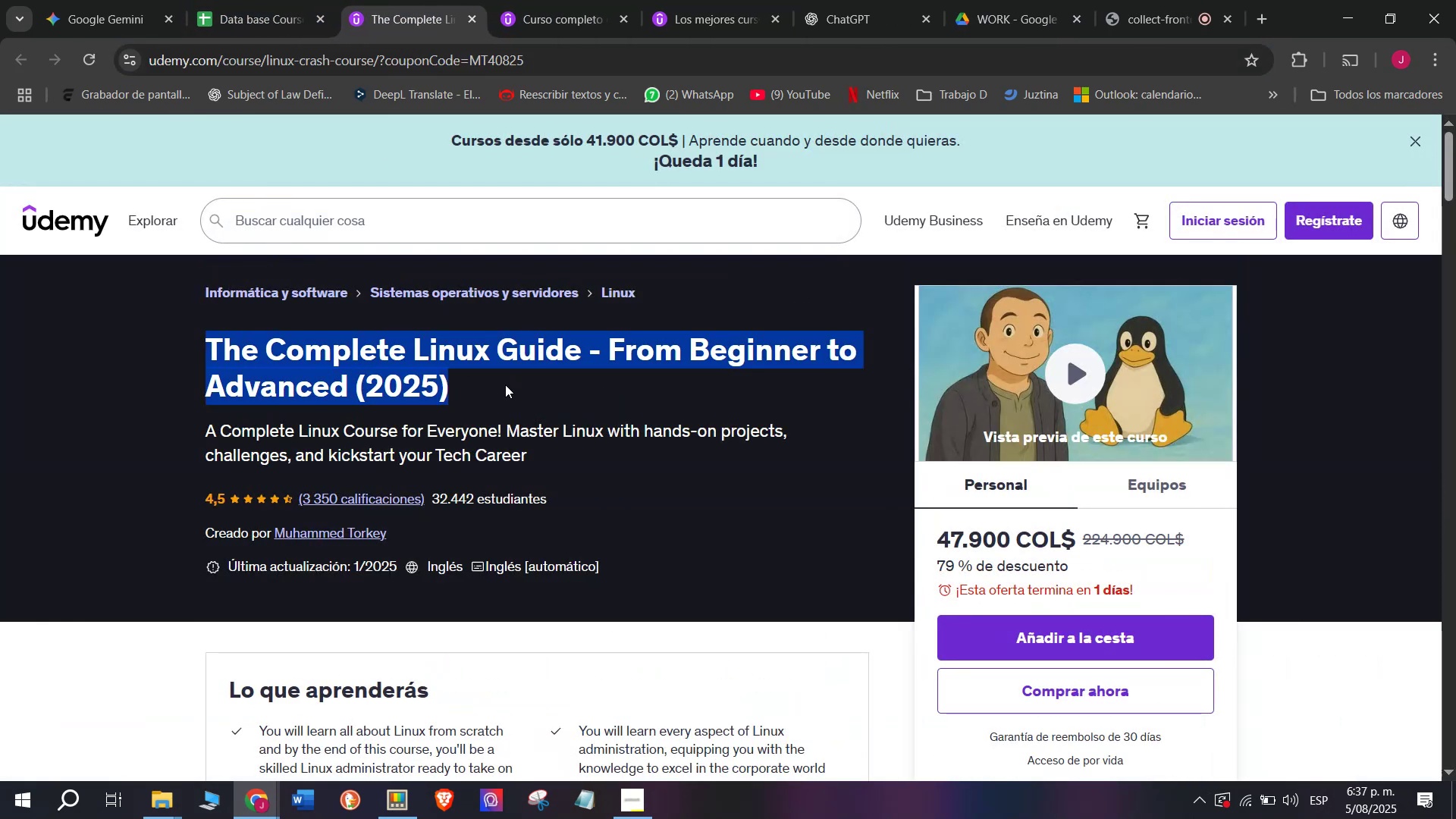 
key(Break)
 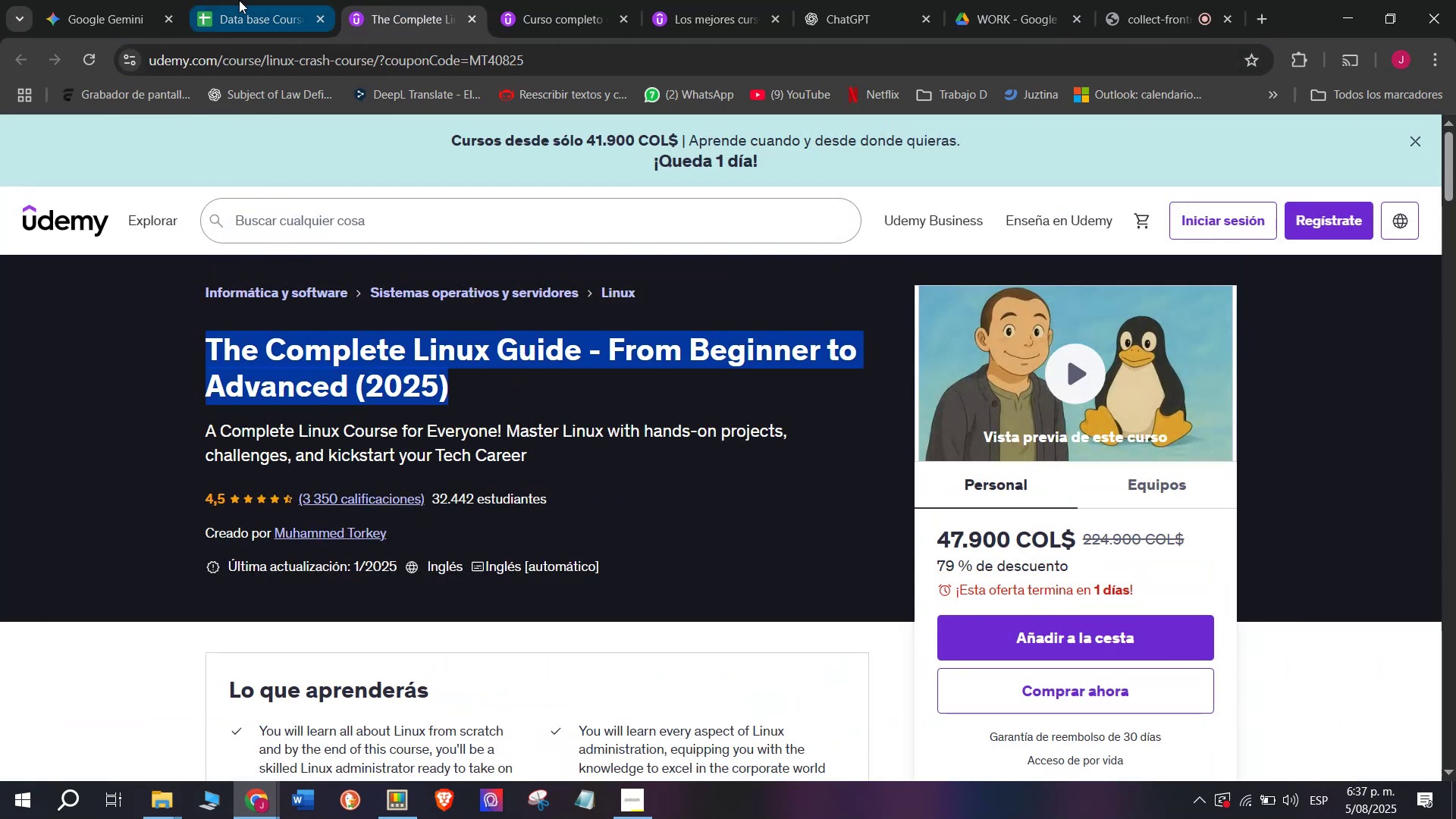 
key(Control+ControlLeft)
 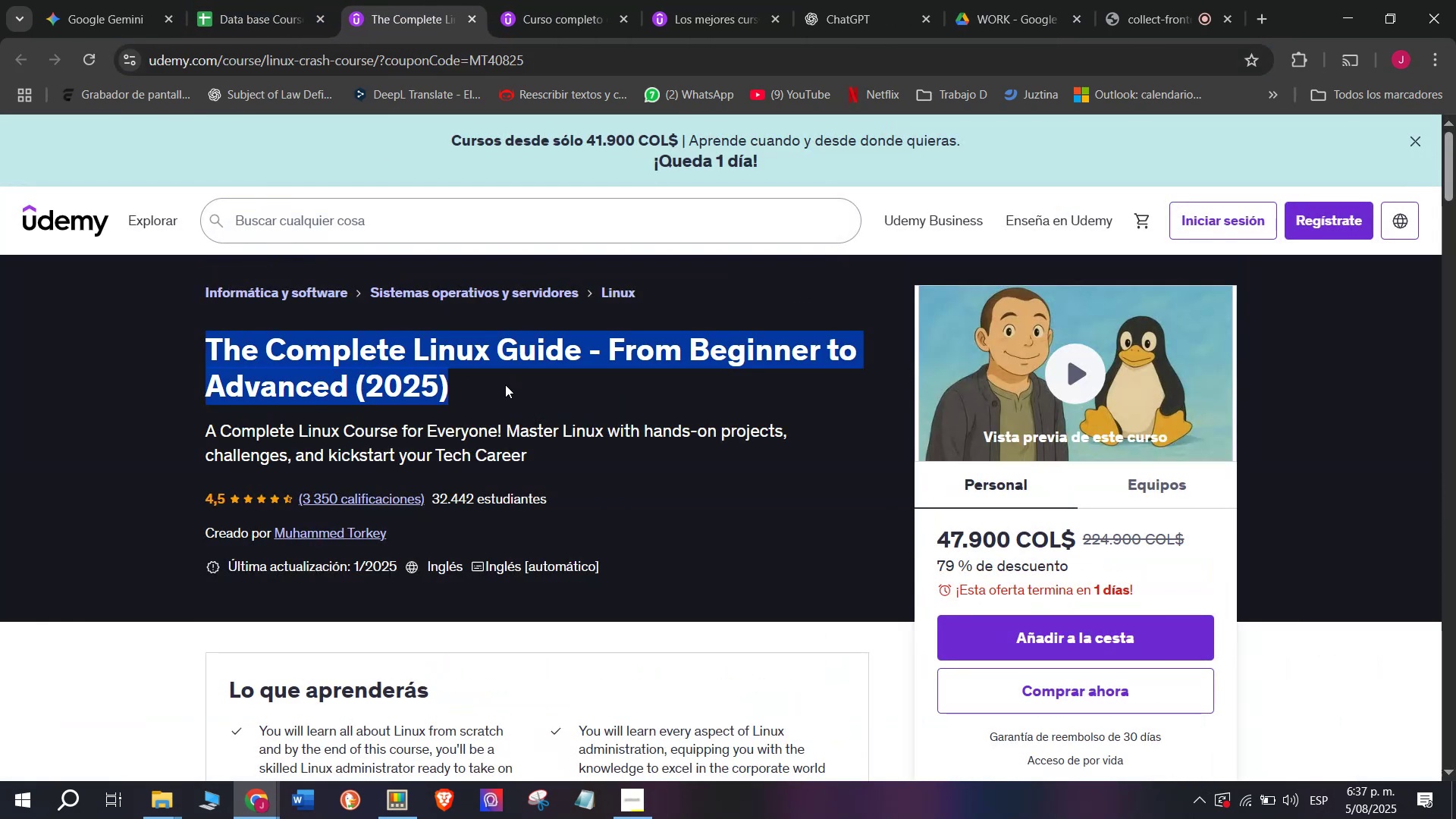 
key(Control+C)
 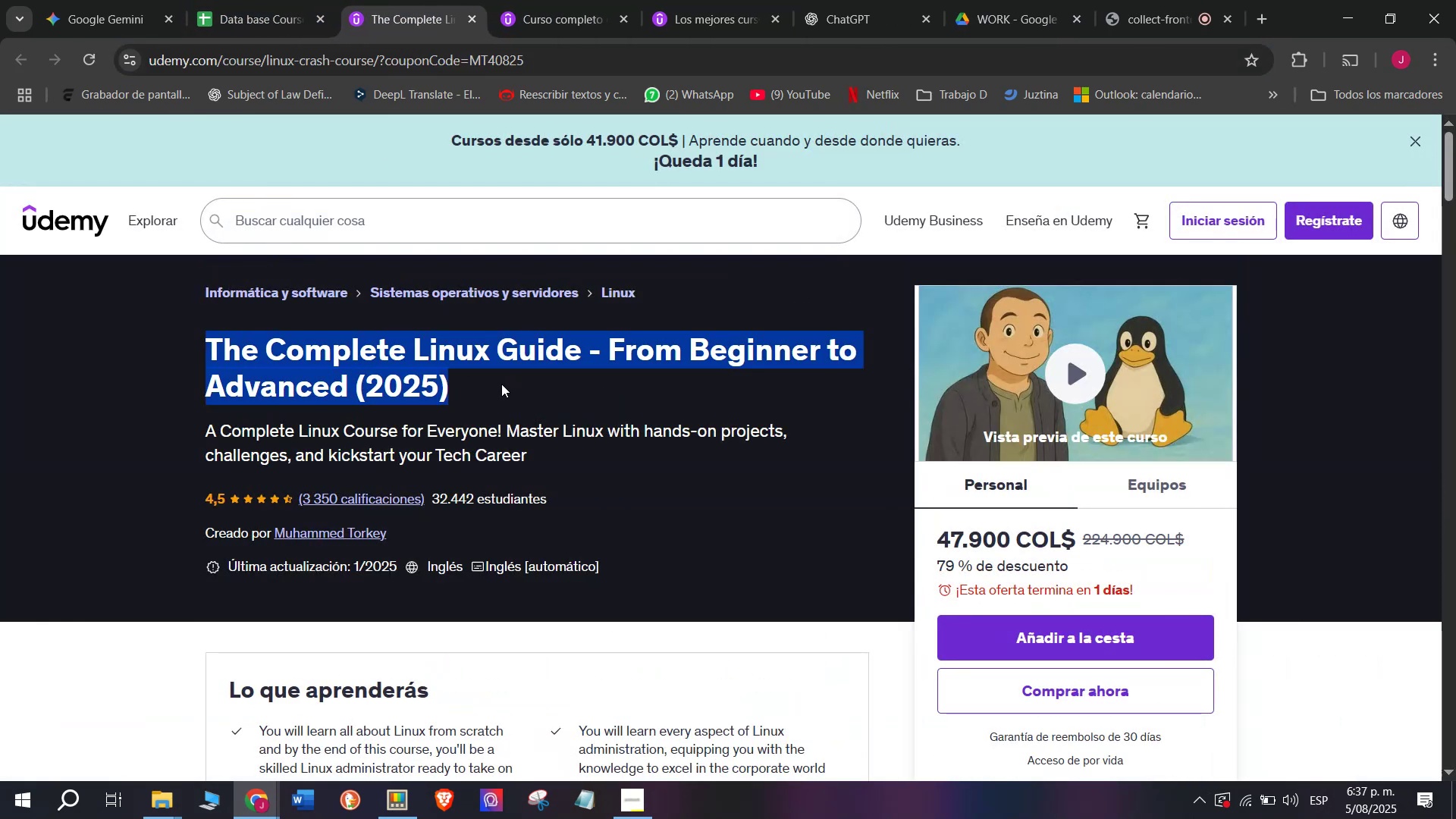 
key(Control+ControlLeft)
 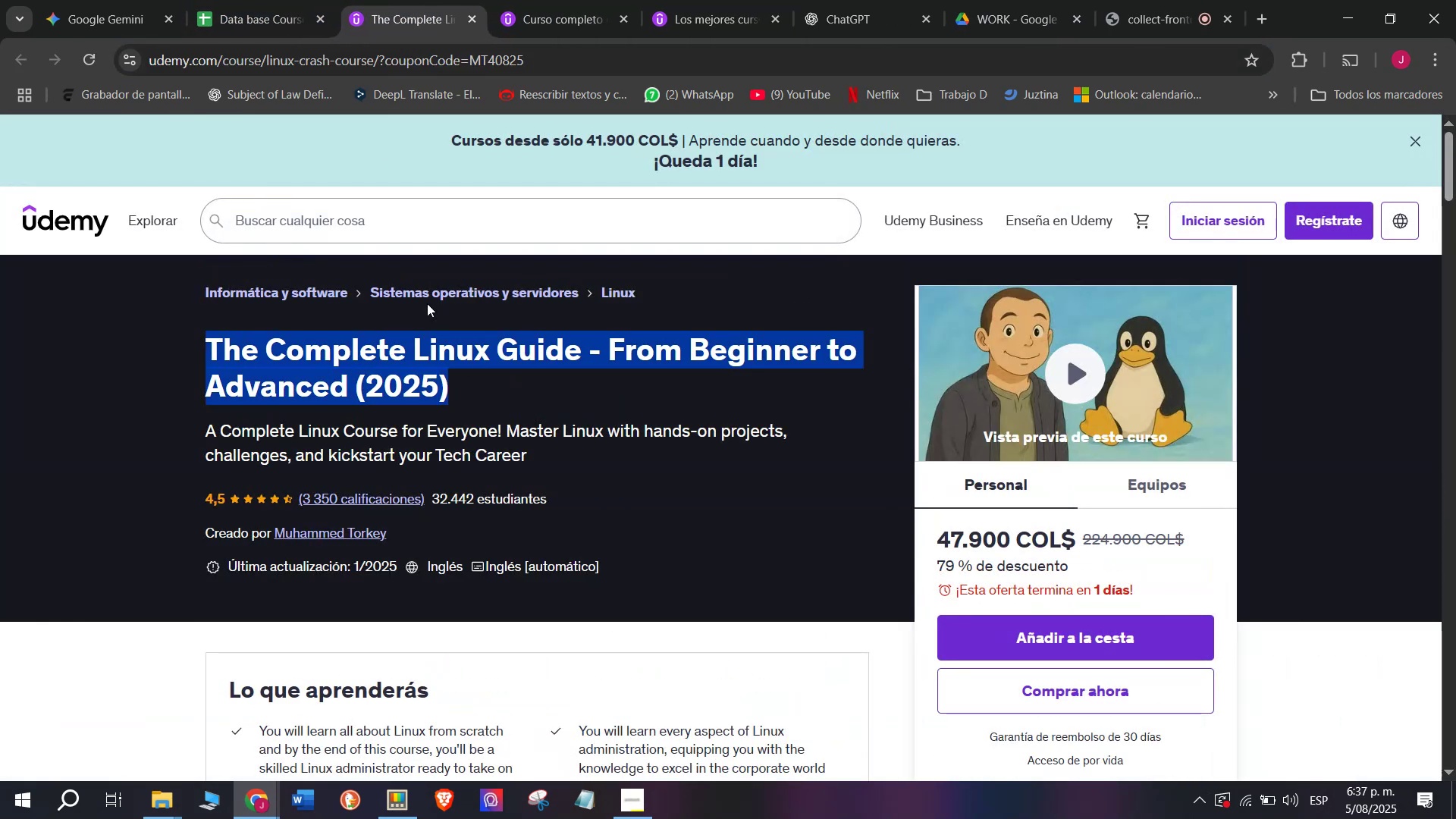 
key(Break)
 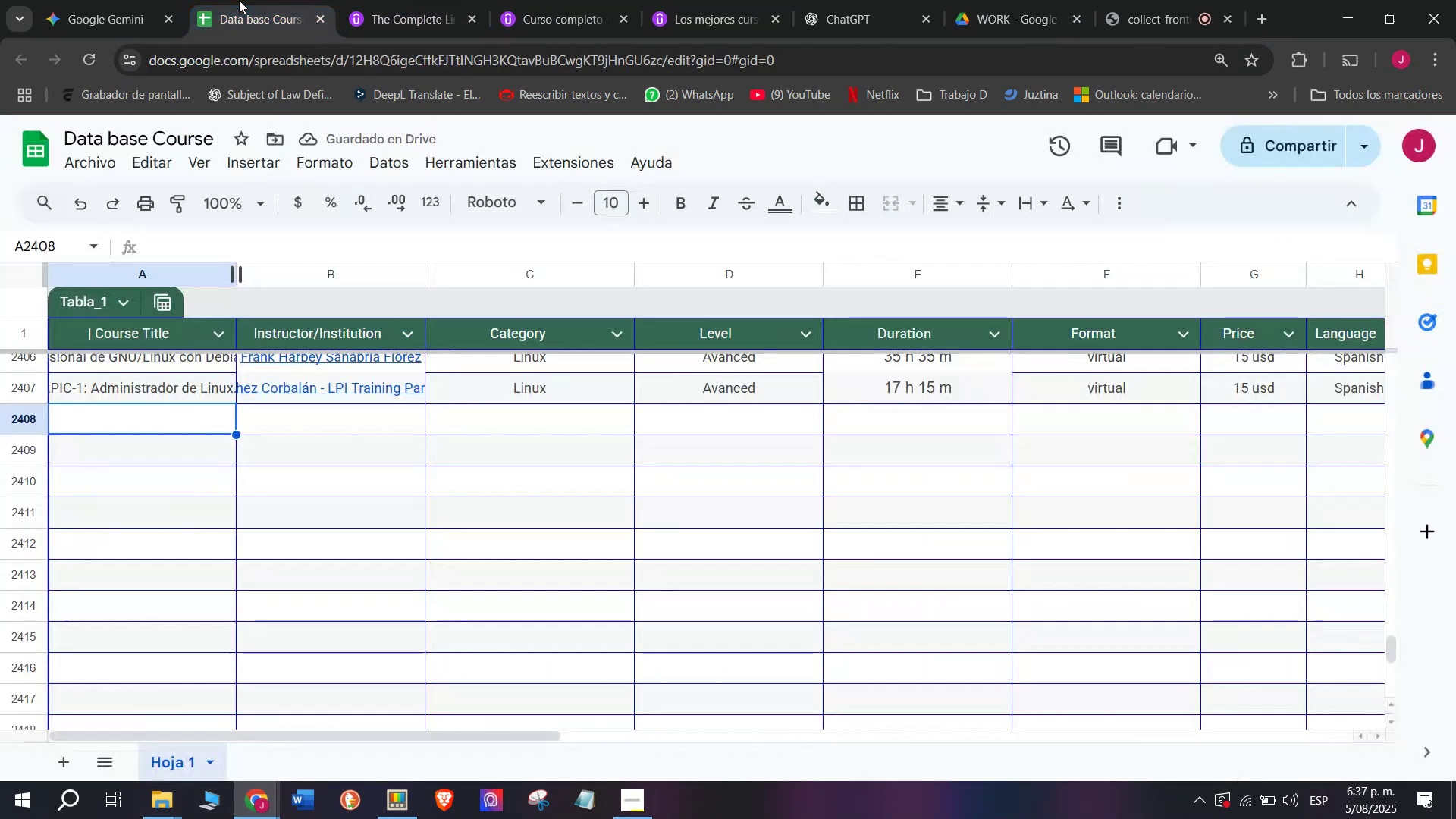 
key(Control+C)
 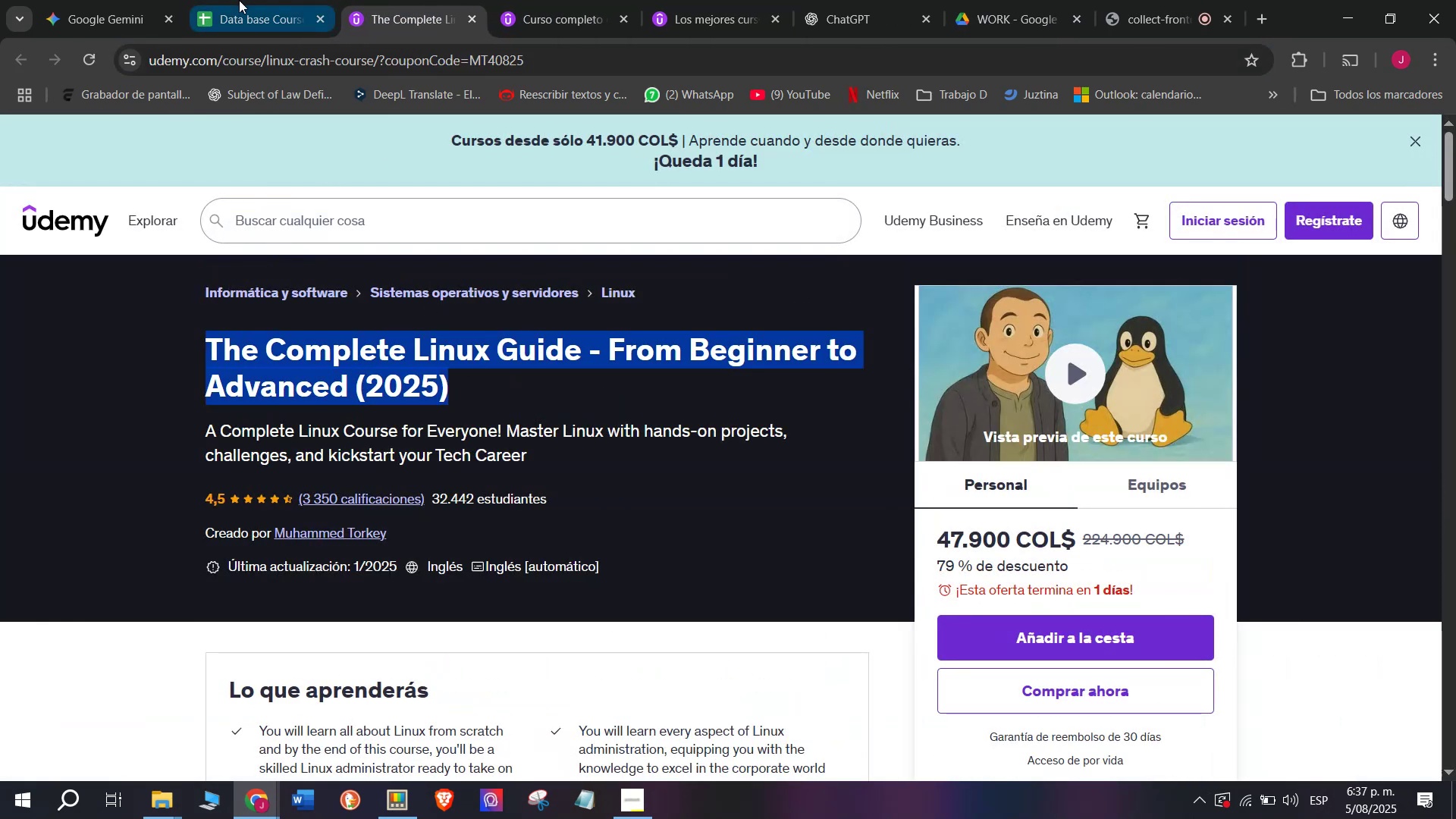 
left_click([239, 0])
 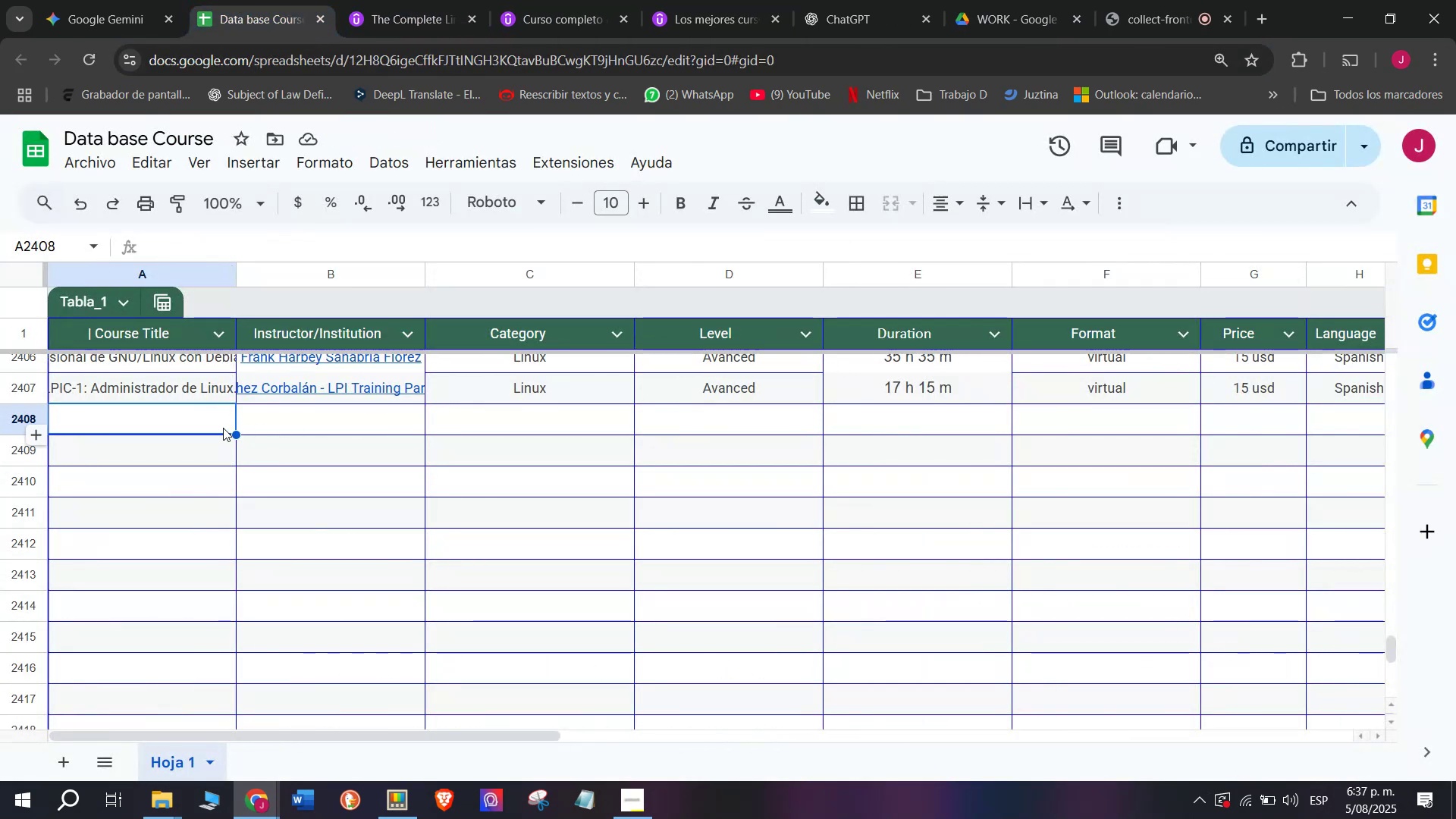 
double_click([223, 428])
 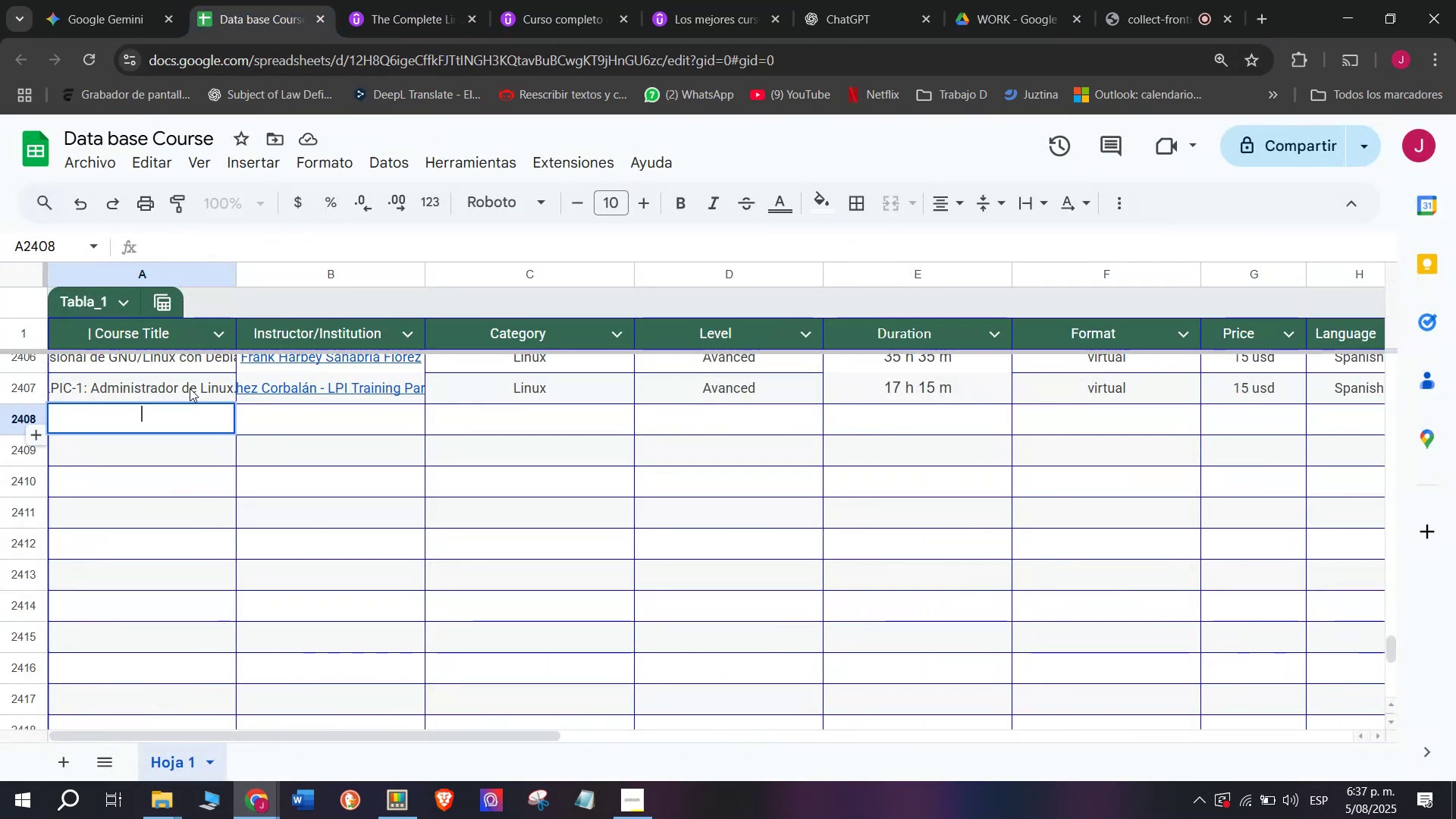 
key(Z)
 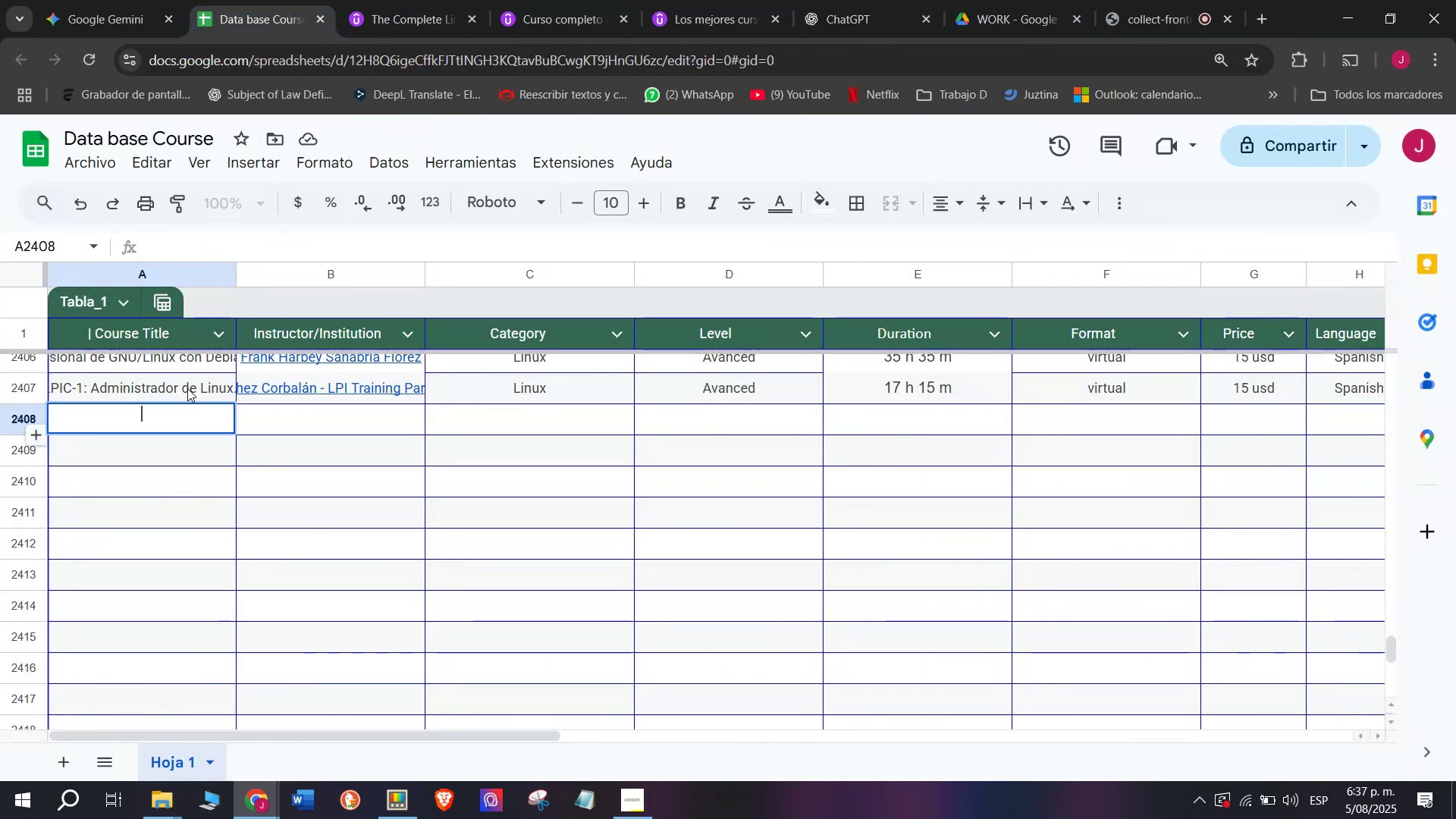 
key(Control+ControlLeft)
 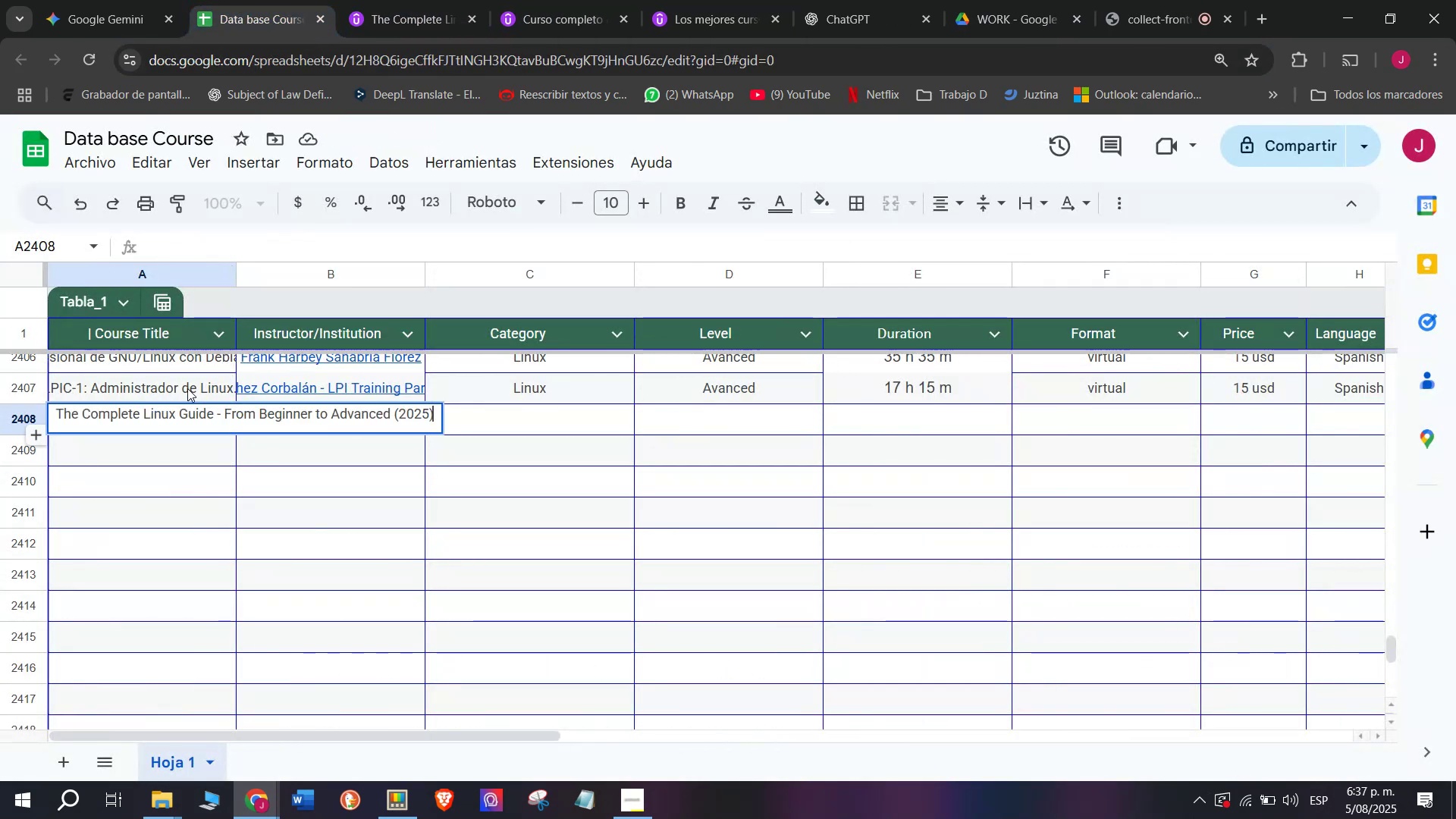 
key(Control+V)
 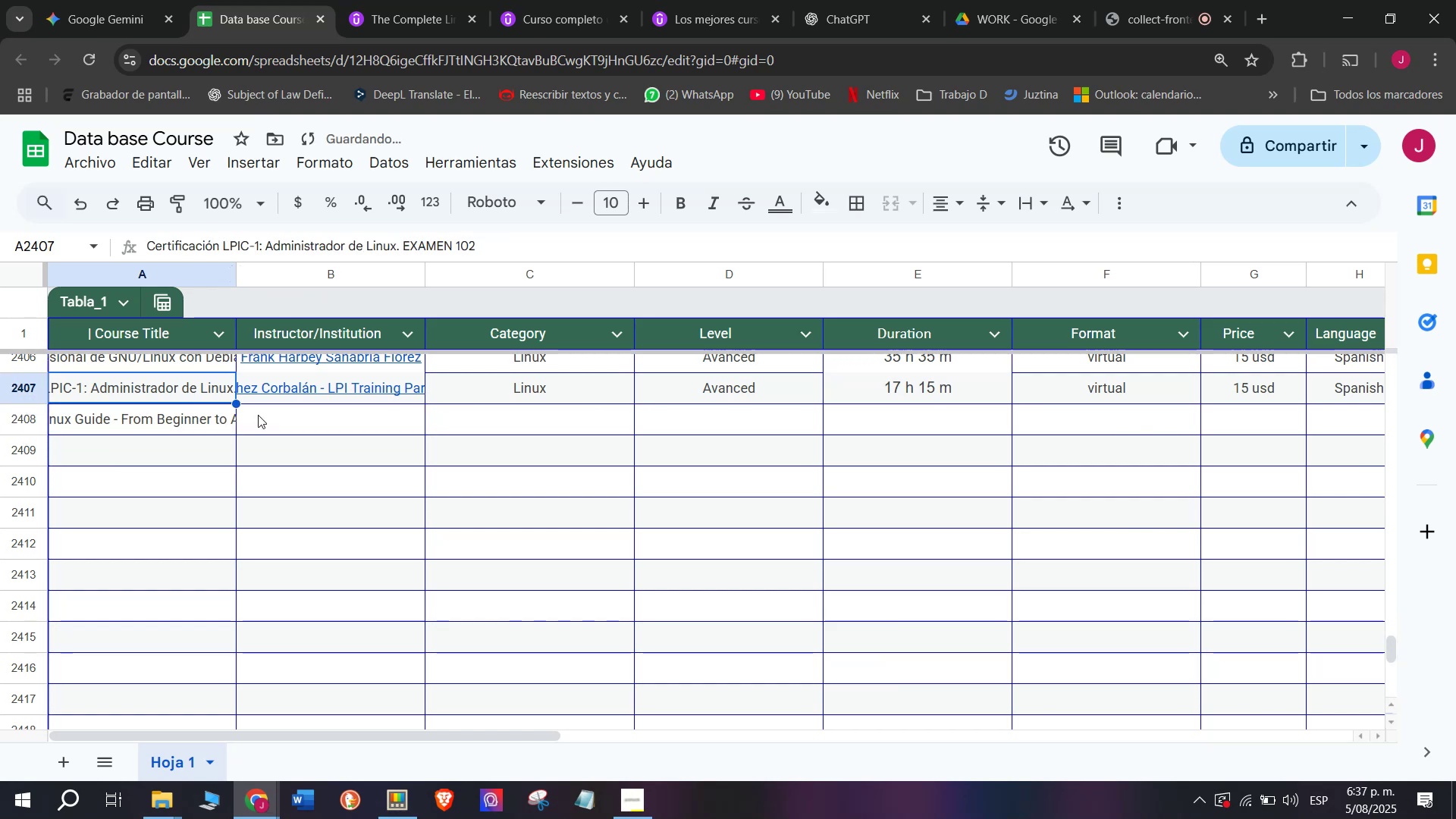 
double_click([260, 416])
 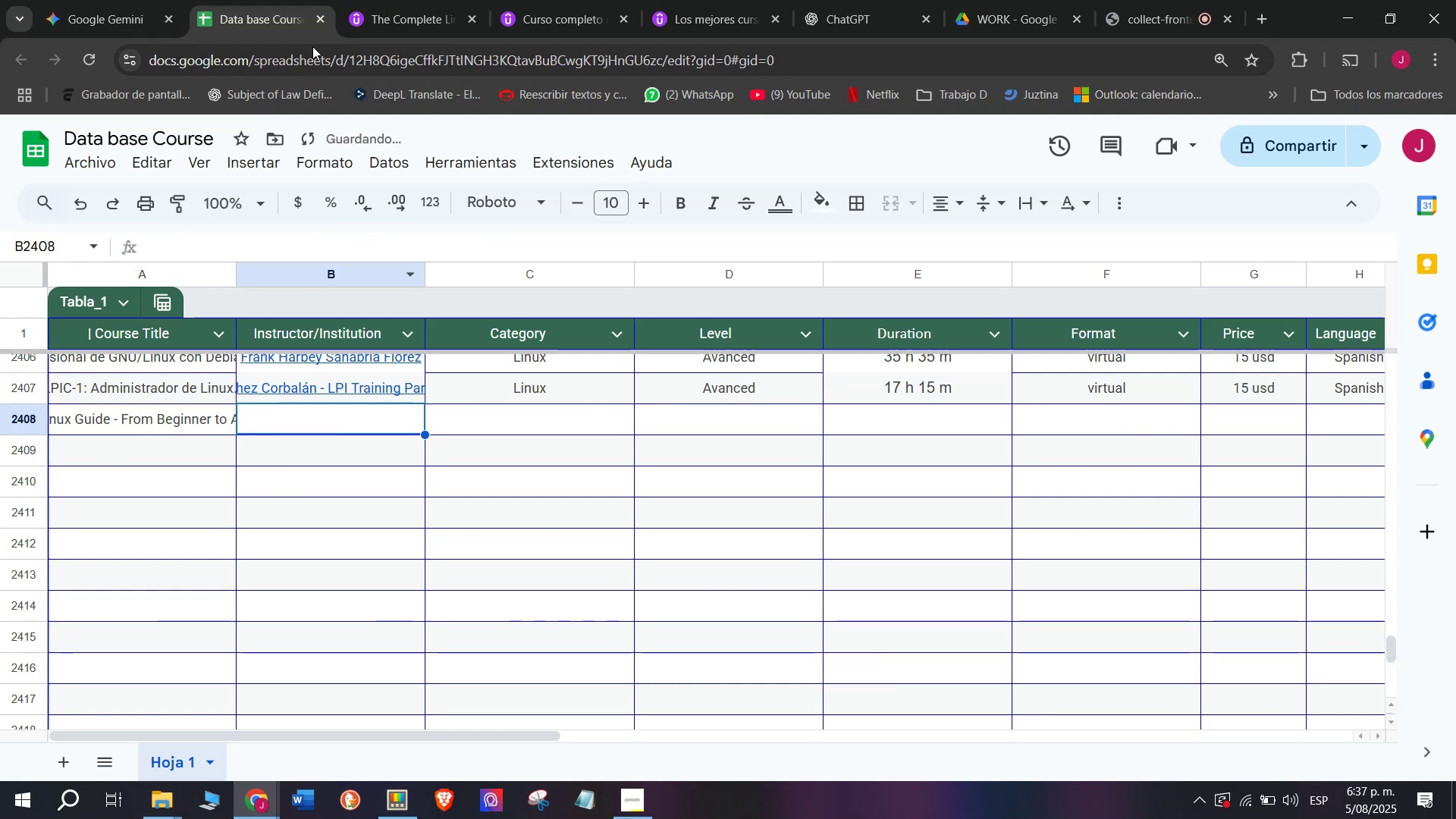 
left_click([389, 0])
 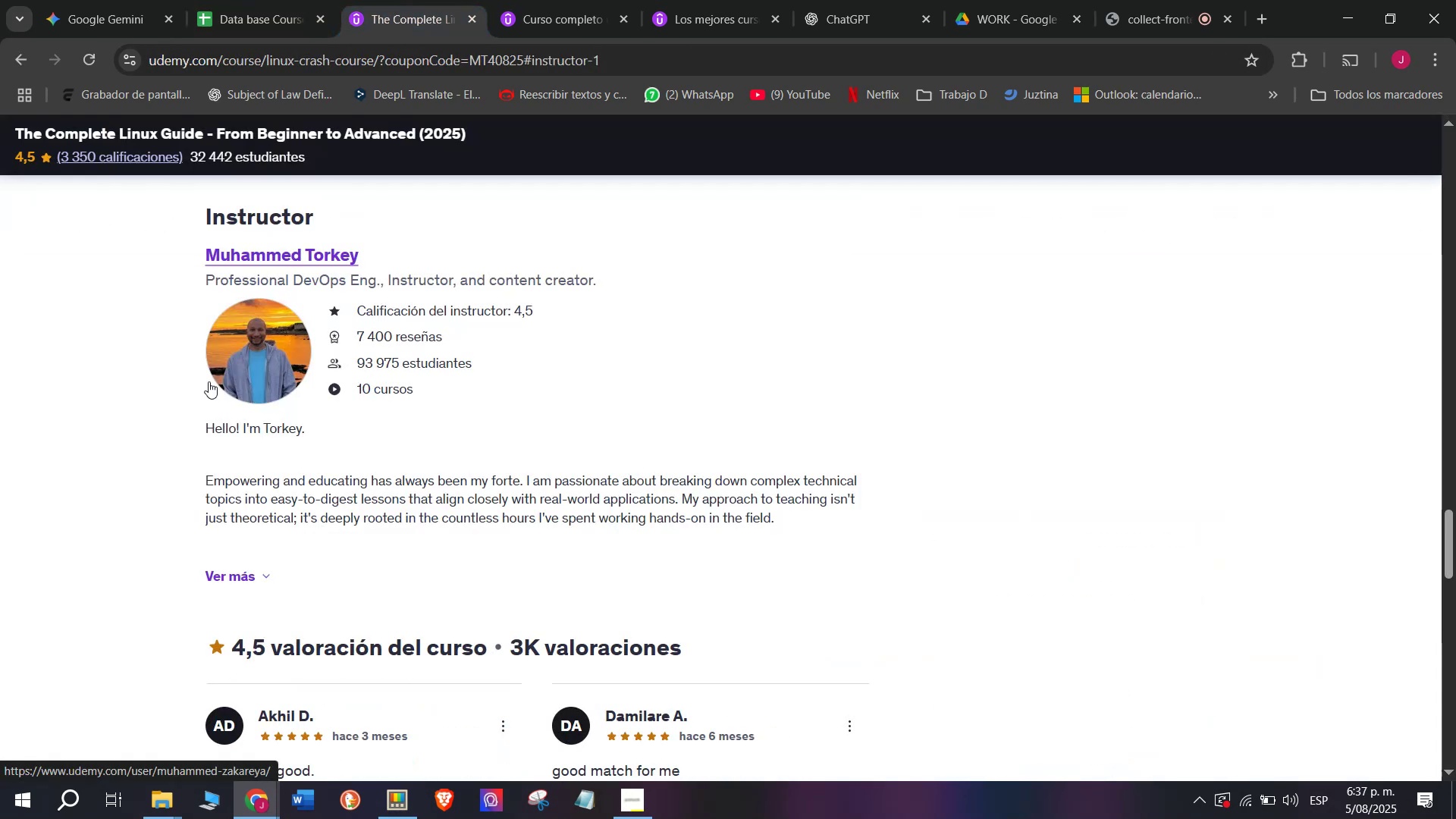 
left_click_drag(start_coordinate=[186, 246], to_coordinate=[401, 256])
 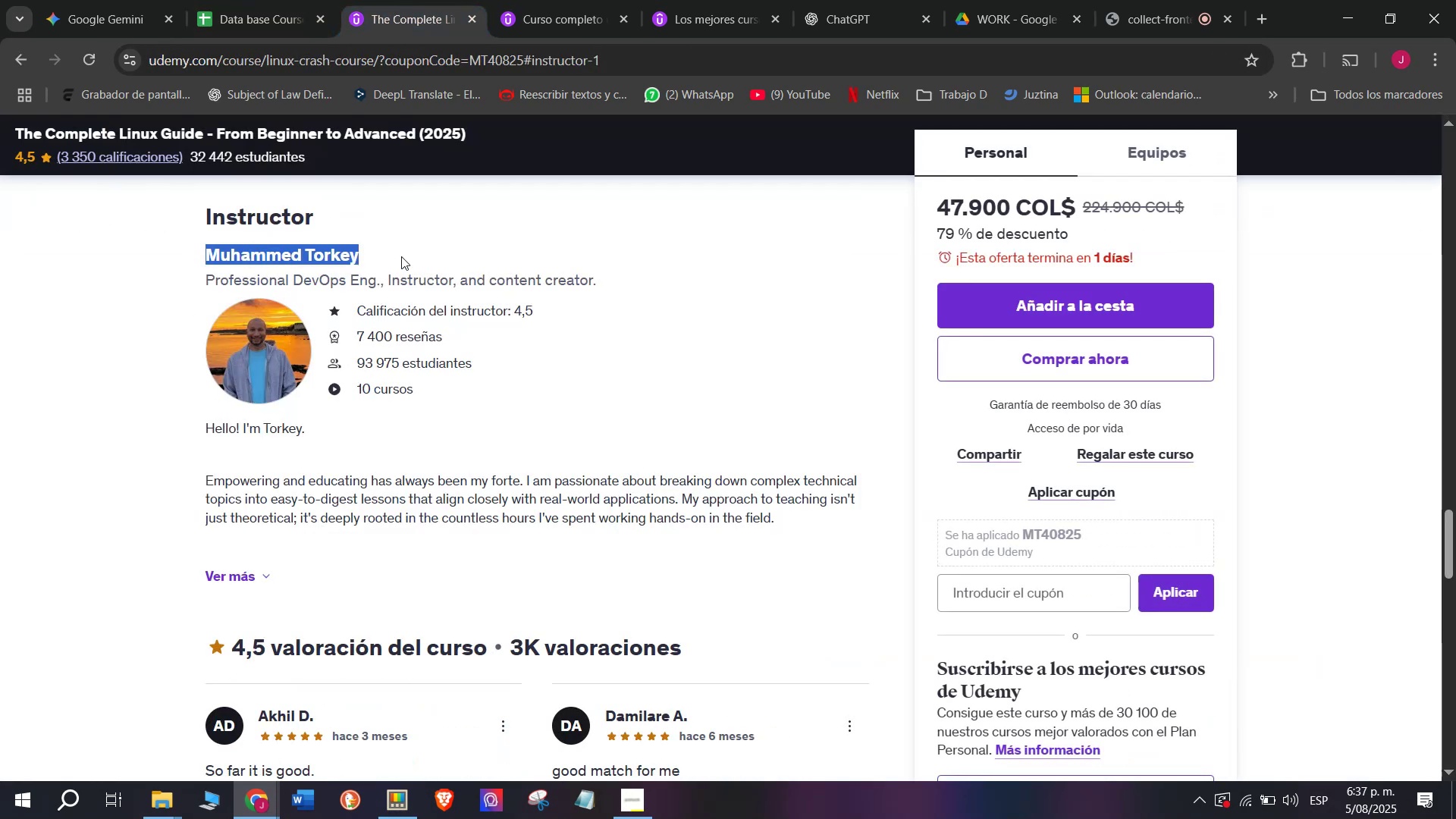 
key(Break)
 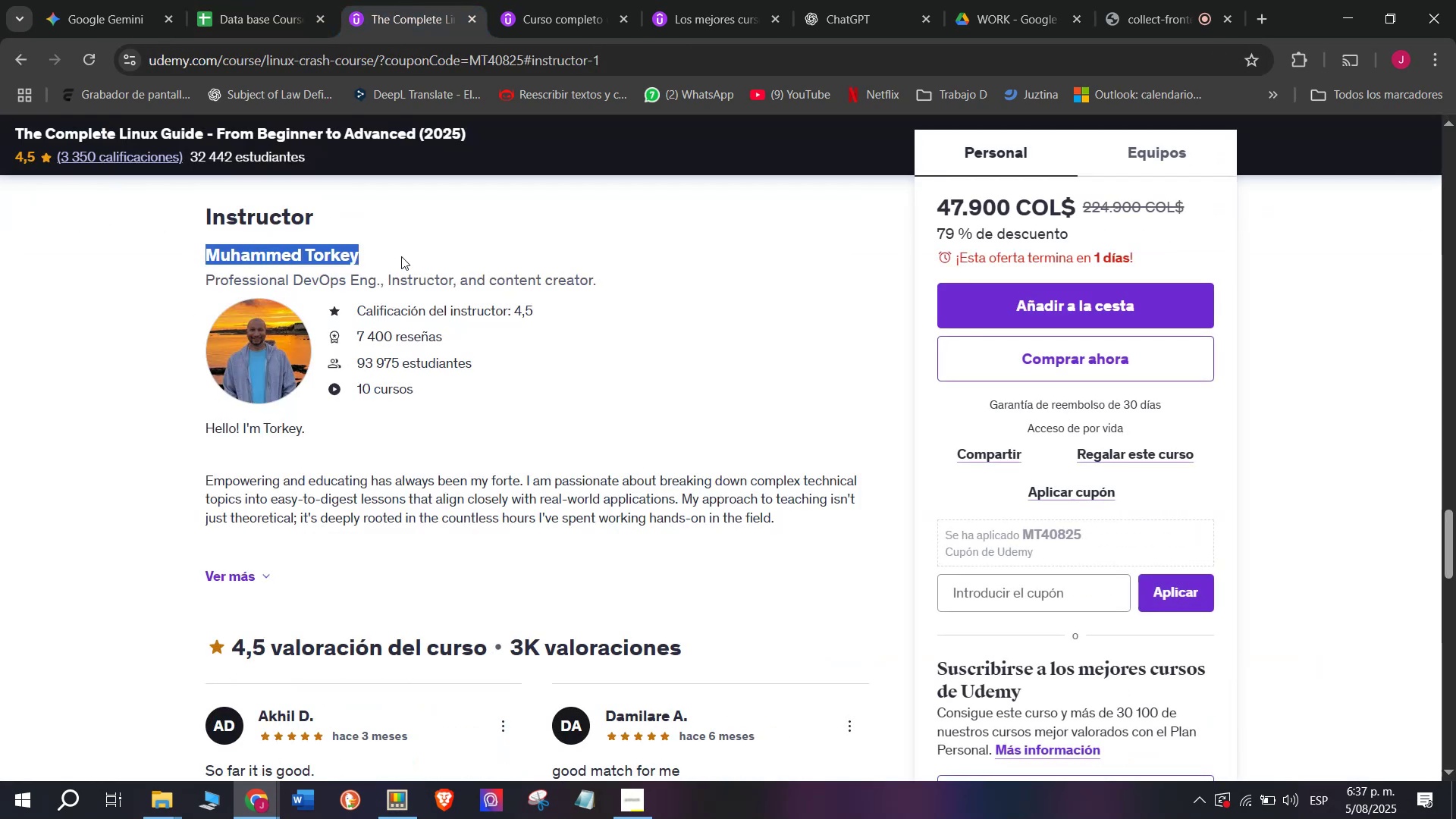 
key(Control+ControlLeft)
 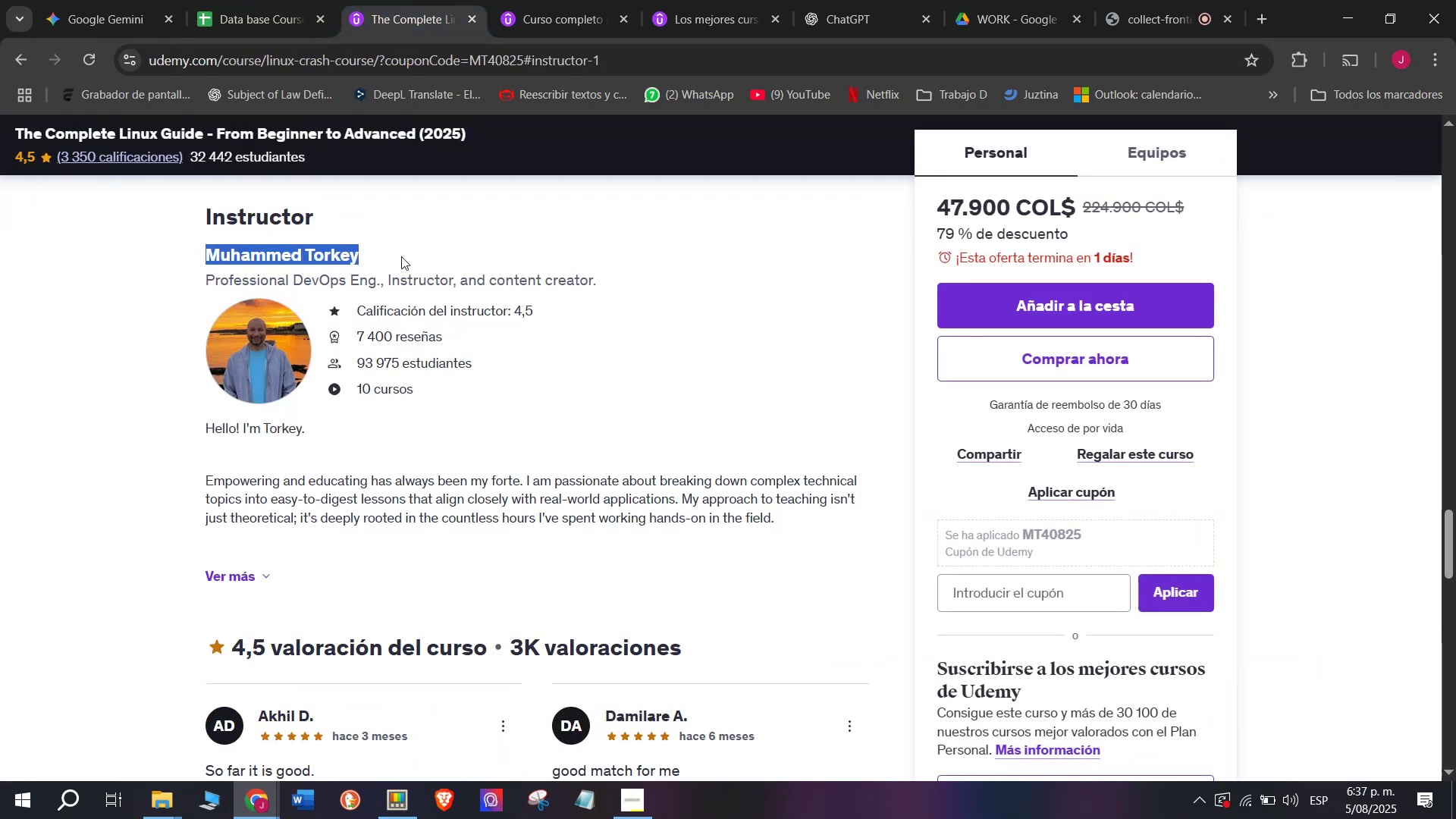 
key(Control+C)
 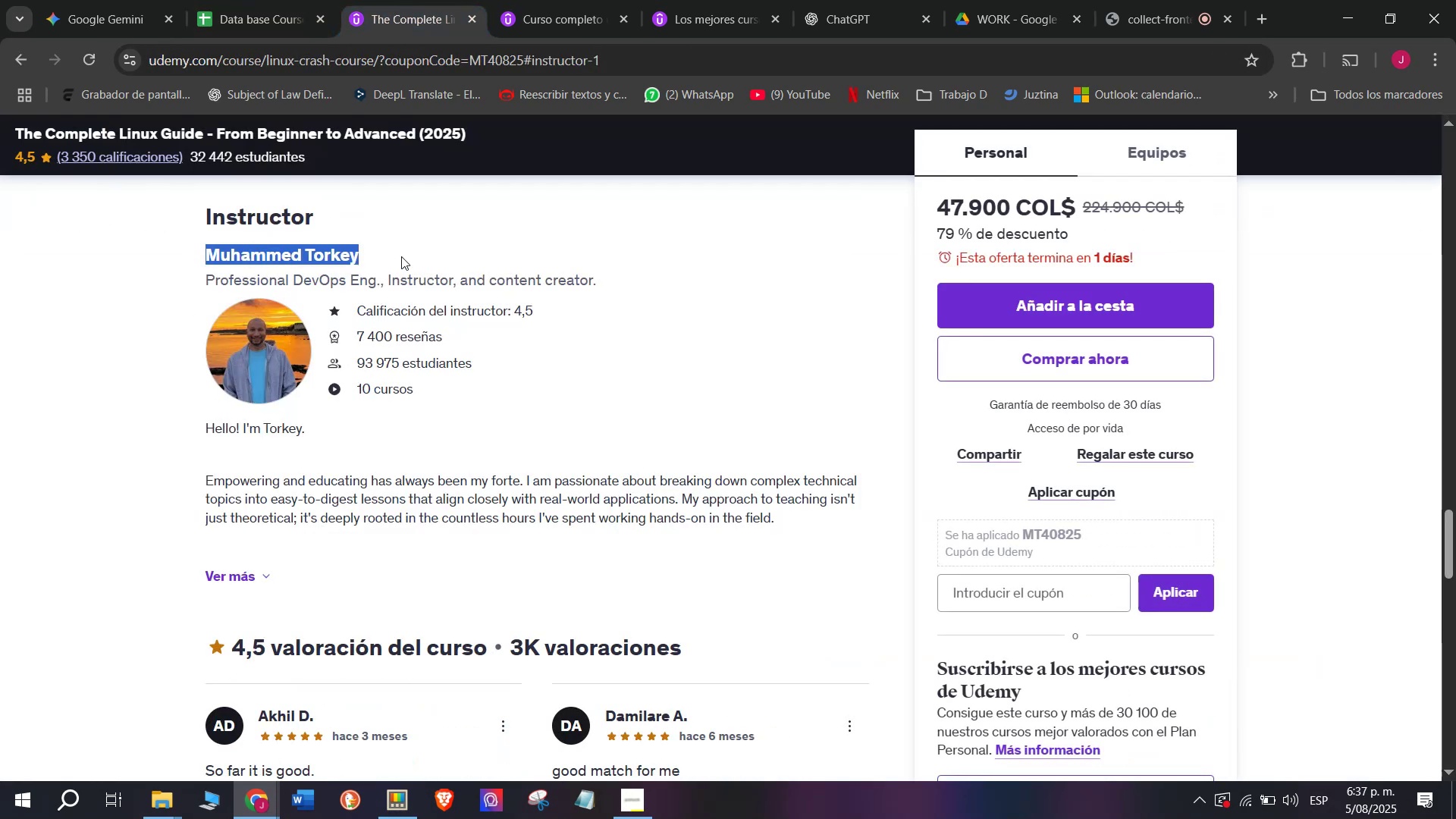 
key(Break)
 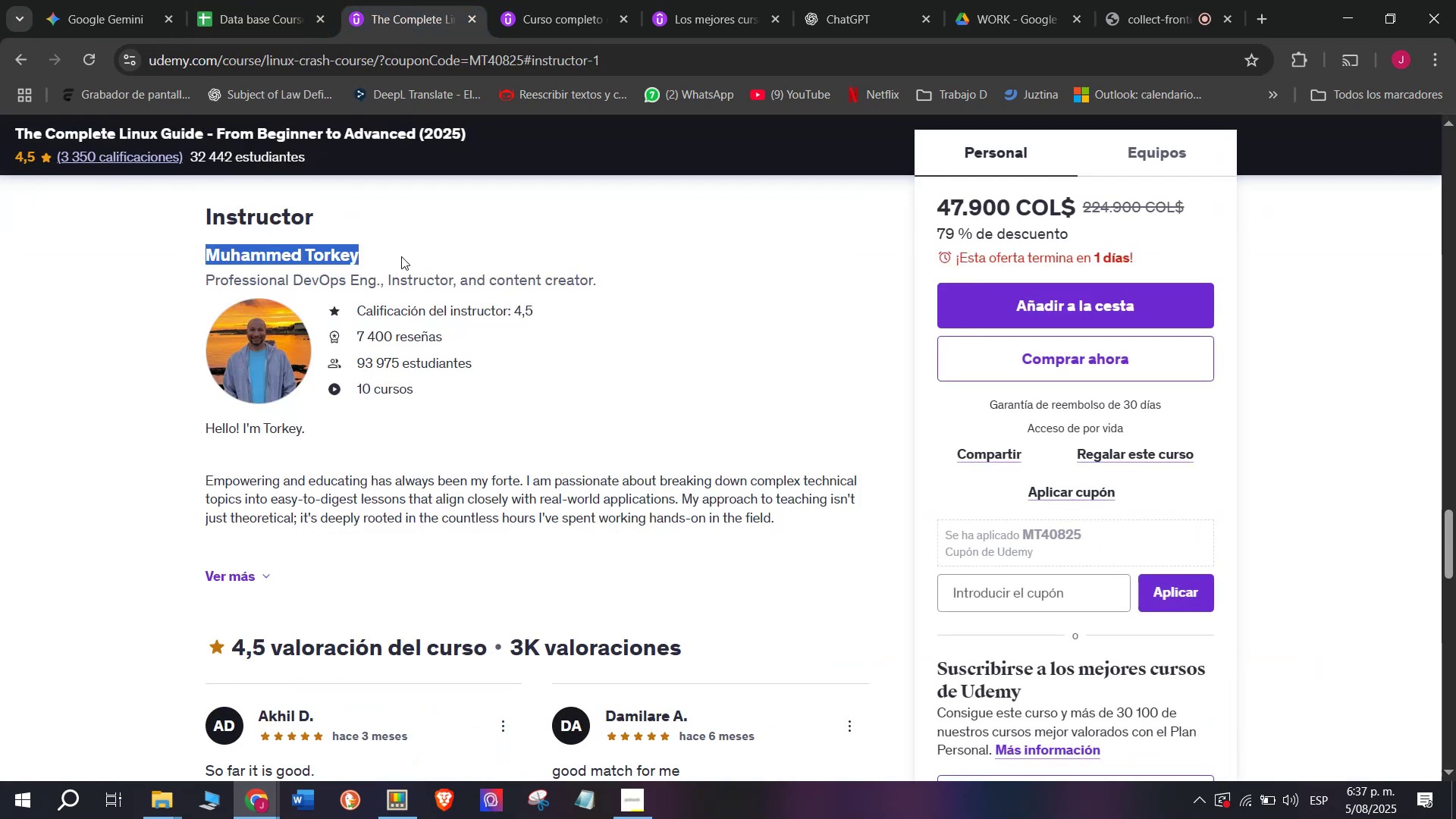 
key(Control+ControlLeft)
 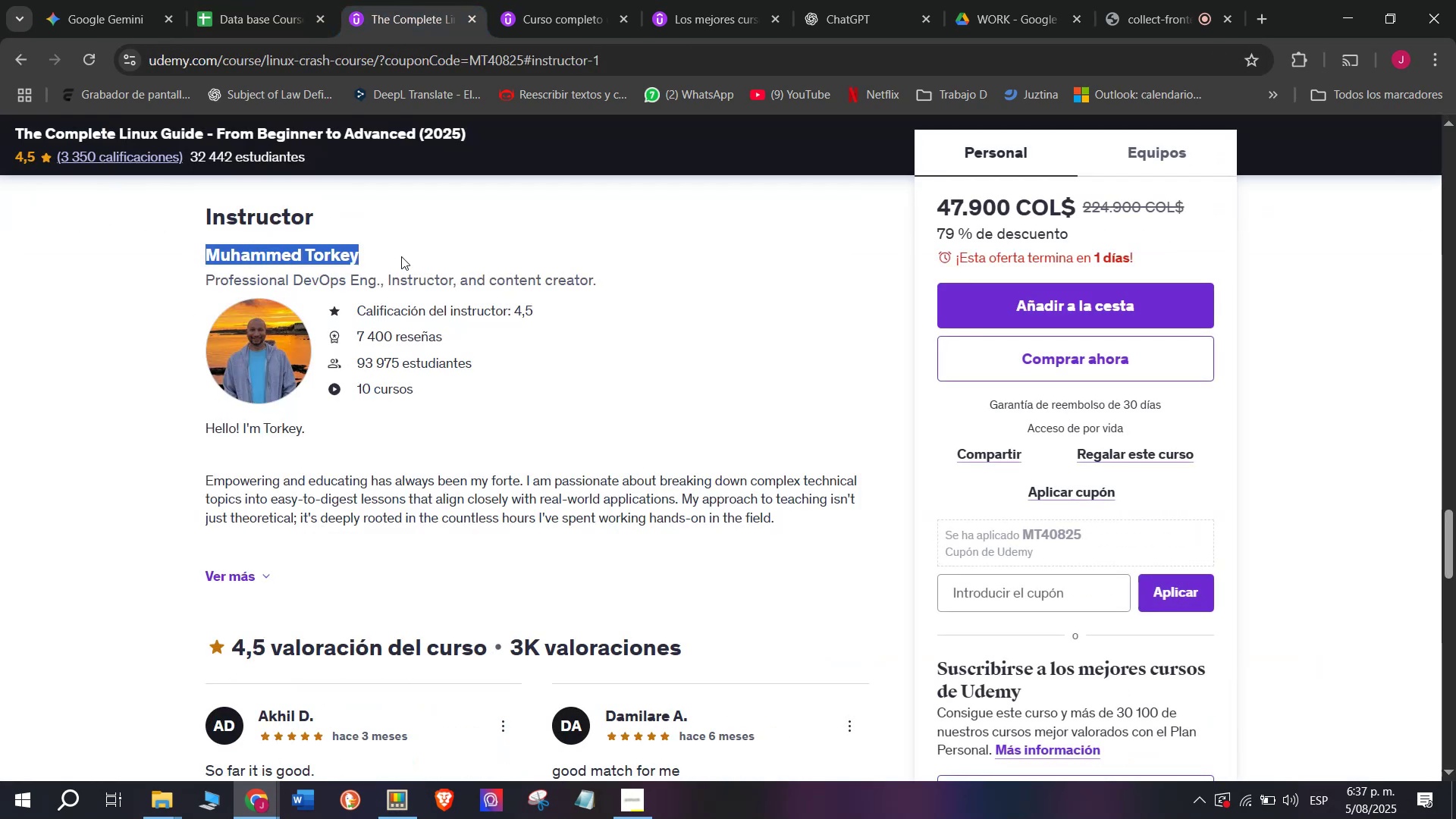 
key(Control+C)
 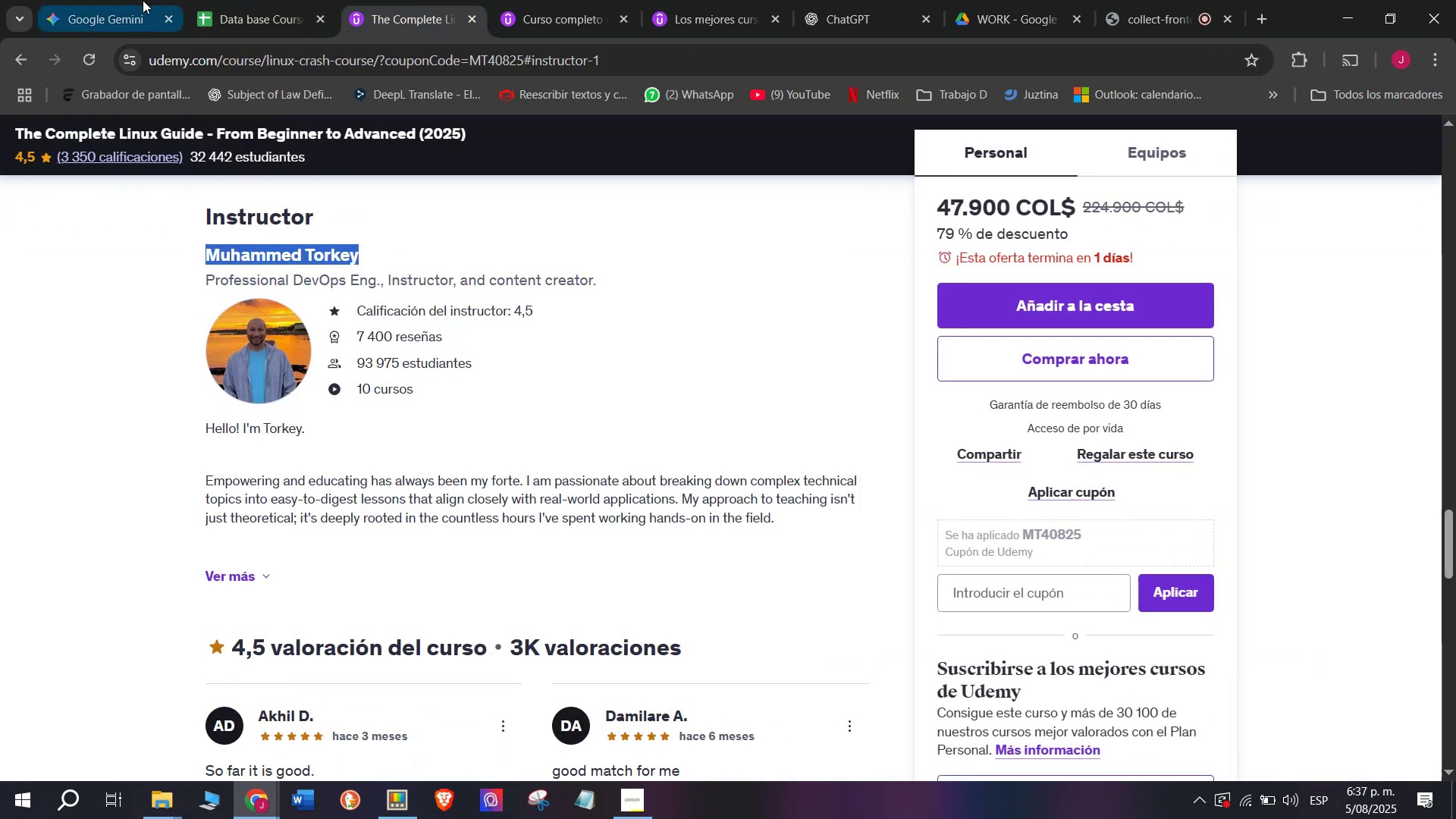 
left_click([275, 0])
 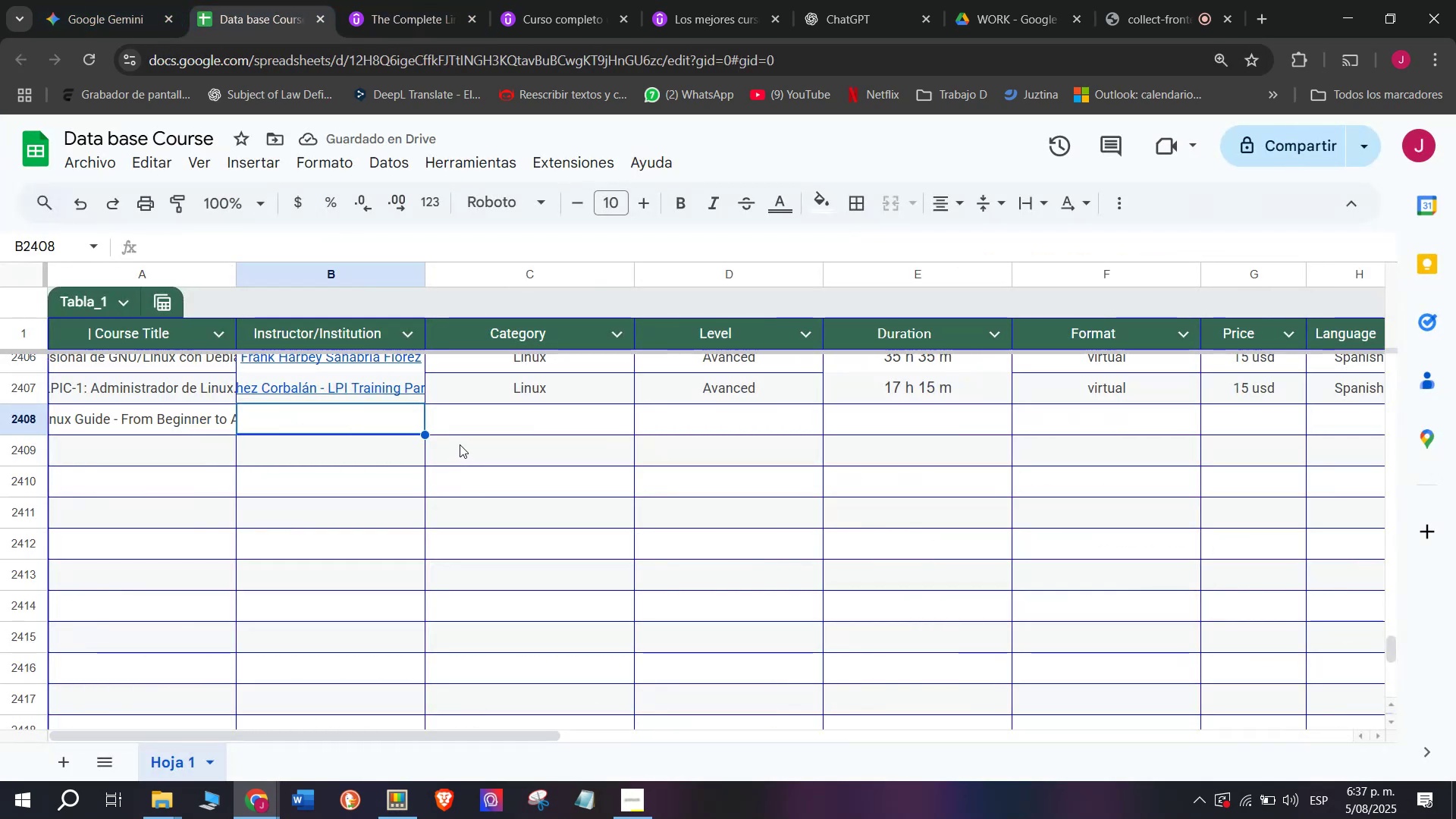 
key(Z)
 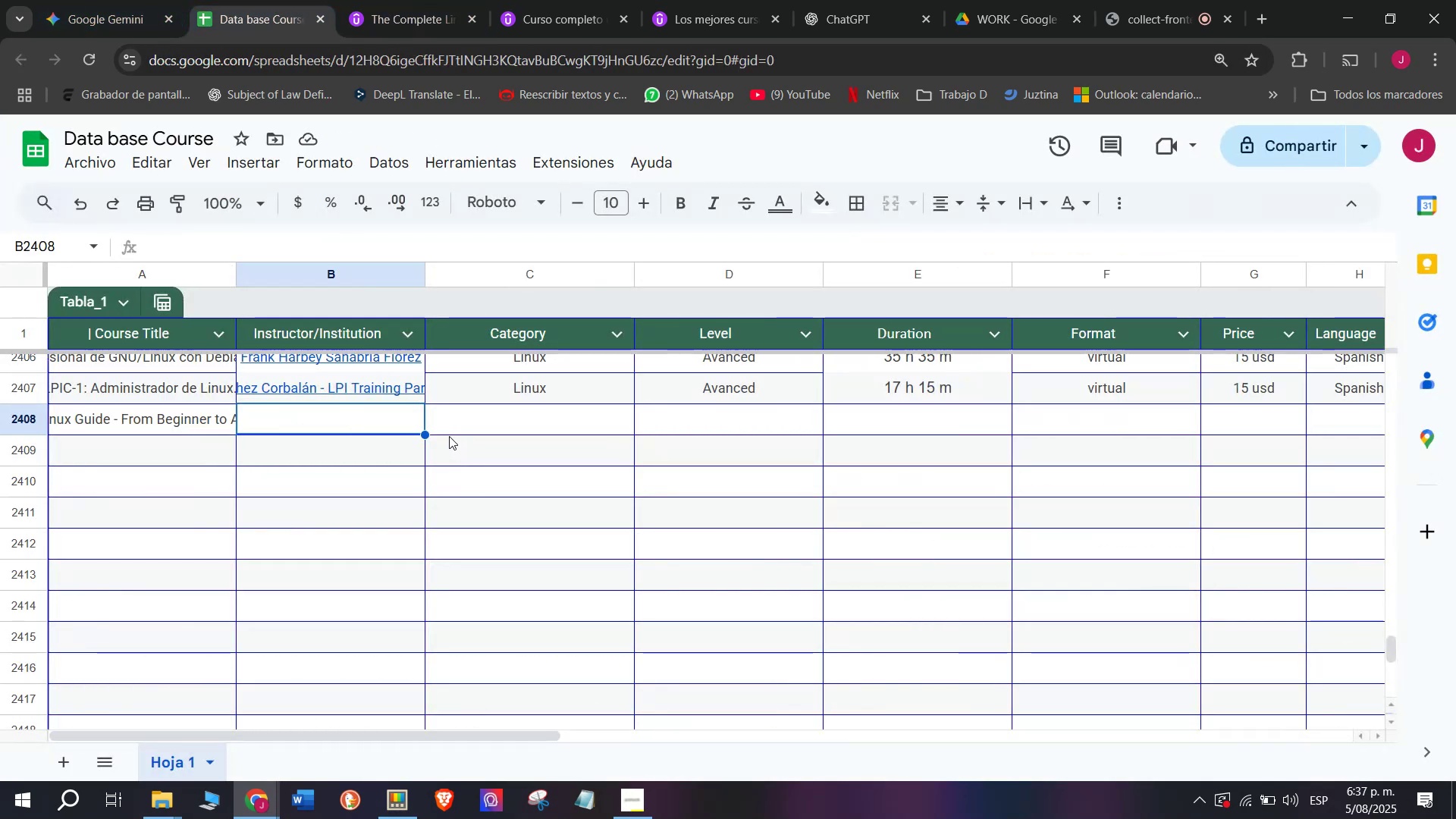 
key(Control+ControlLeft)
 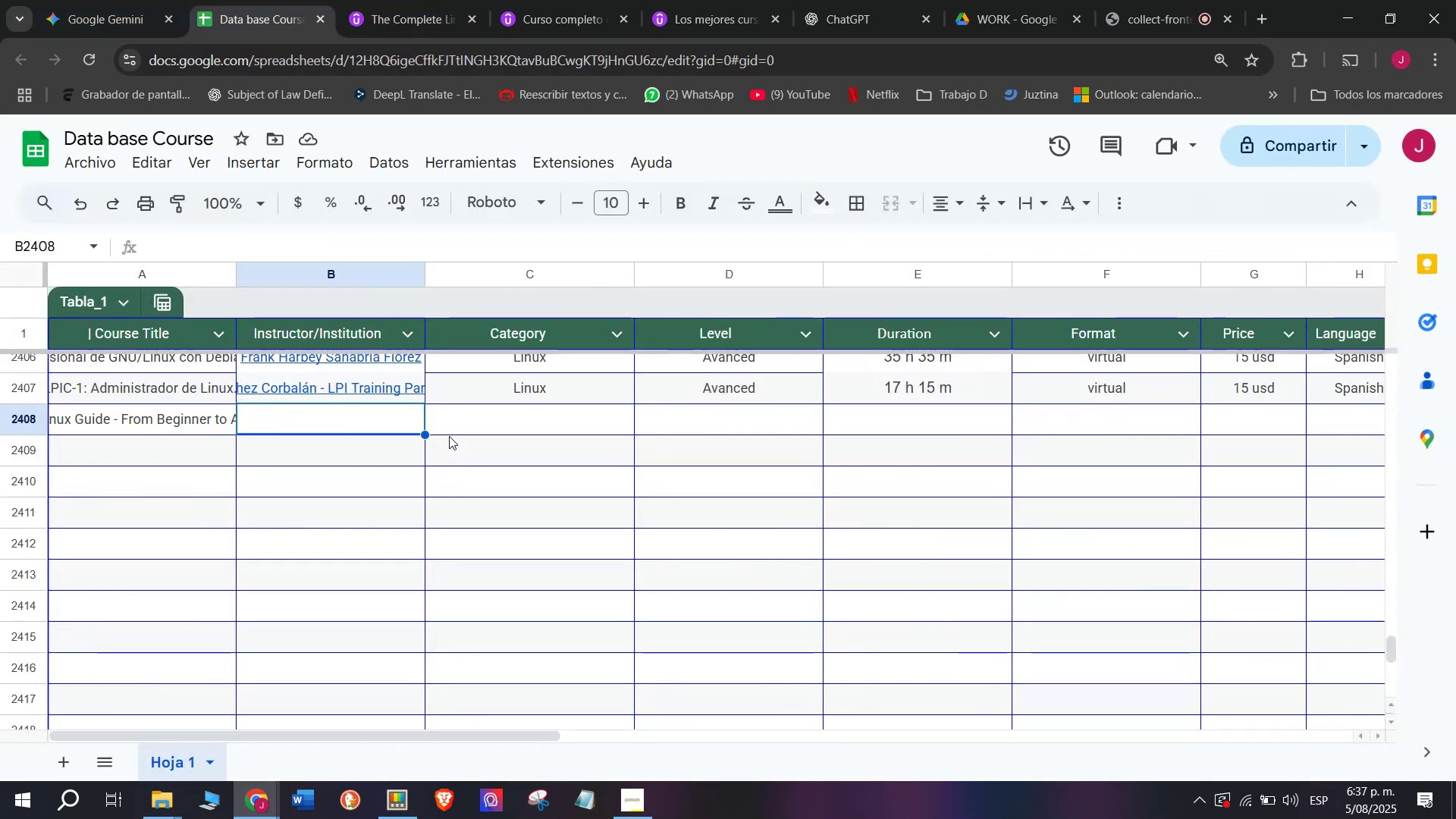 
key(Control+V)
 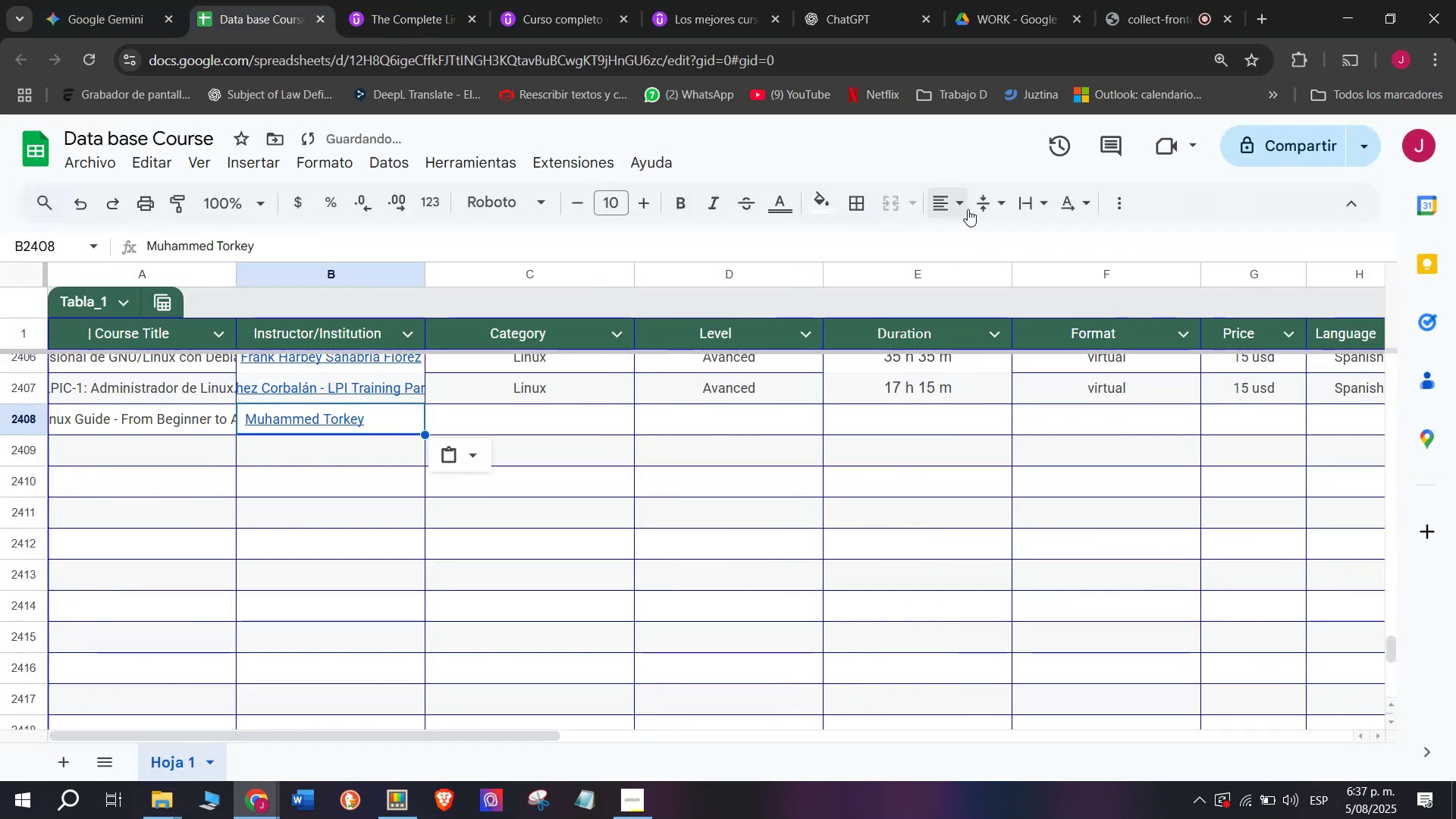 
left_click([968, 209])
 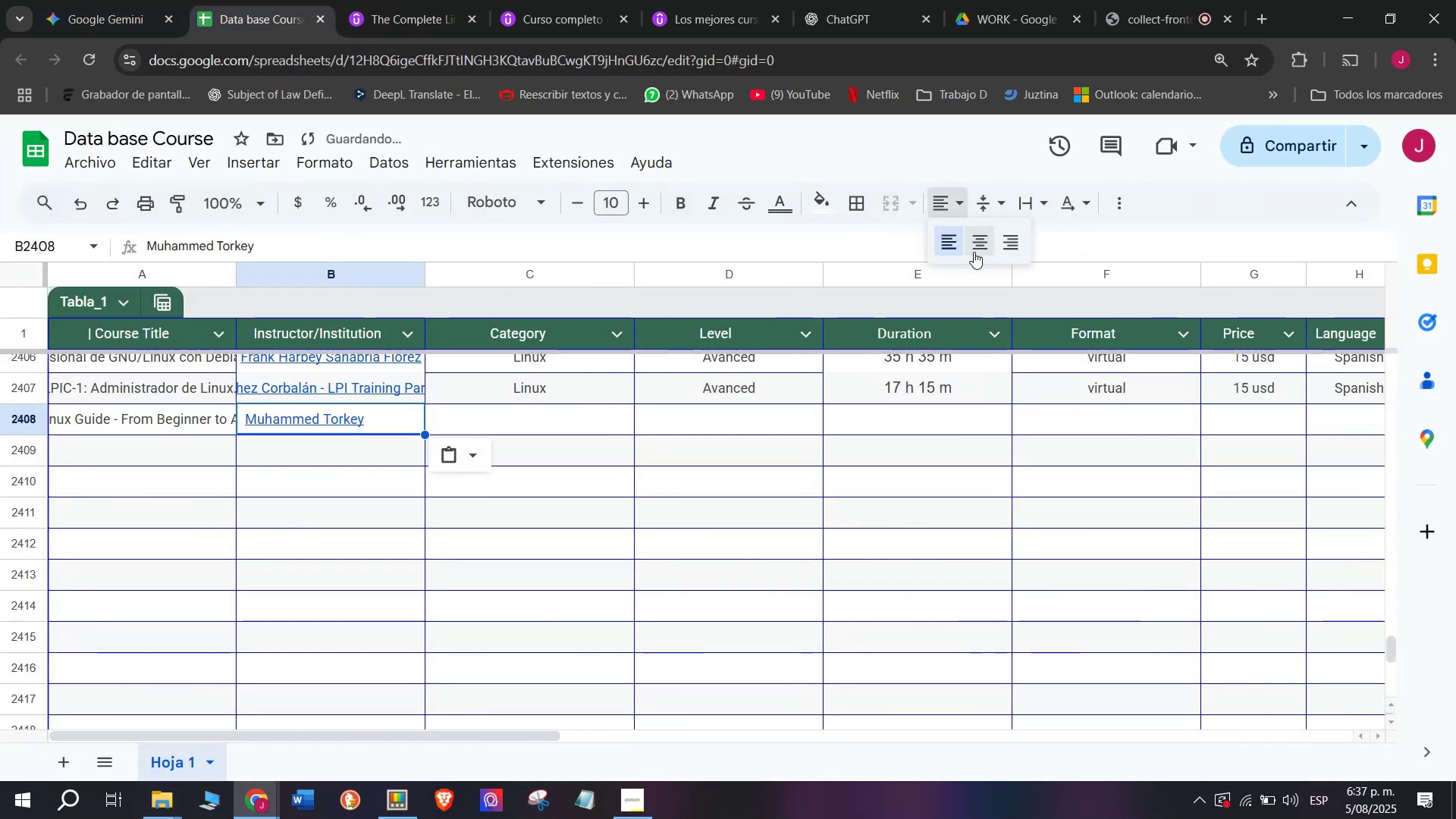 
left_click([974, 251])
 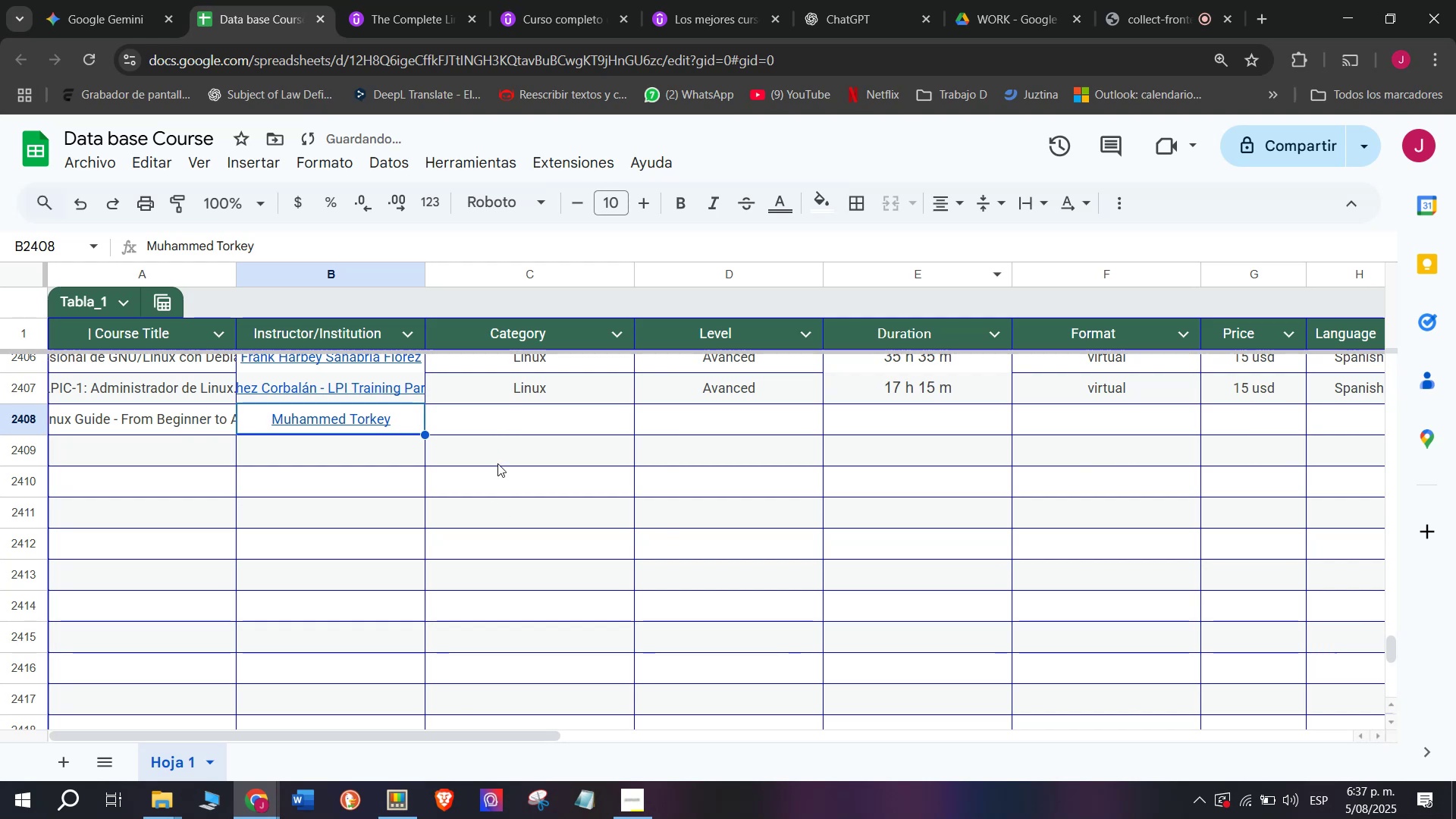 
left_click([457, 413])
 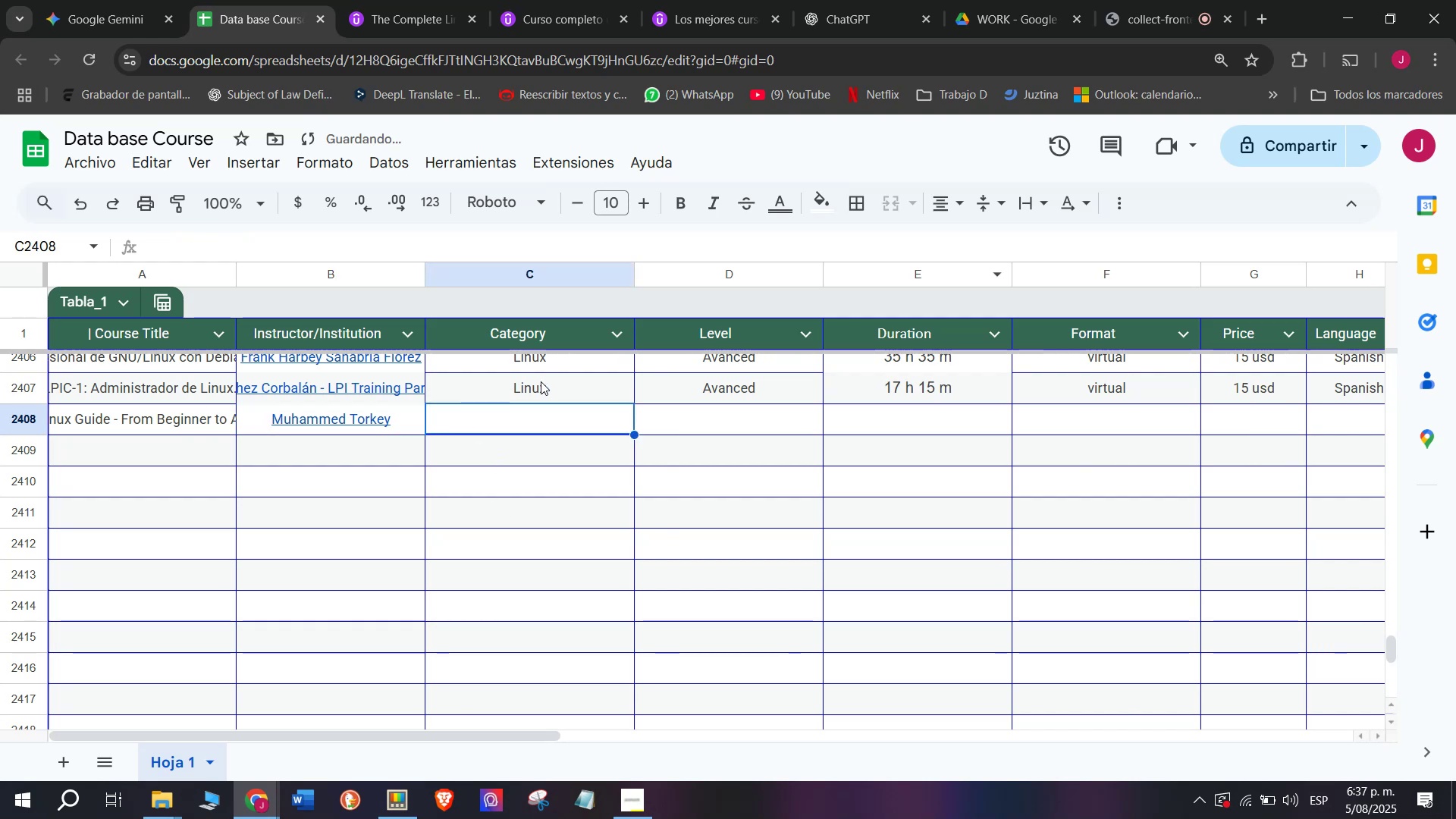 
key(Control+ControlLeft)
 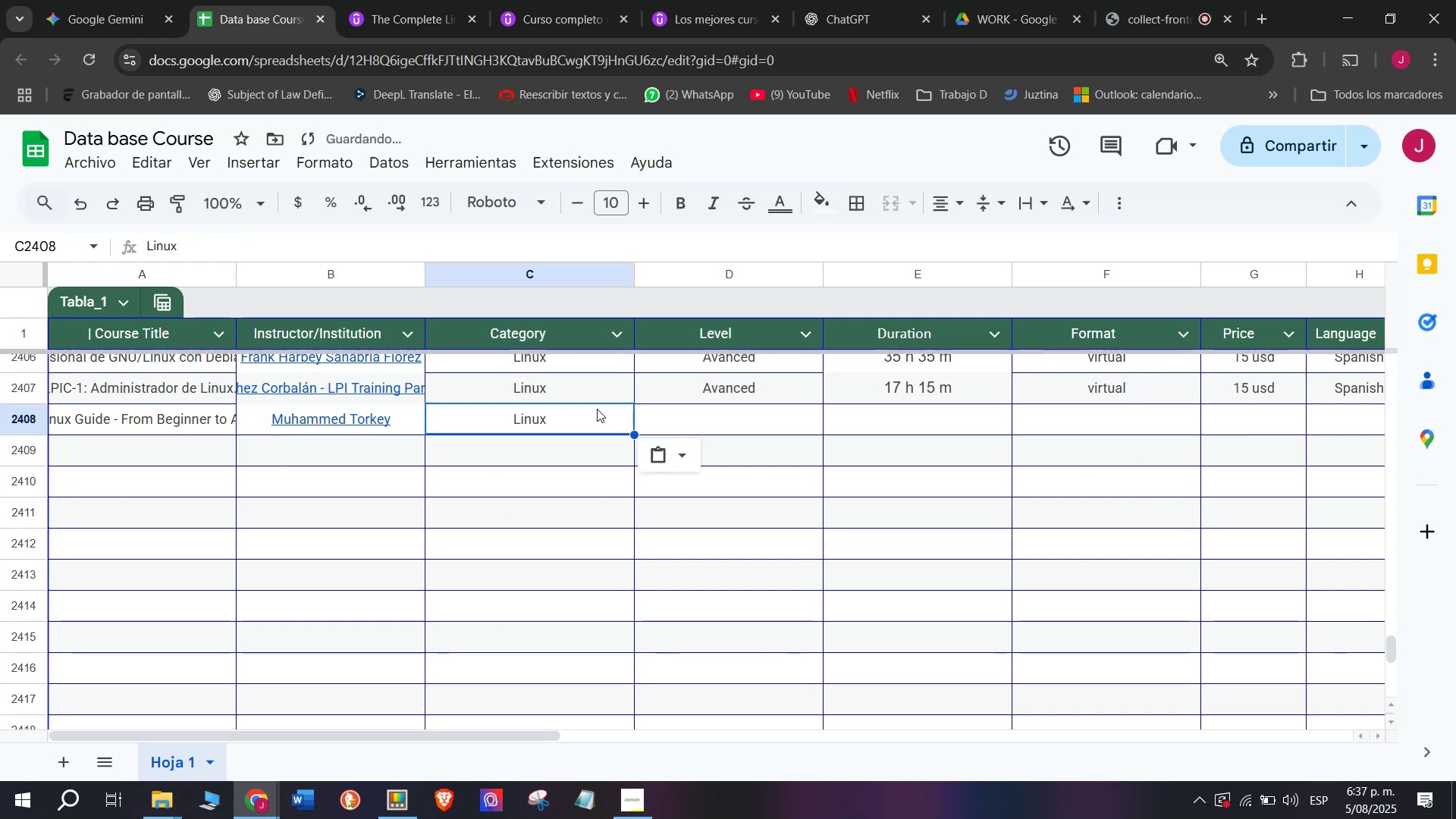 
key(Break)
 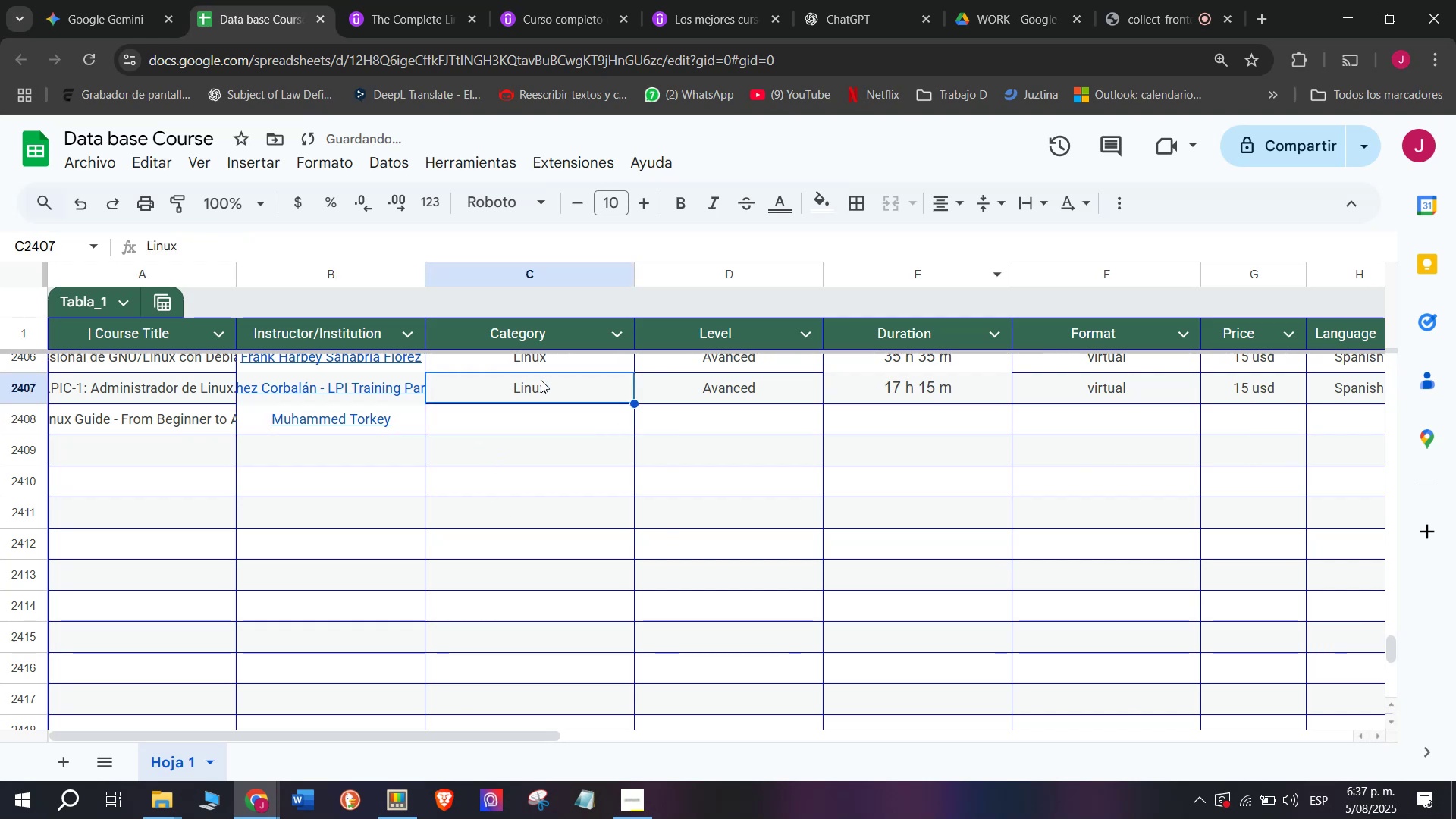 
key(Control+C)
 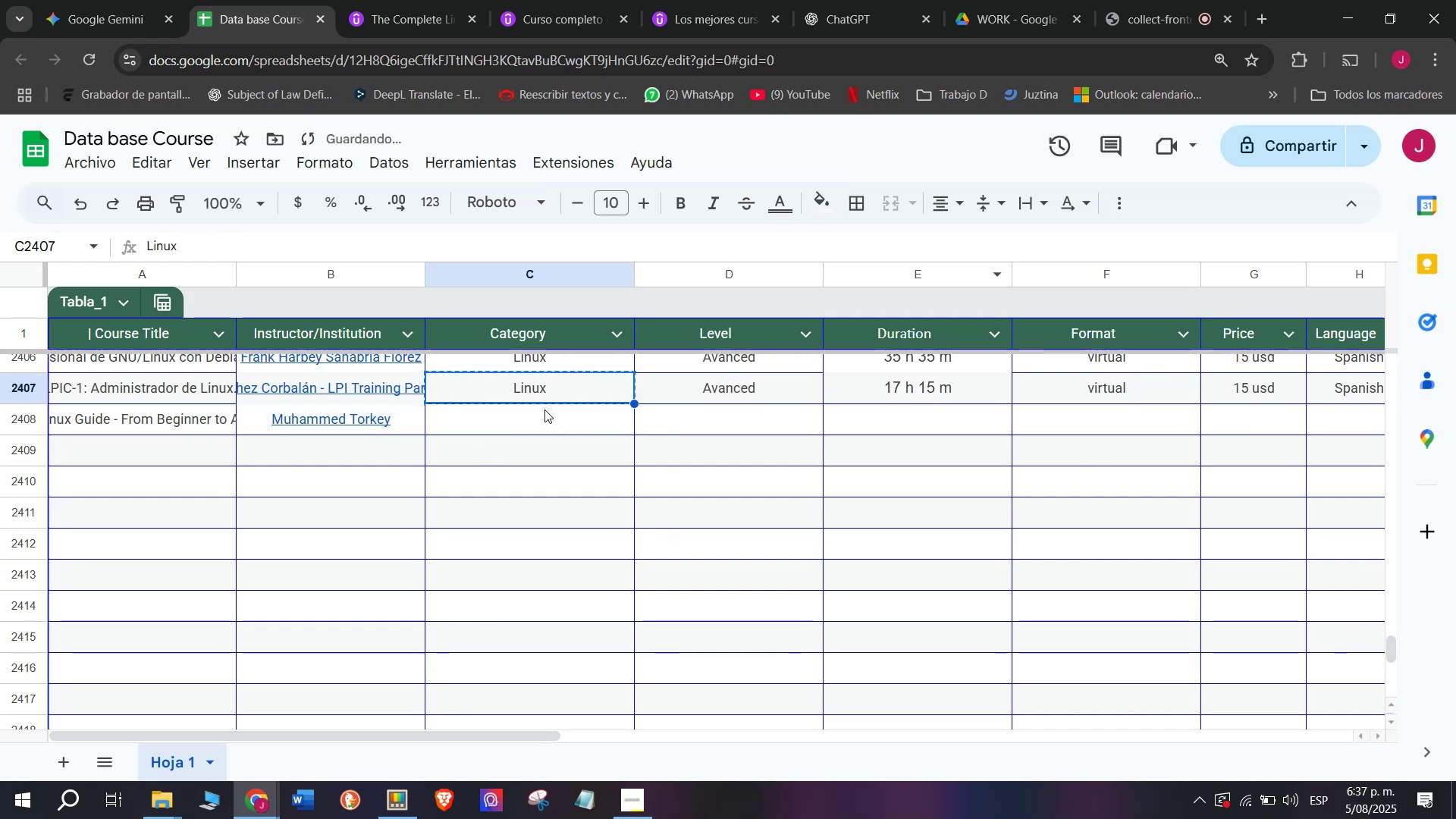 
triple_click([544, 410])
 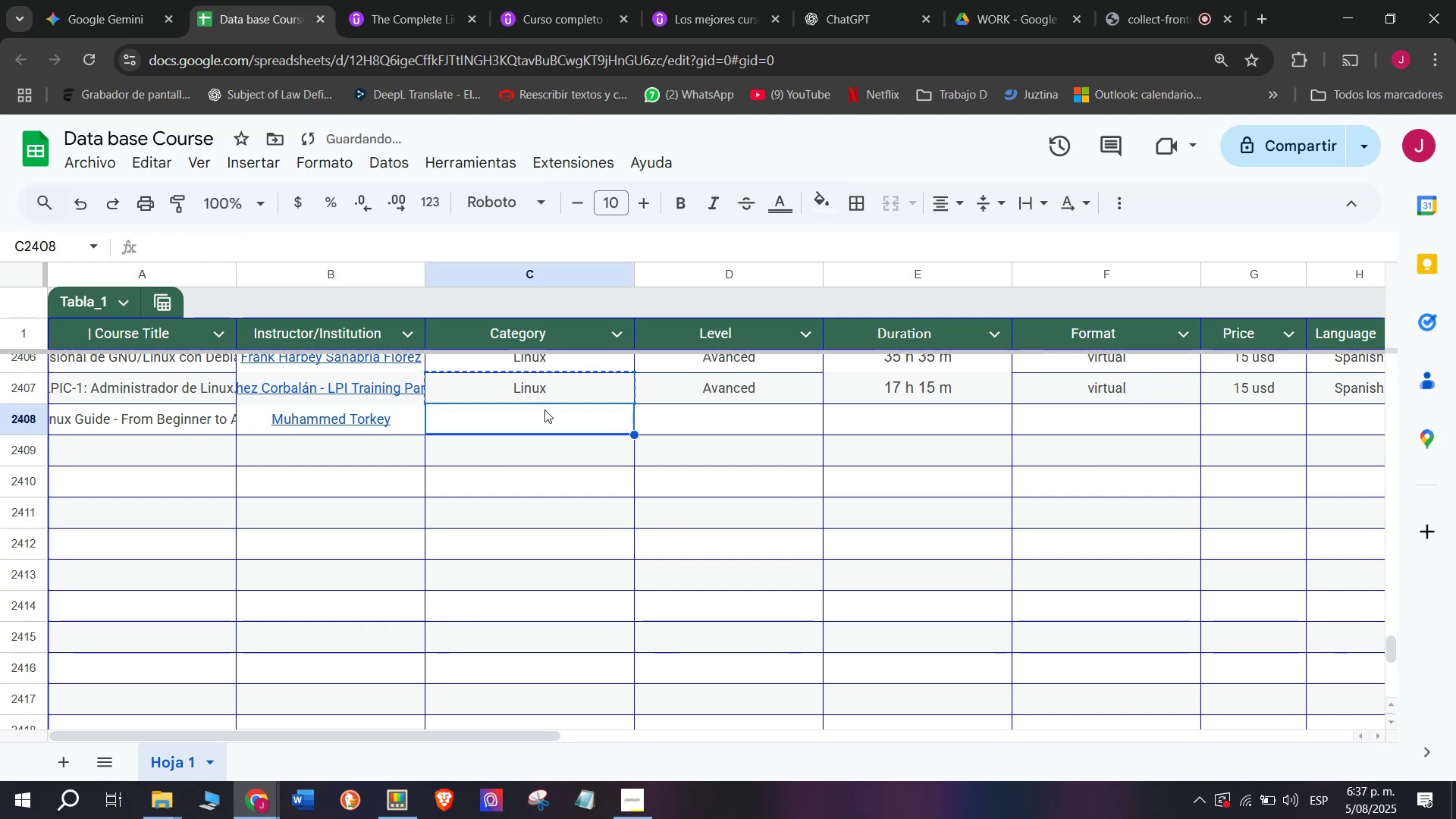 
key(Control+ControlLeft)
 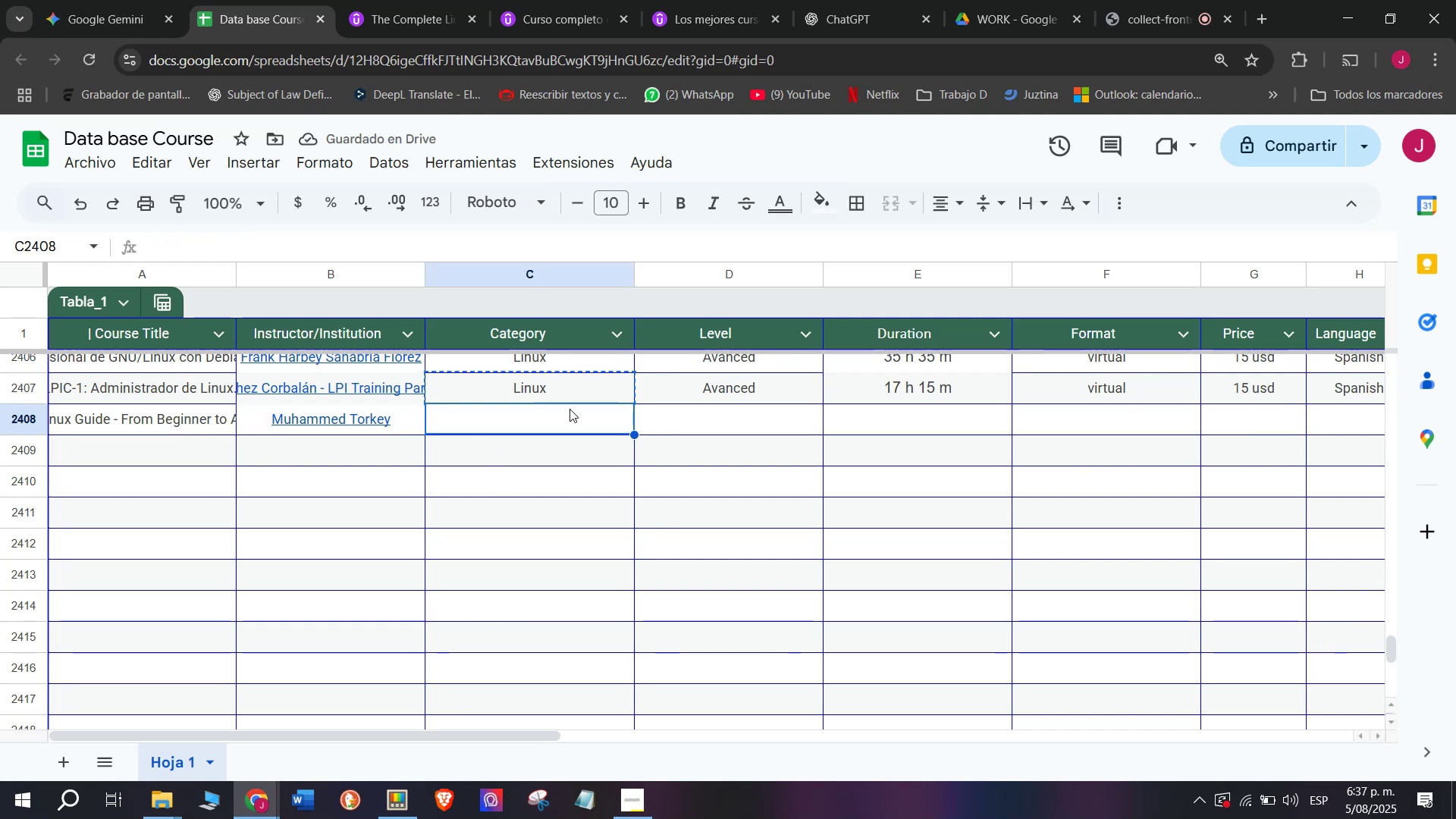 
key(Z)
 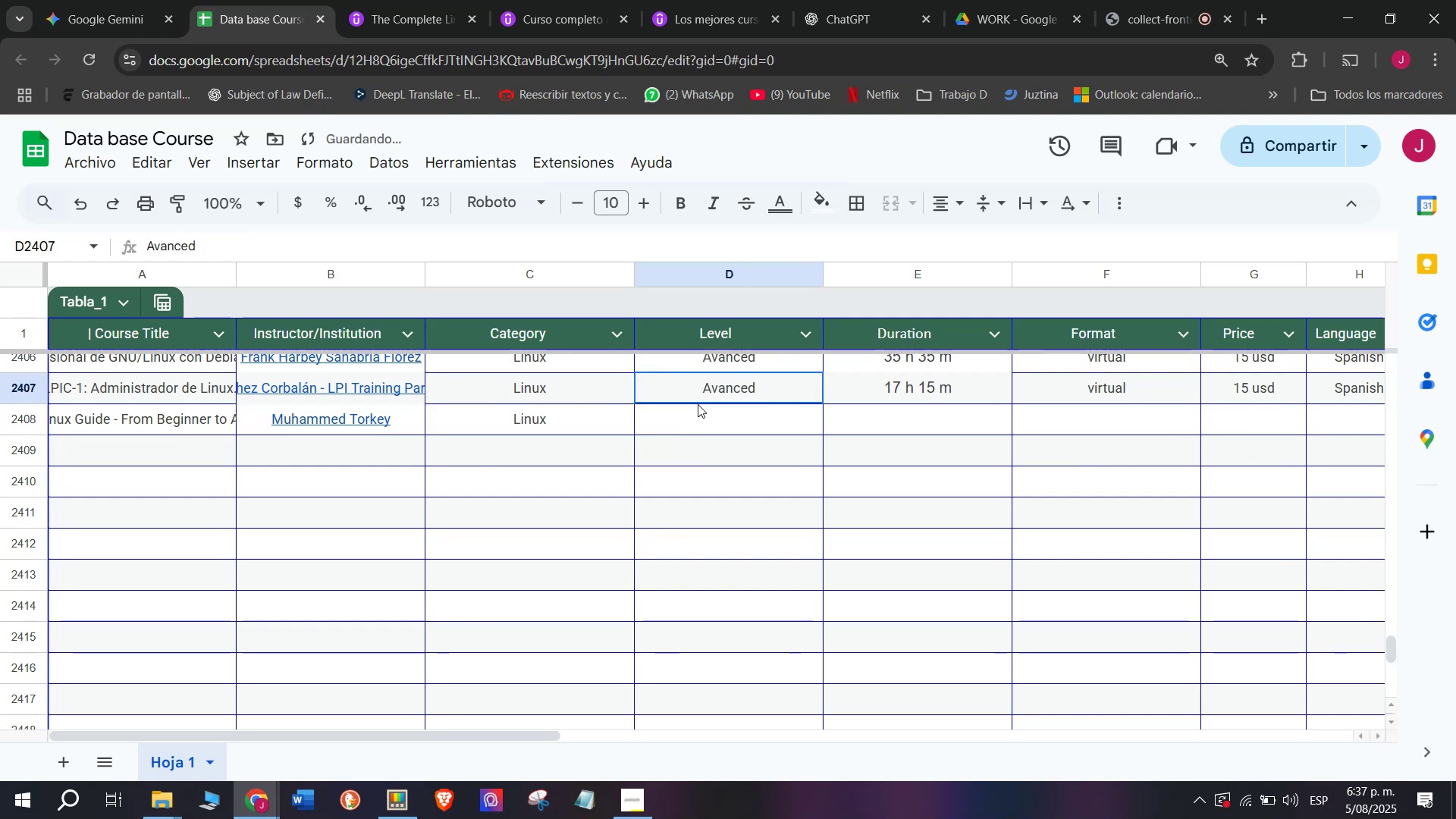 
key(Control+V)
 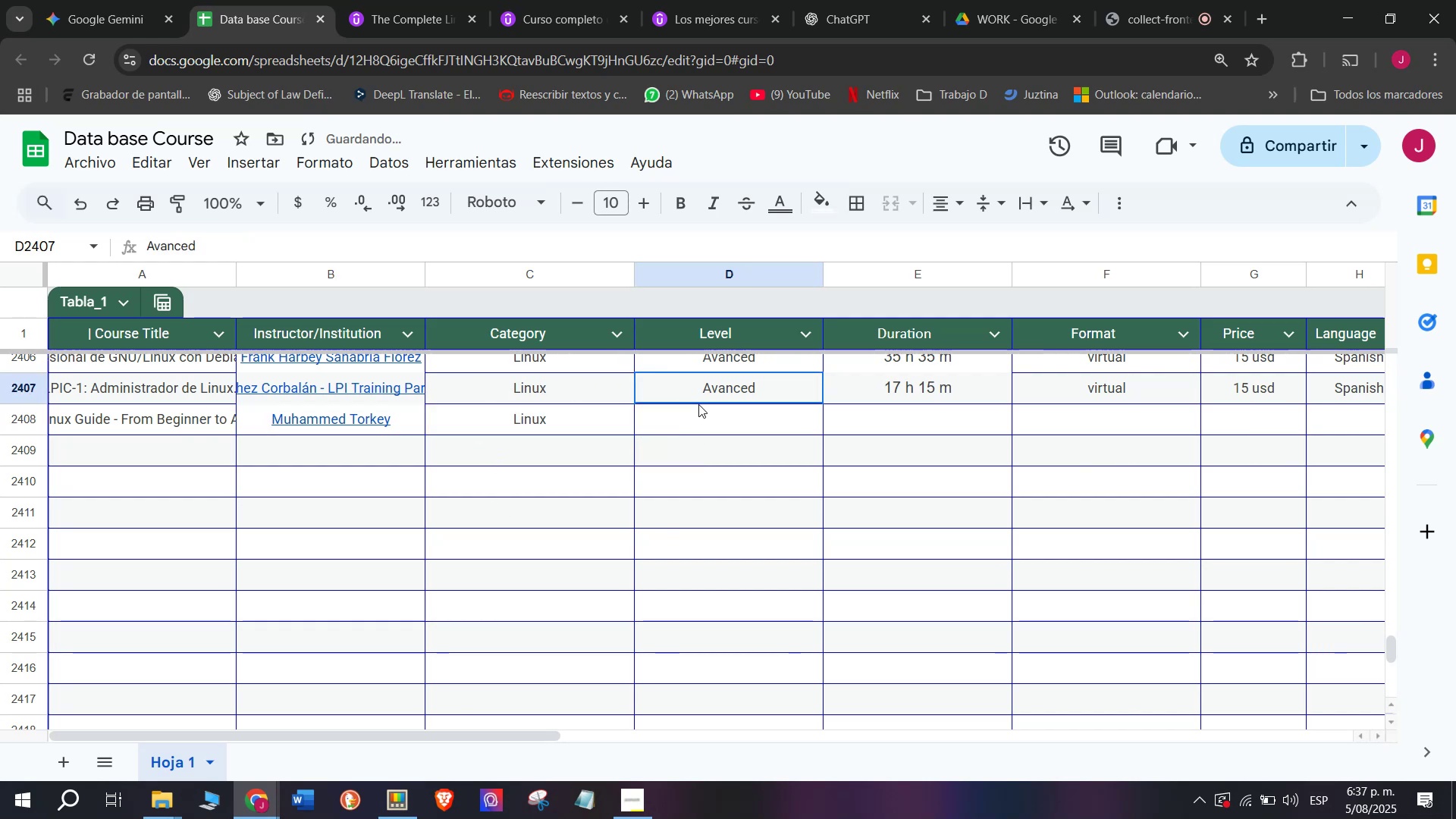 
key(Break)
 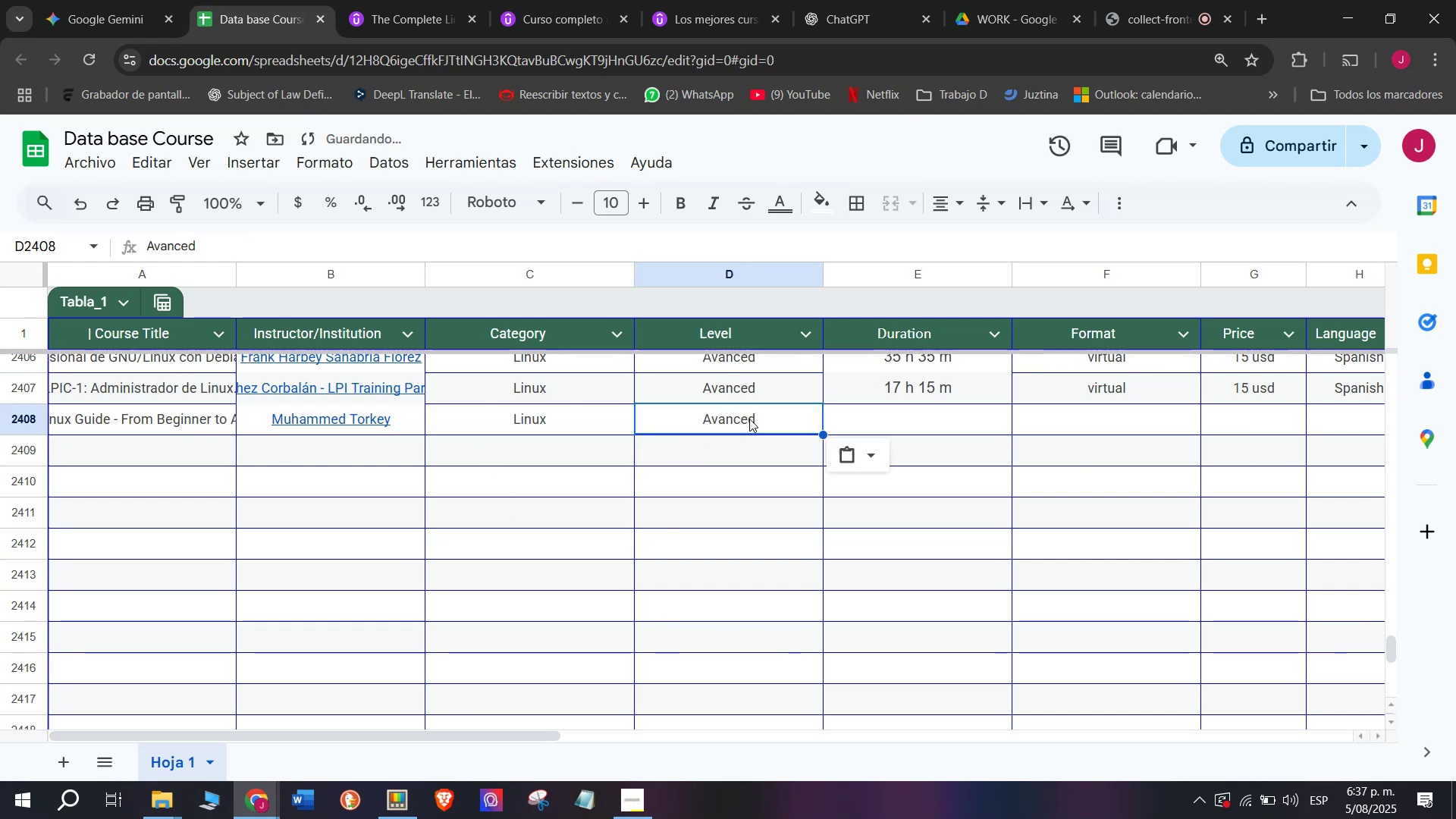 
key(Control+ControlLeft)
 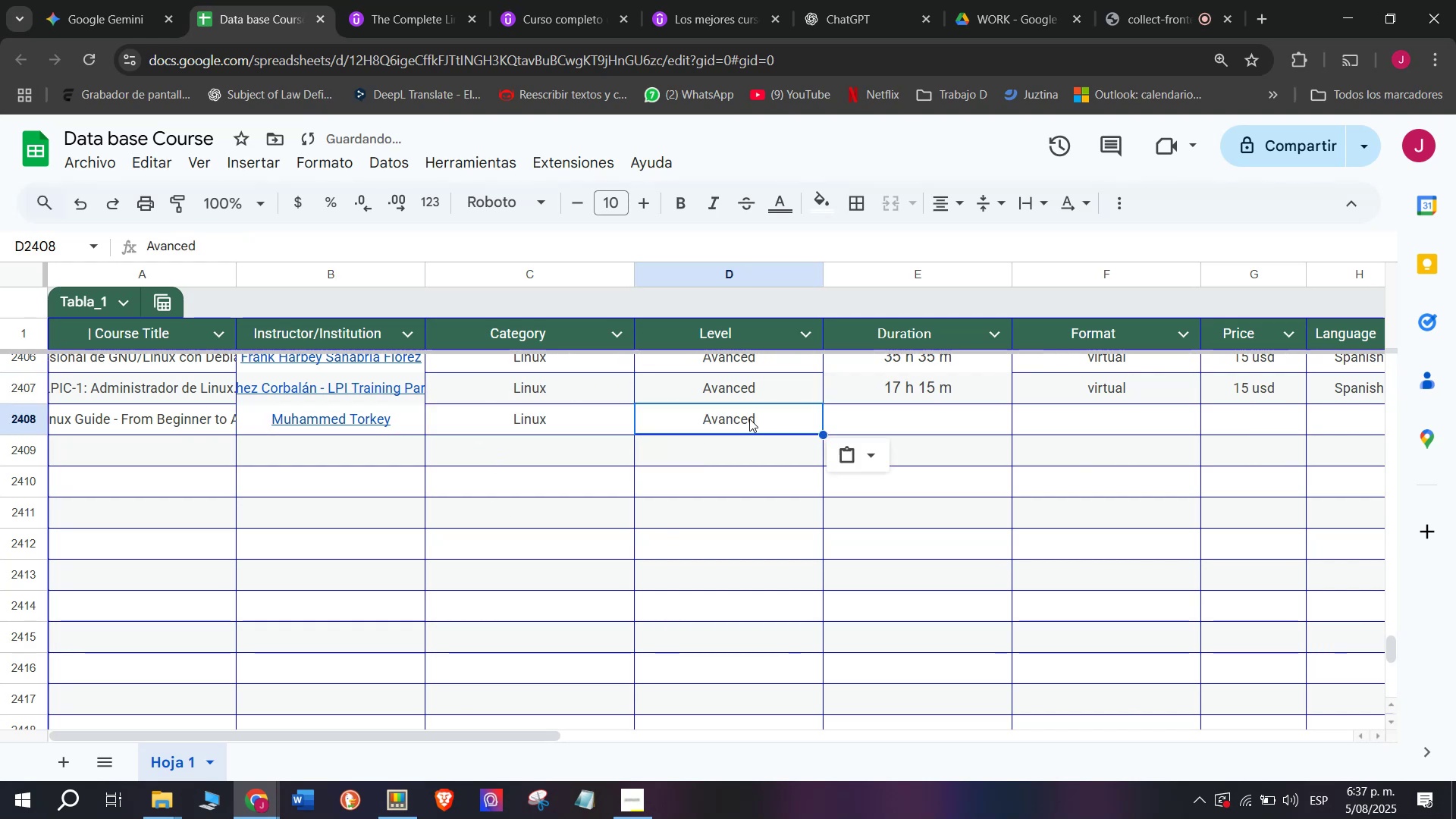 
key(Control+C)
 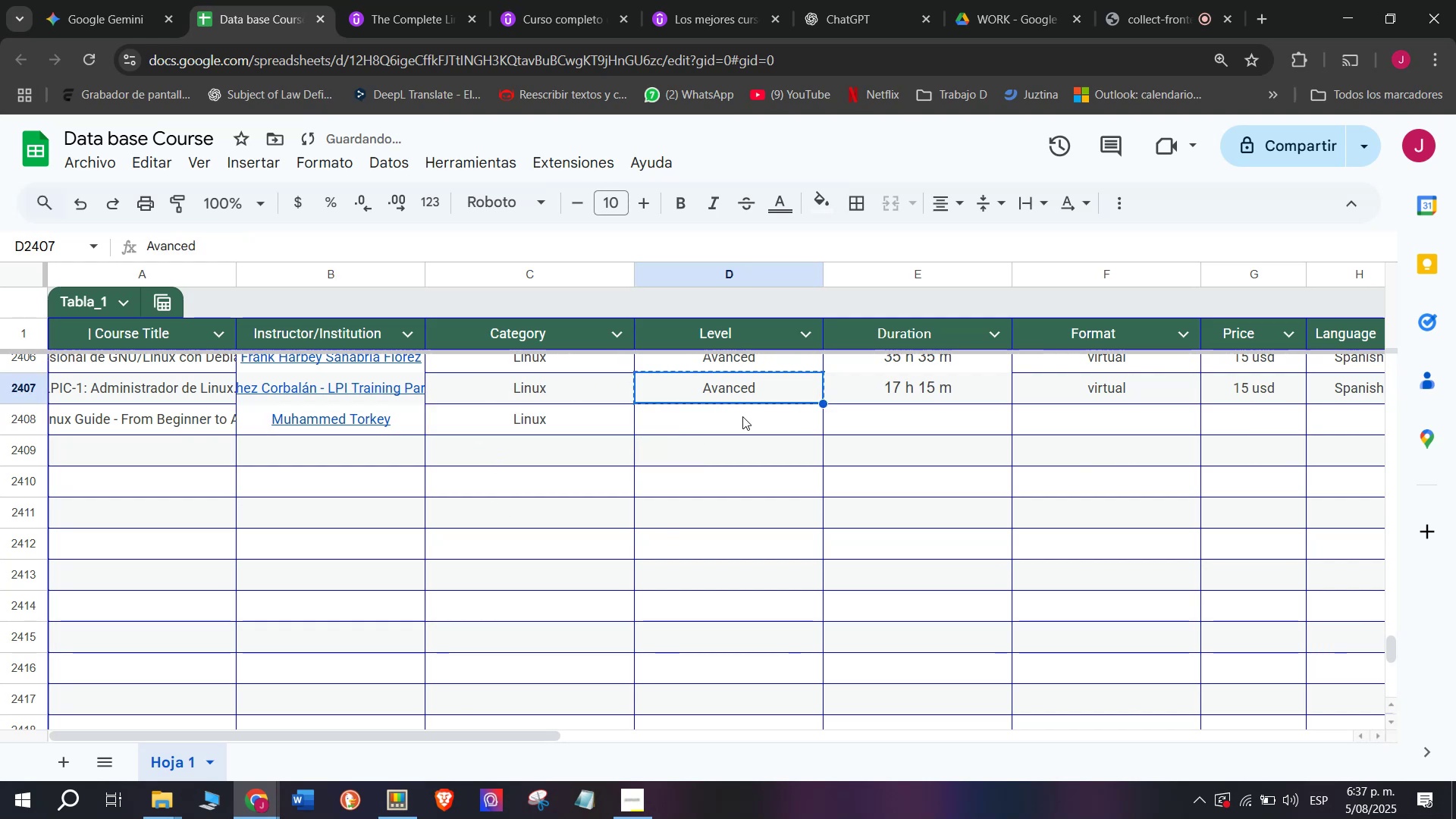 
left_click([742, 416])
 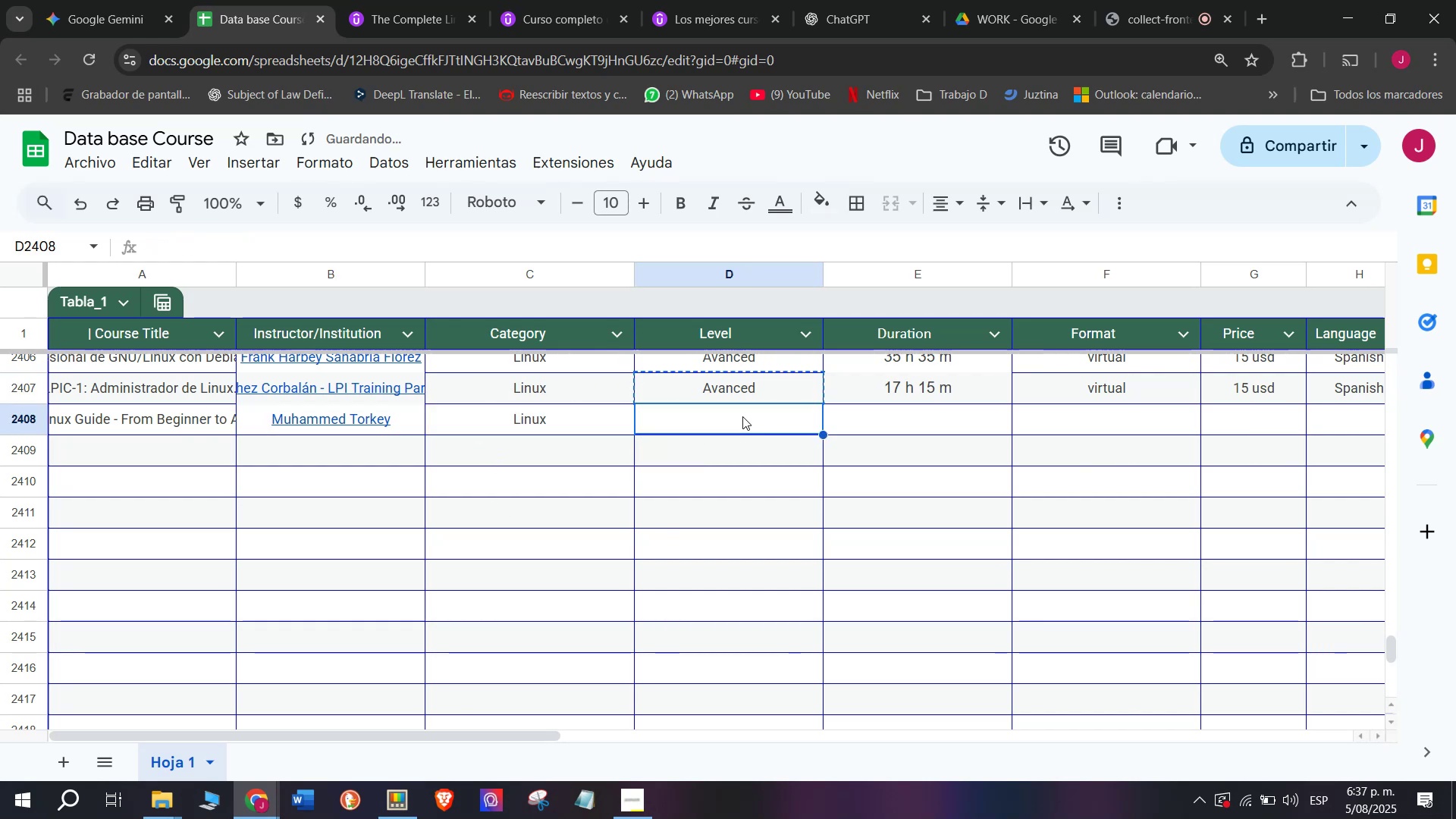 
key(Control+ControlLeft)
 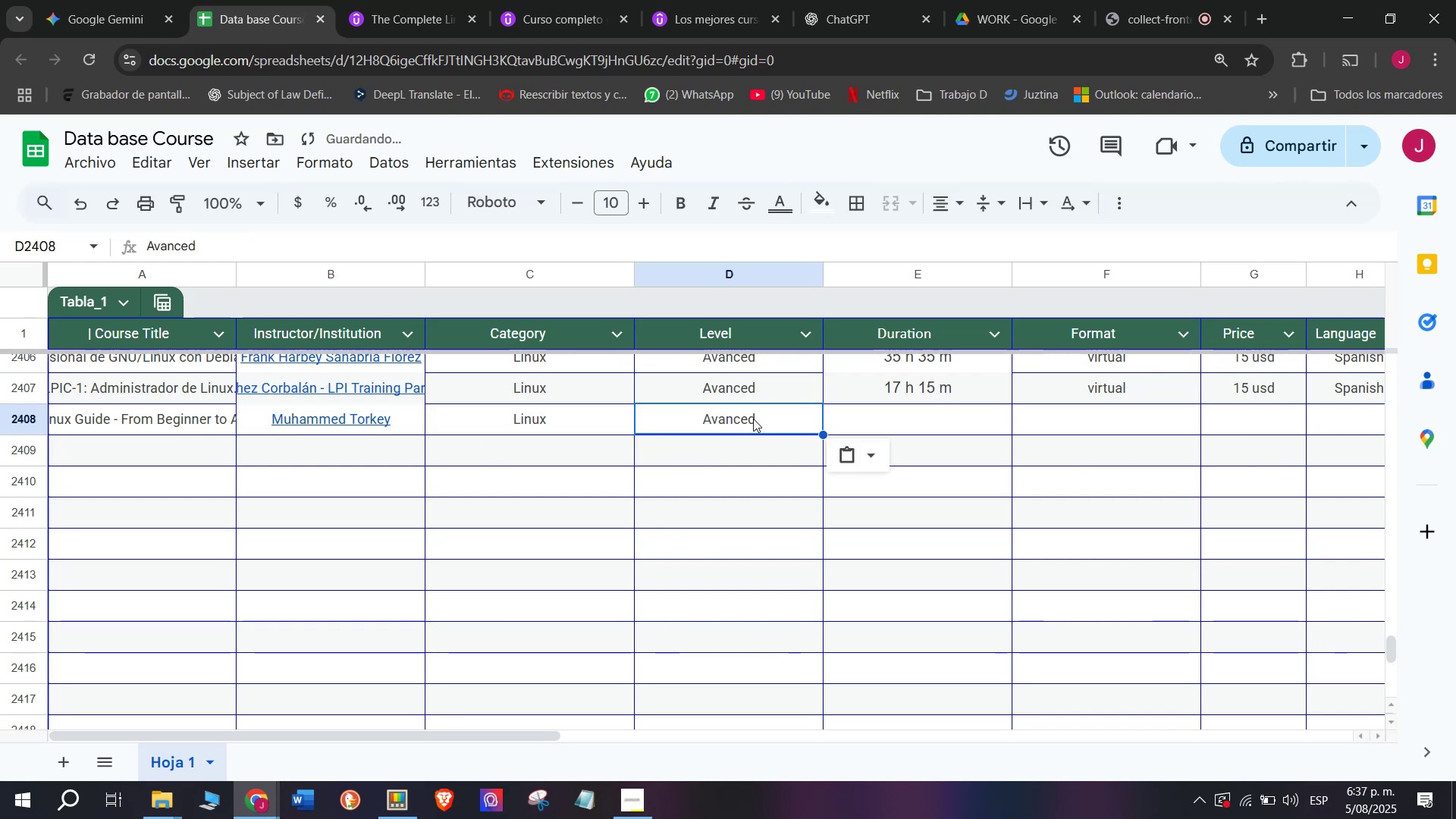 
key(Z)
 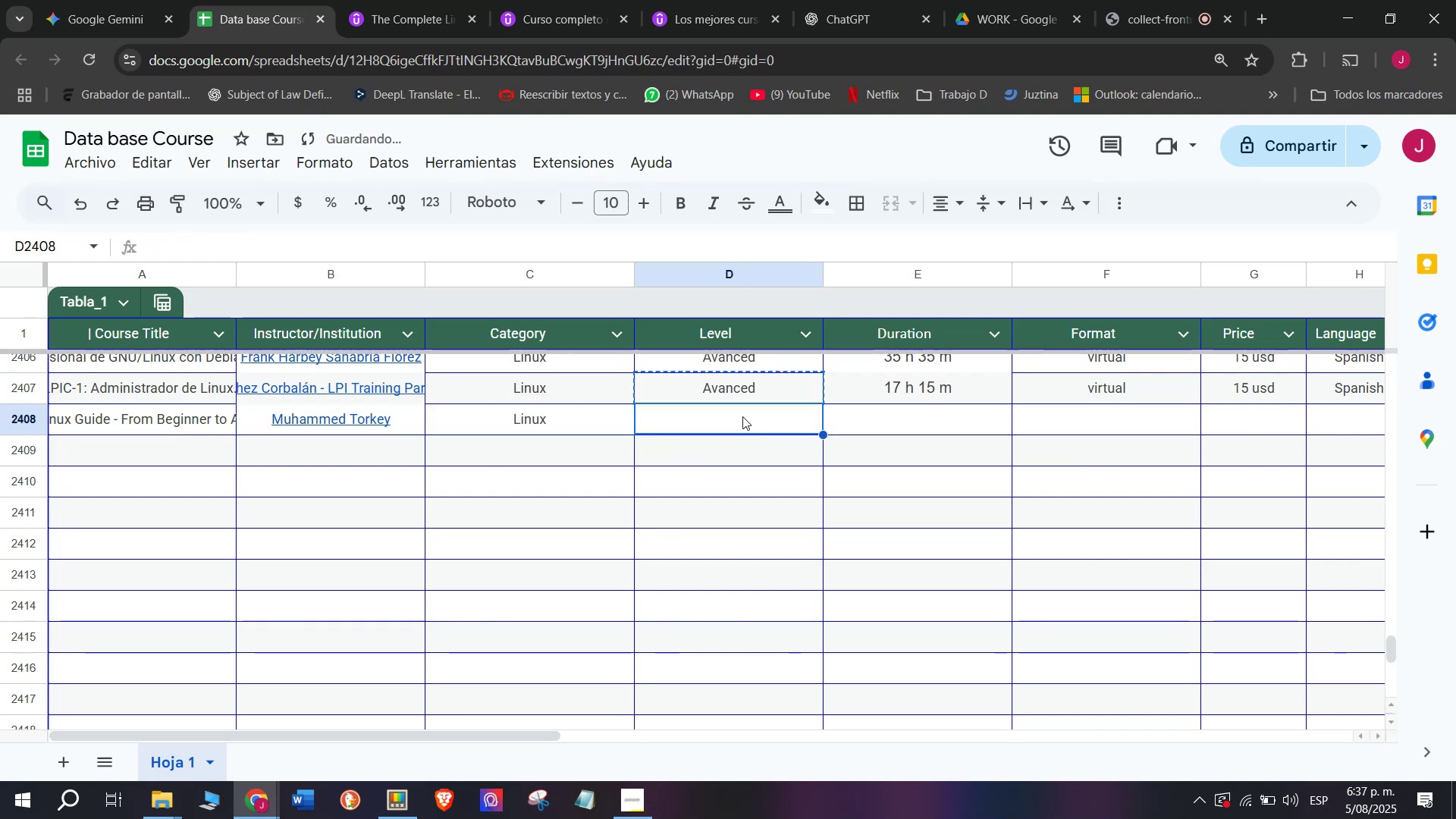 
key(Control+V)
 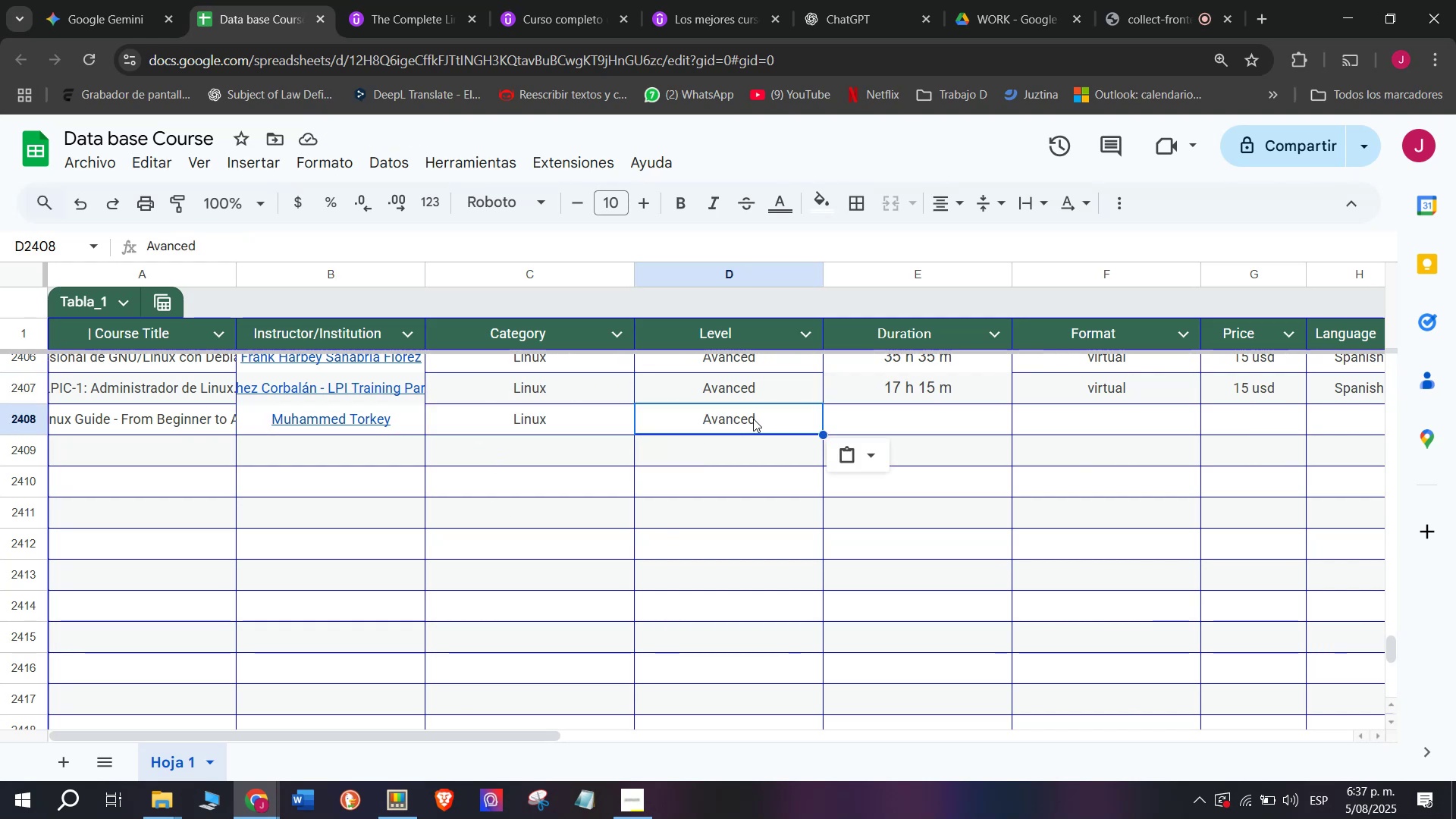 
wait(11.24)
 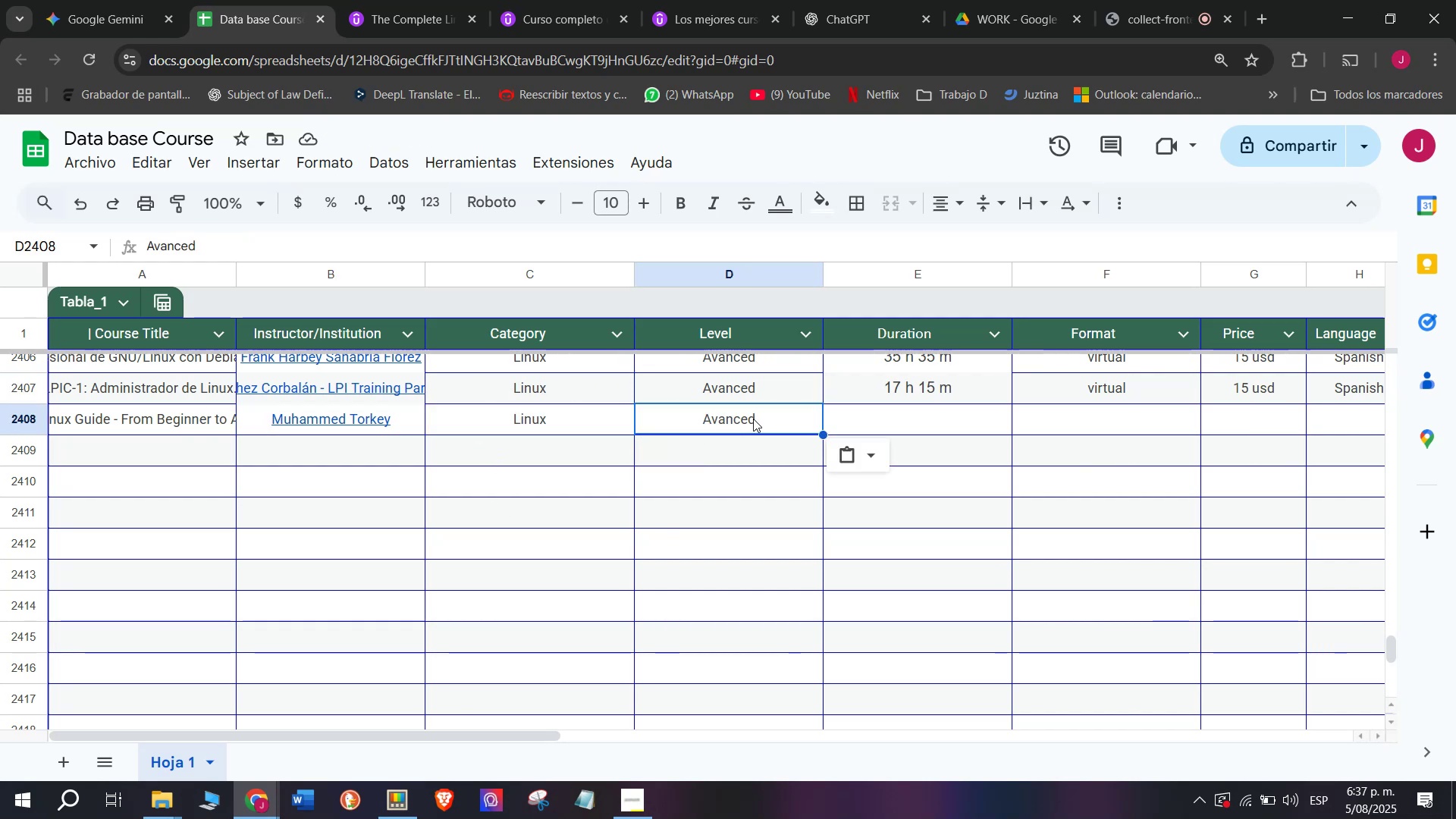 
key(Break)
 